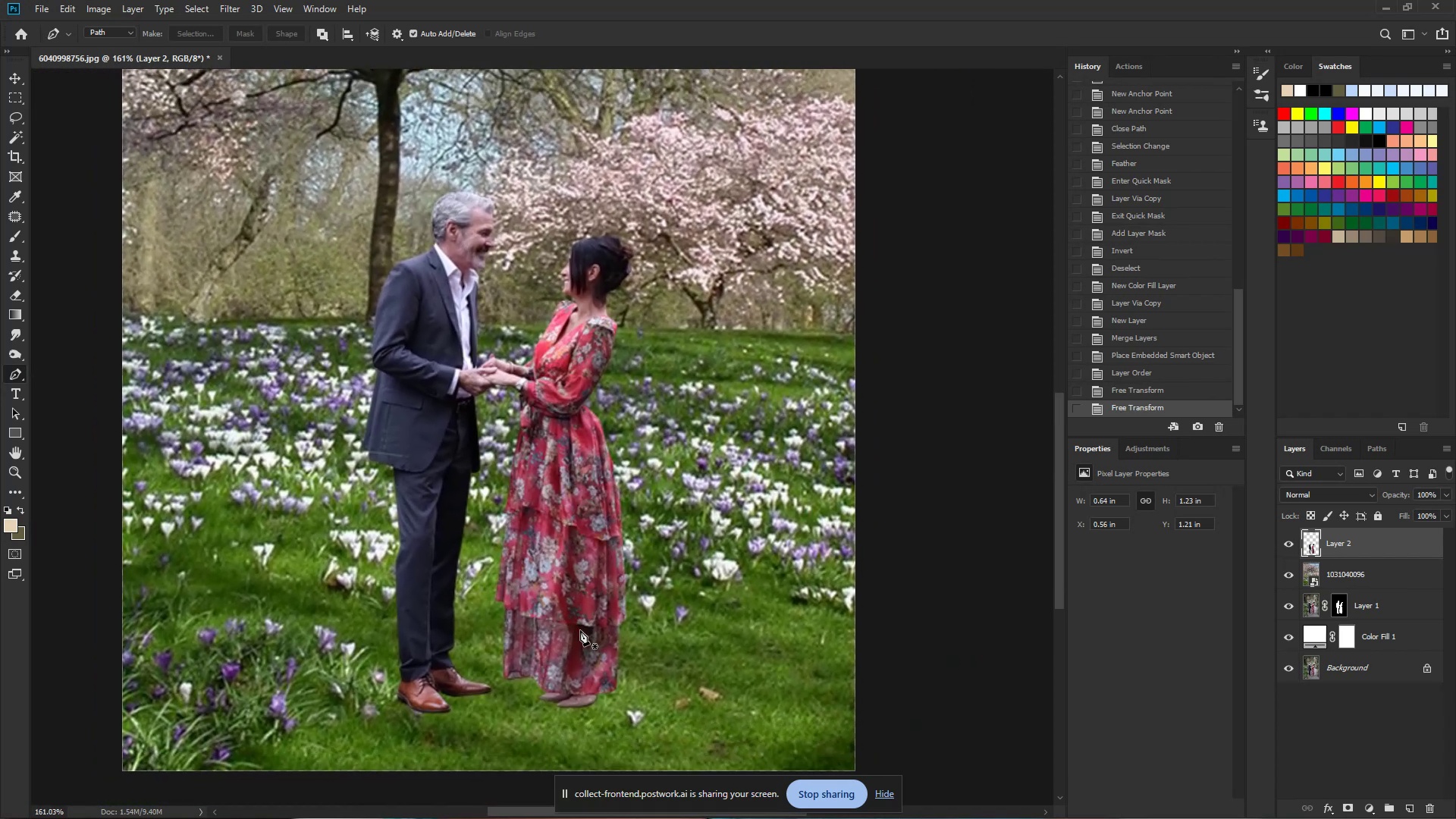 
hold_key(key=ControlLeft, duration=0.36)
left_click_drag(start_coordinate=[623, 559], to_coordinate=[604, 583])
 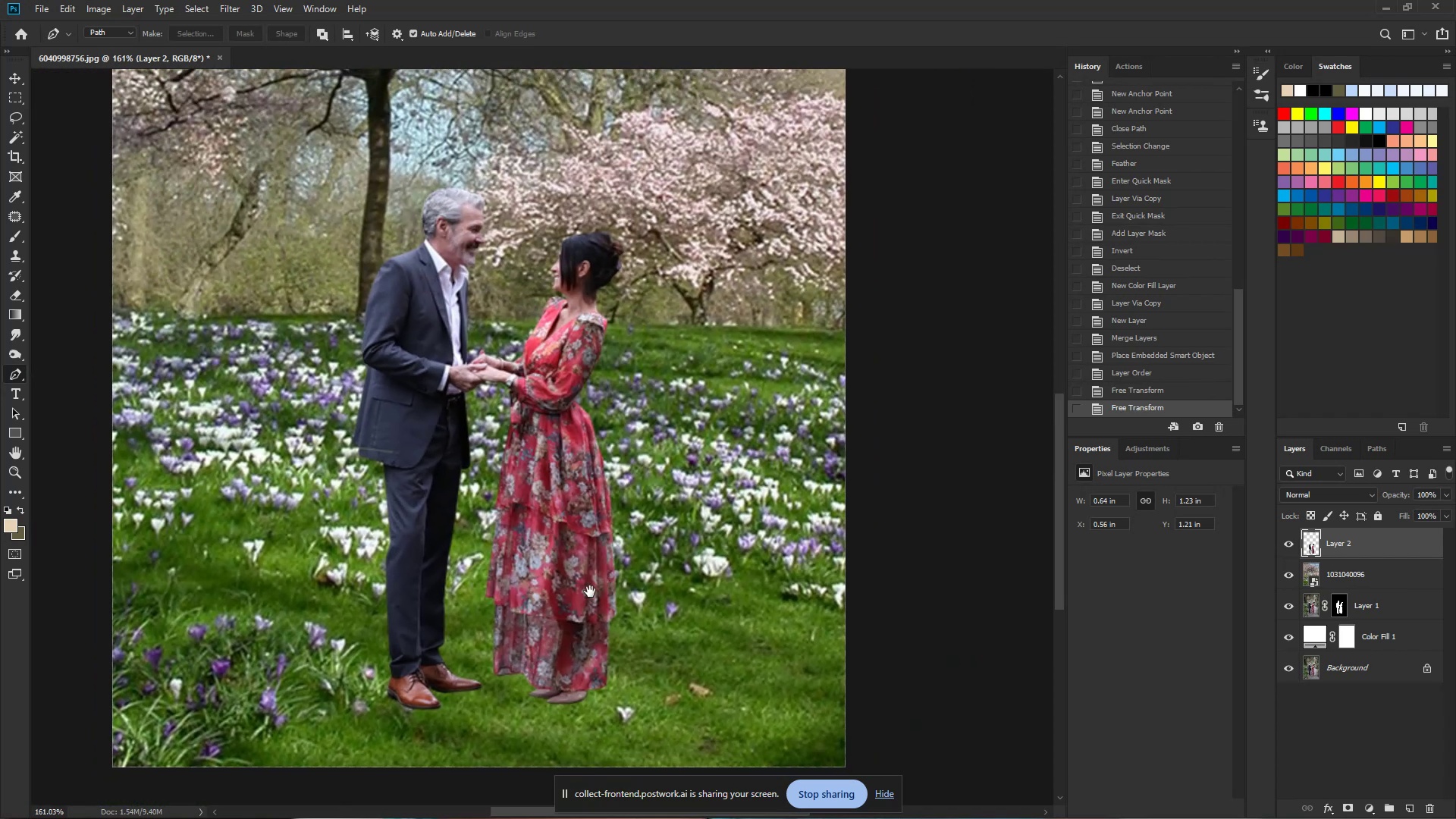 
left_click_drag(start_coordinate=[571, 592], to_coordinate=[585, 650])
 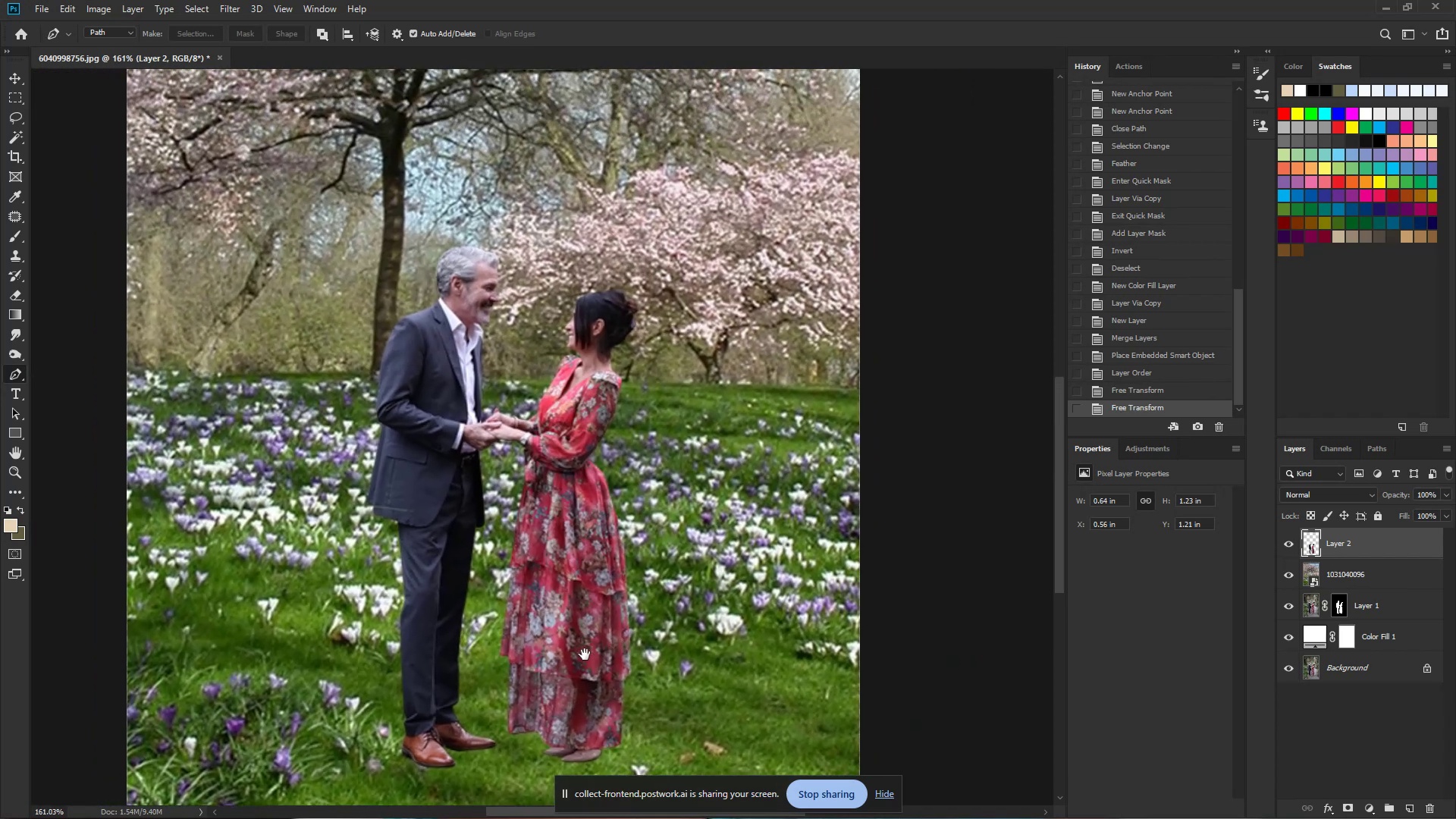 
left_click_drag(start_coordinate=[580, 675], to_coordinate=[576, 620])
 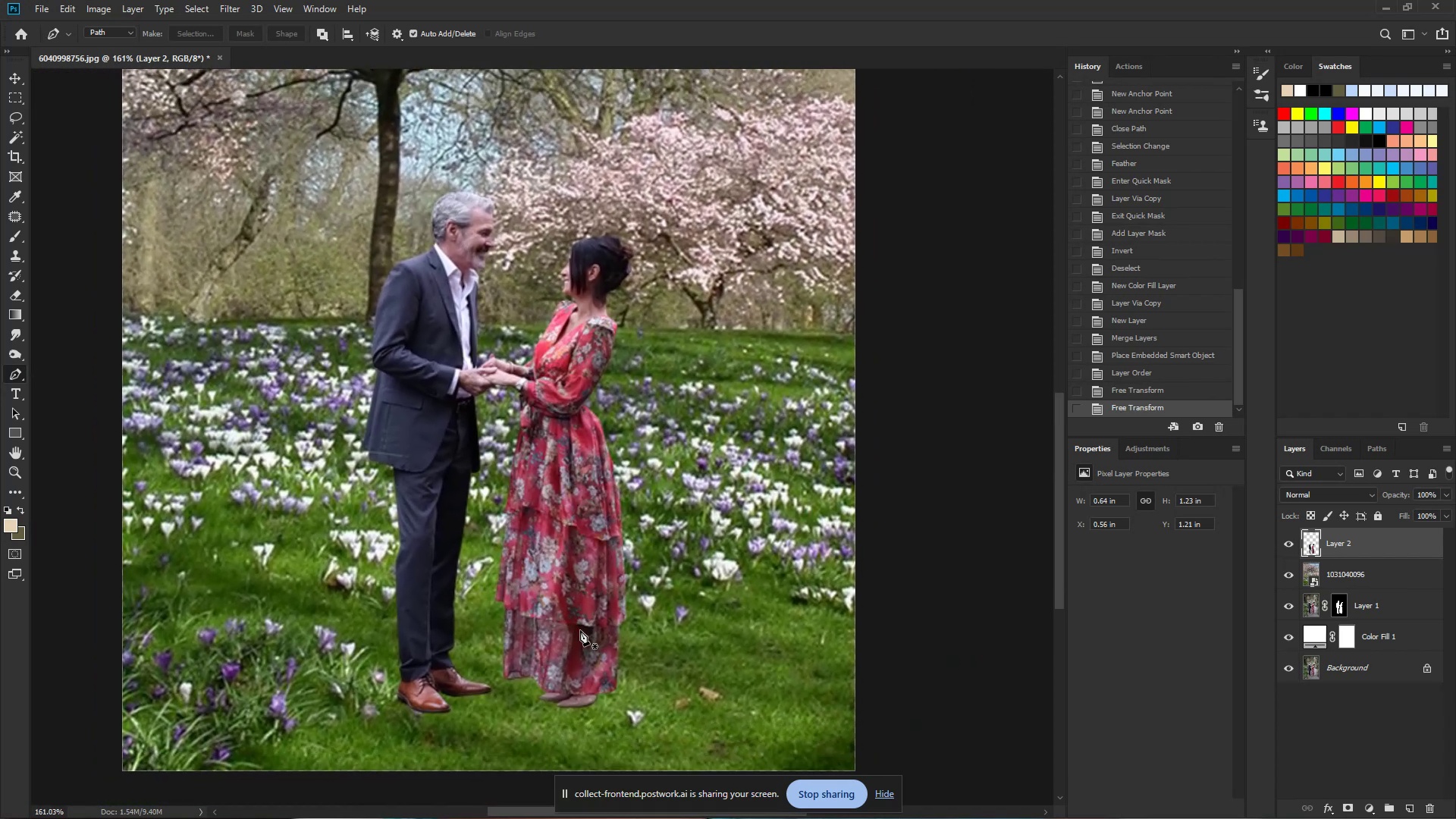 
hold_key(key=ControlLeft, duration=0.4)
 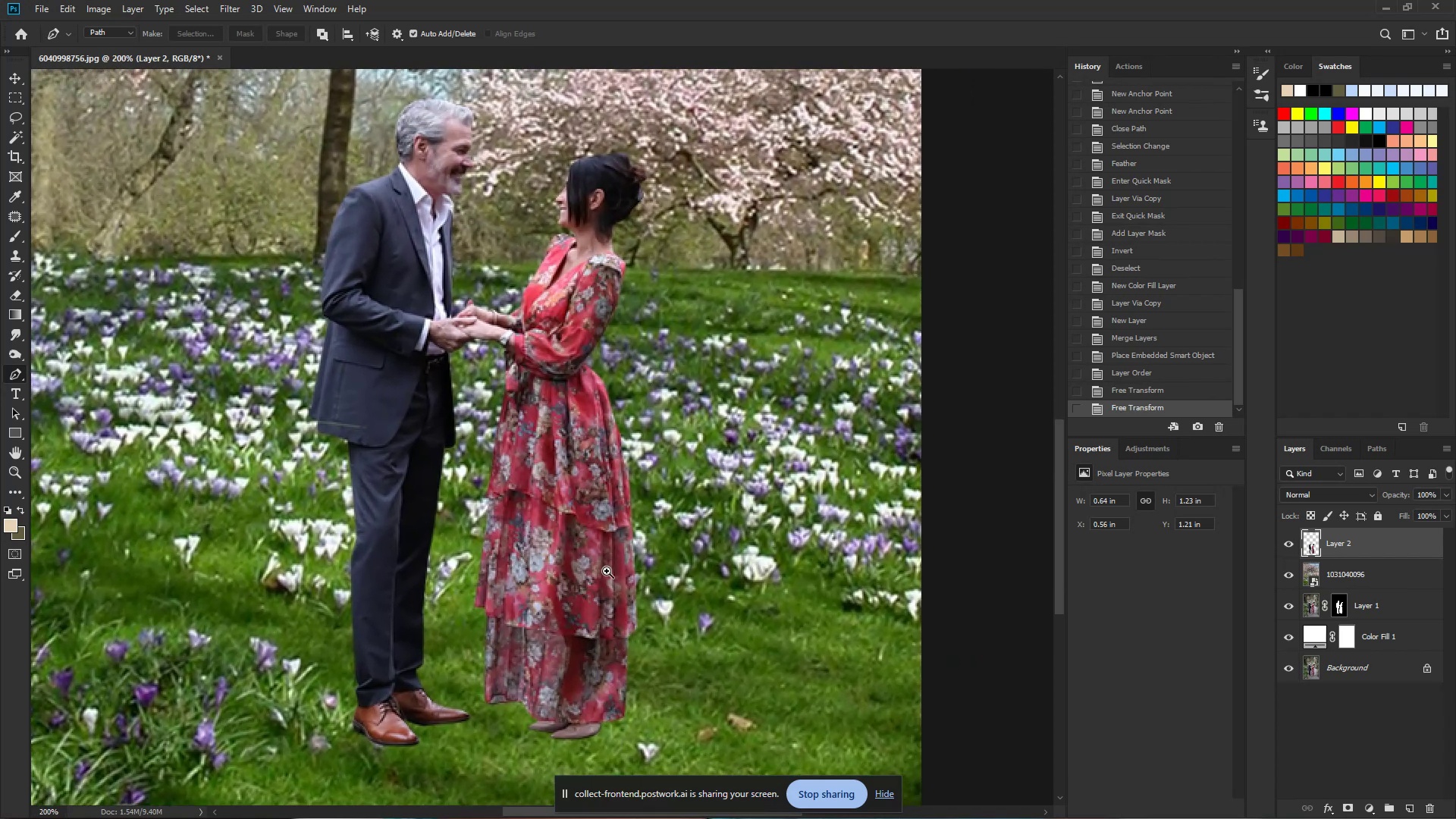 
hold_key(key=Space, duration=1.29)
 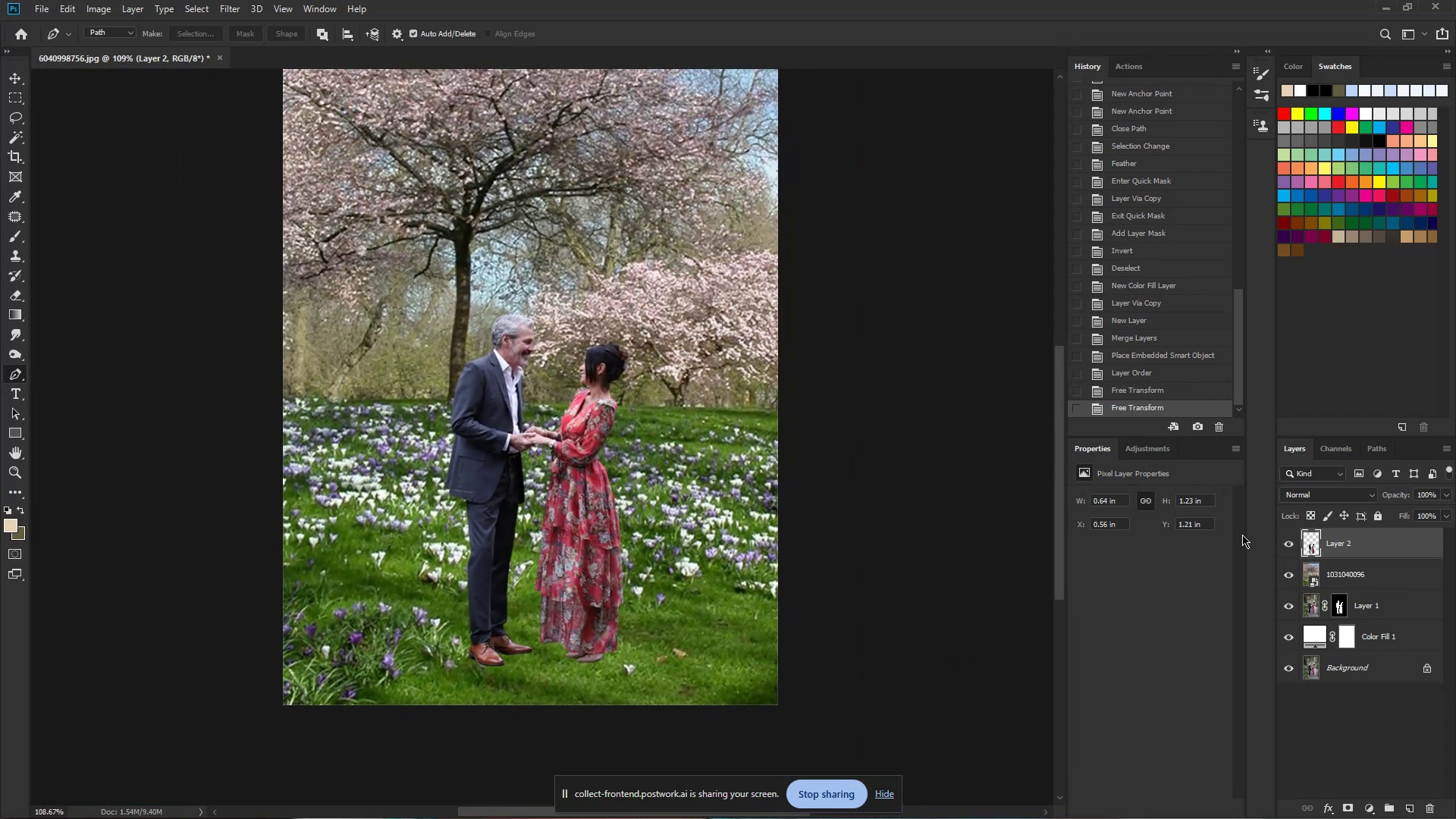 
left_click_drag(start_coordinate=[581, 576], to_coordinate=[573, 578])
 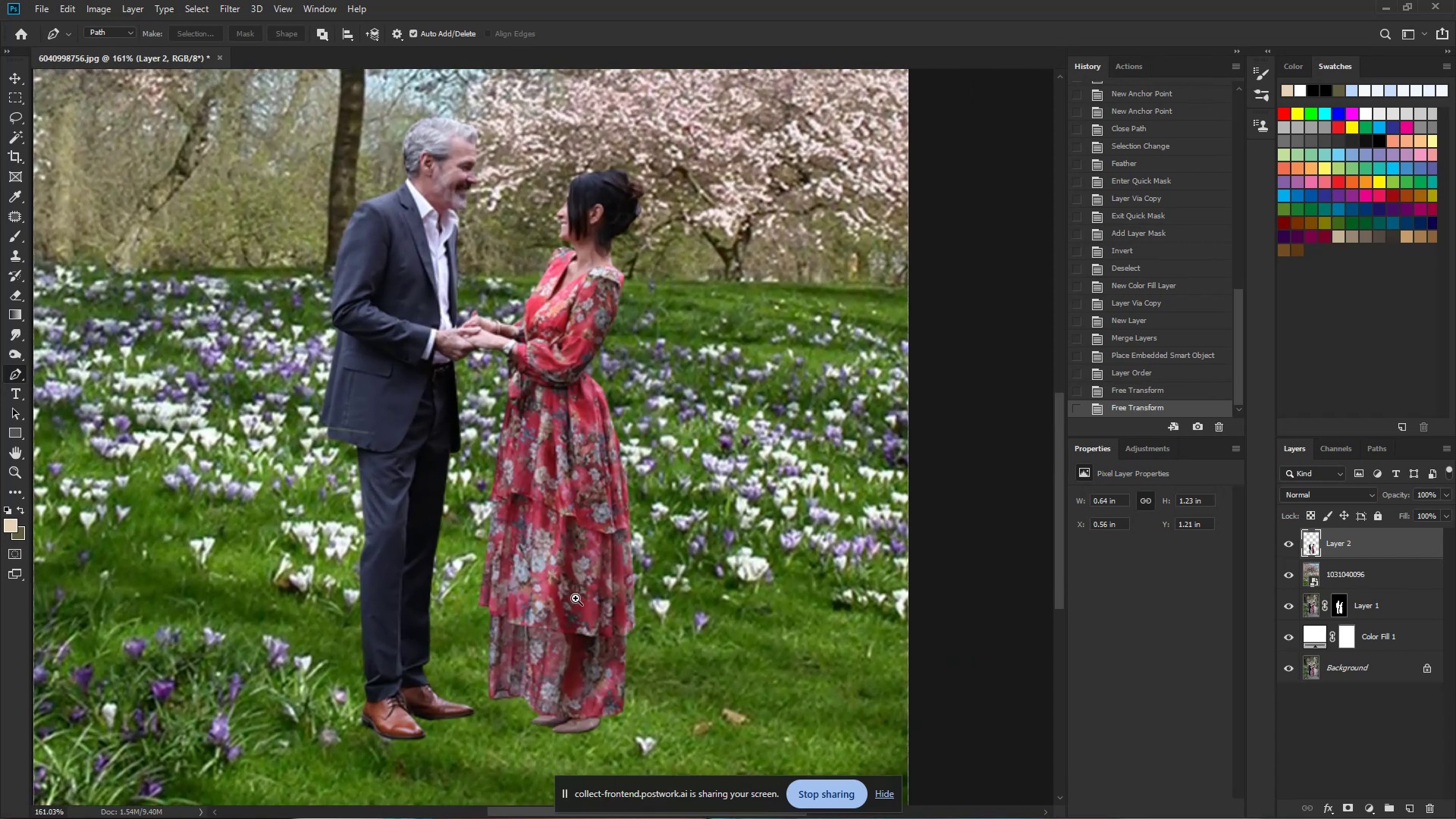 
hold_key(key=ControlLeft, duration=0.59)
left_click_drag(start_coordinate=[607, 571], to_coordinate=[563, 585])
 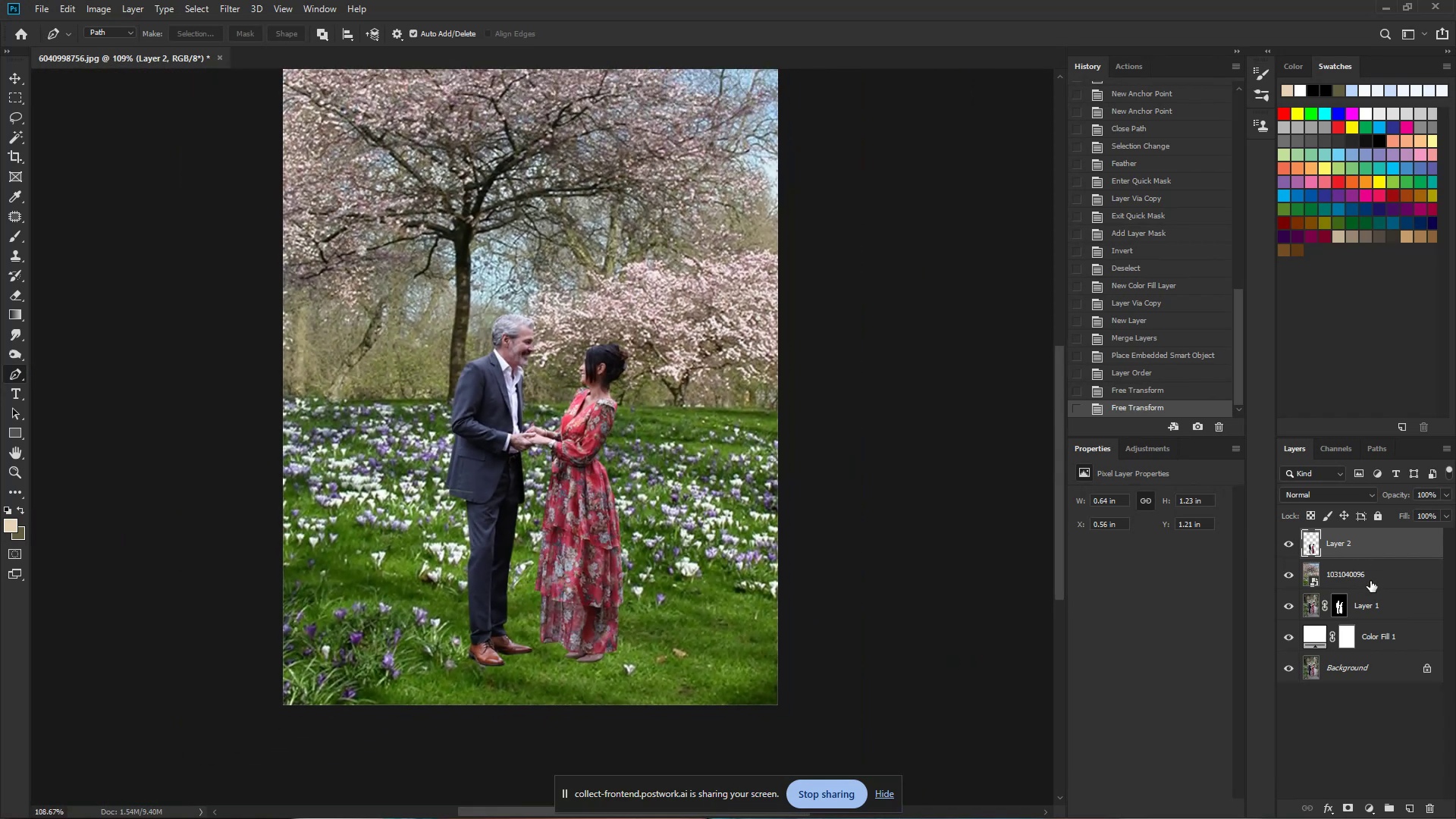 
left_click([1371, 577])
 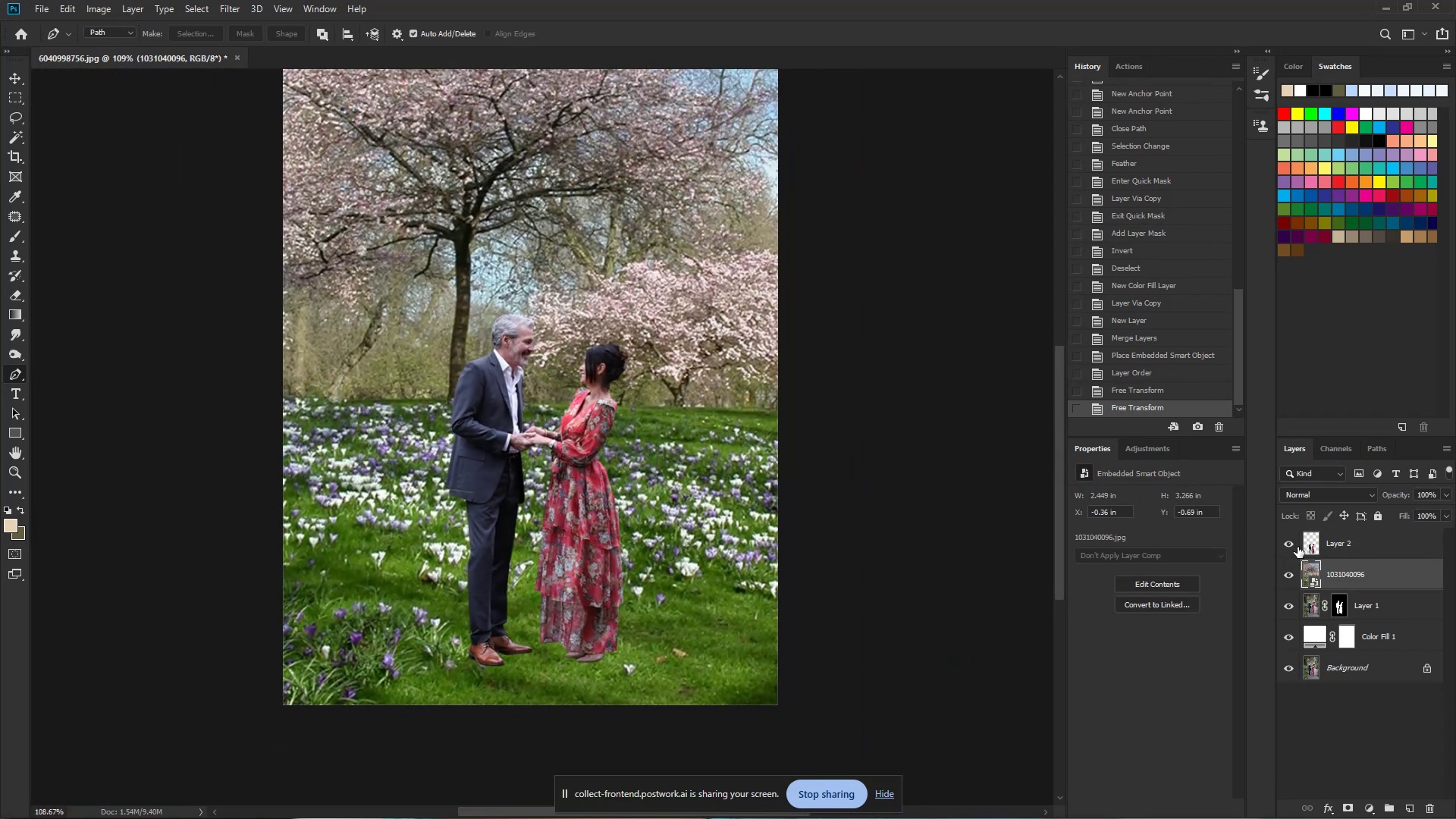 
left_click([1355, 539])
 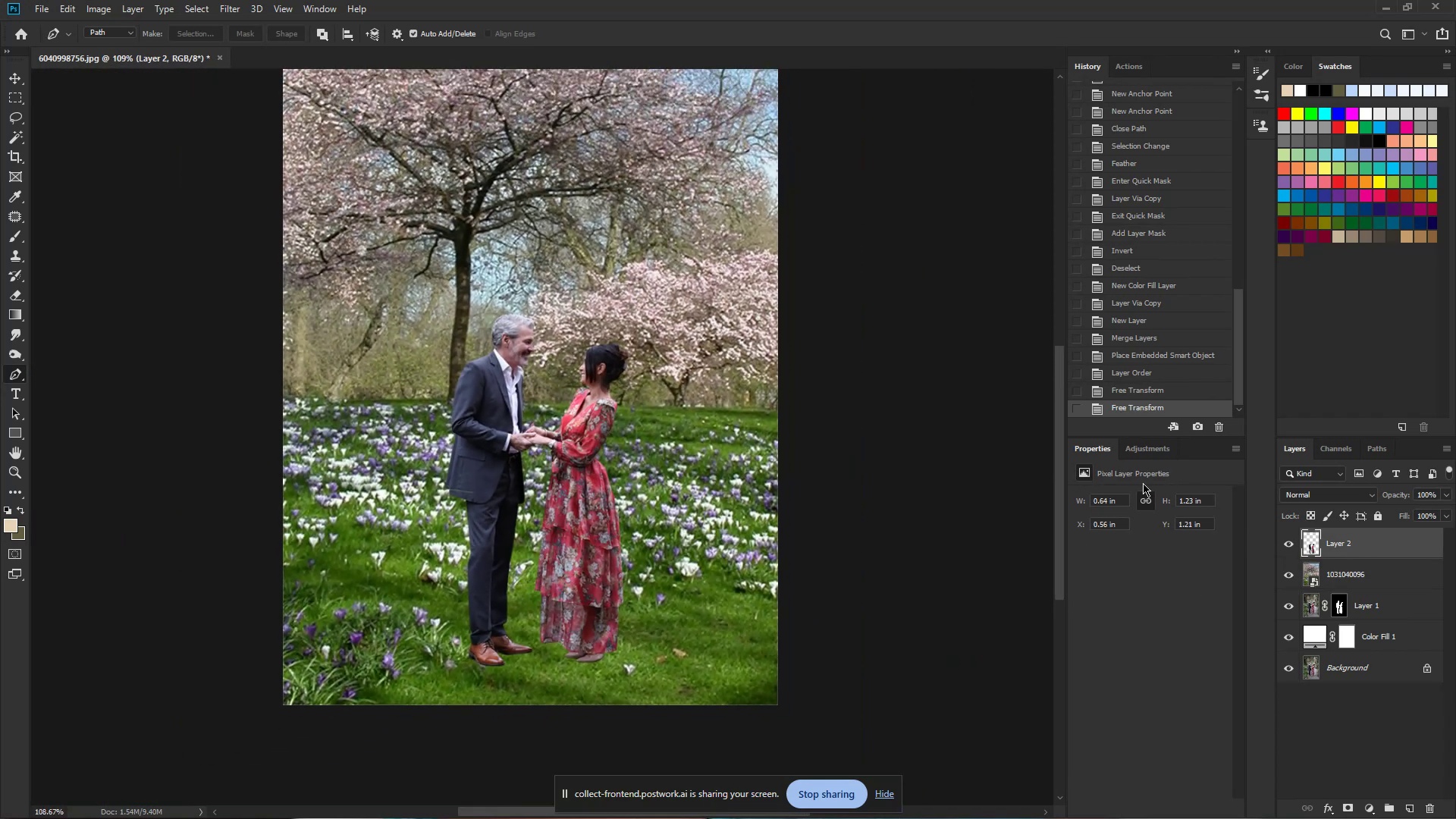 
left_click([1153, 452])
 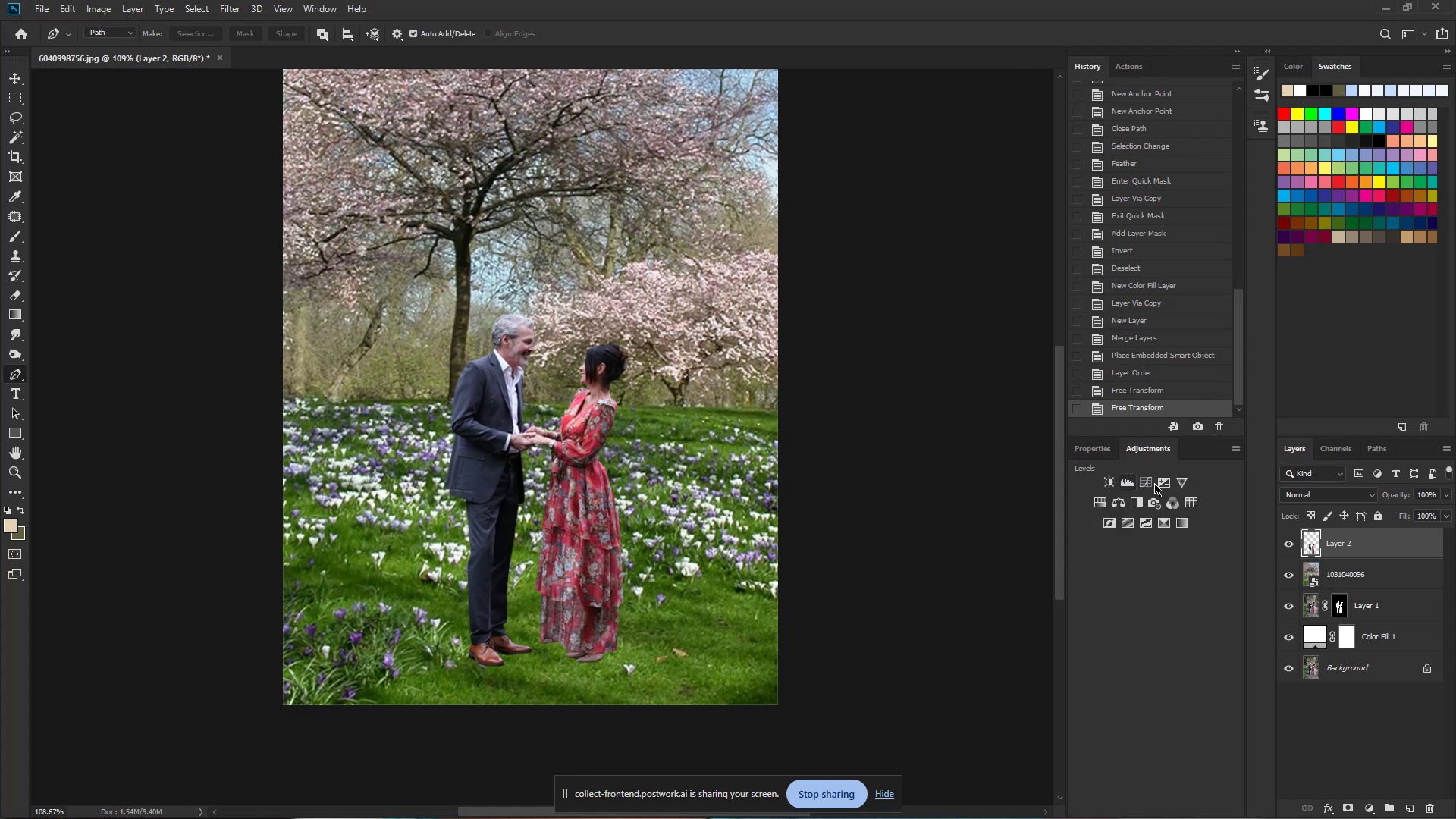 
left_click([1150, 483])
 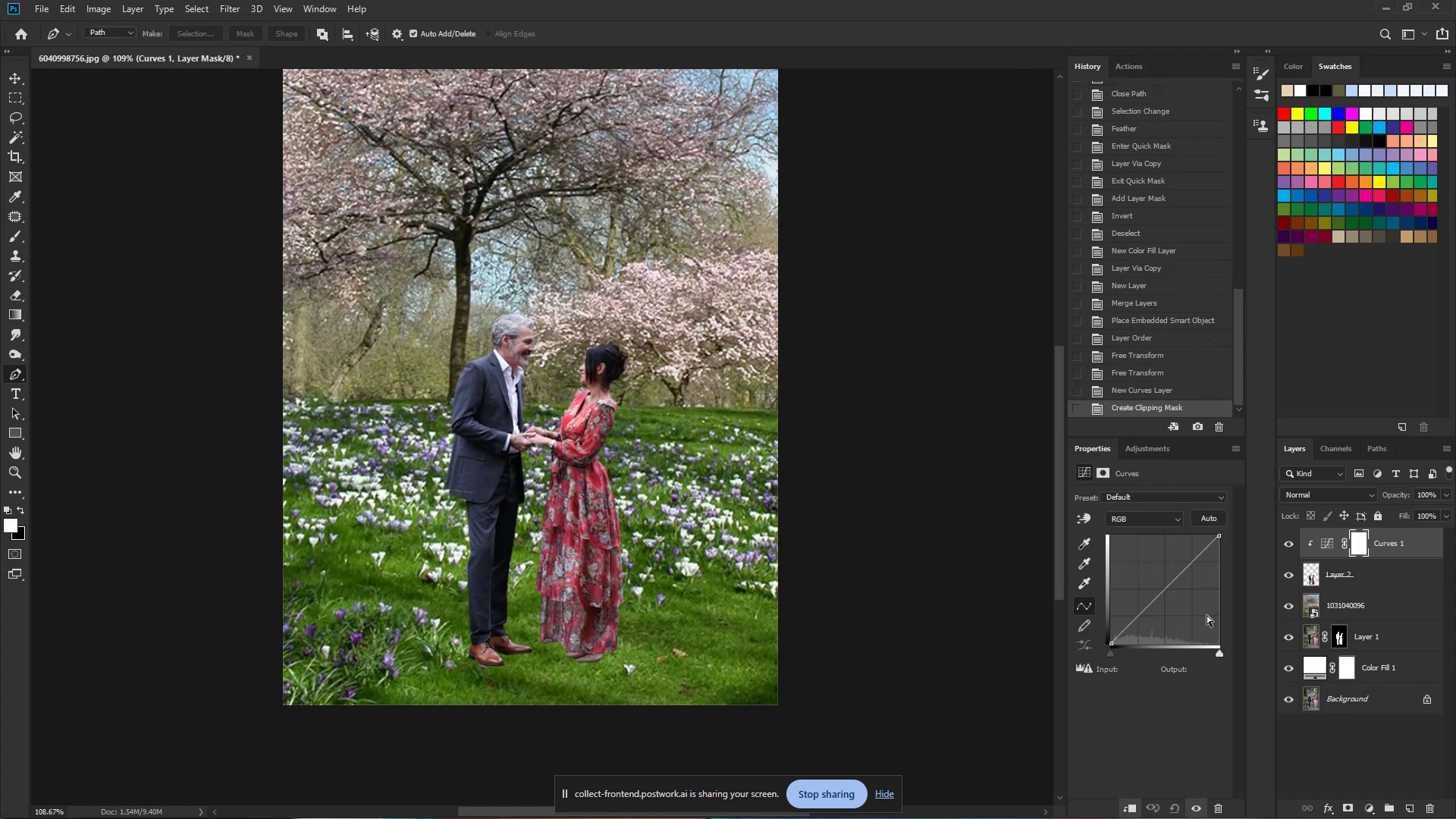 
left_click_drag(start_coordinate=[1219, 538], to_coordinate=[1226, 549])
 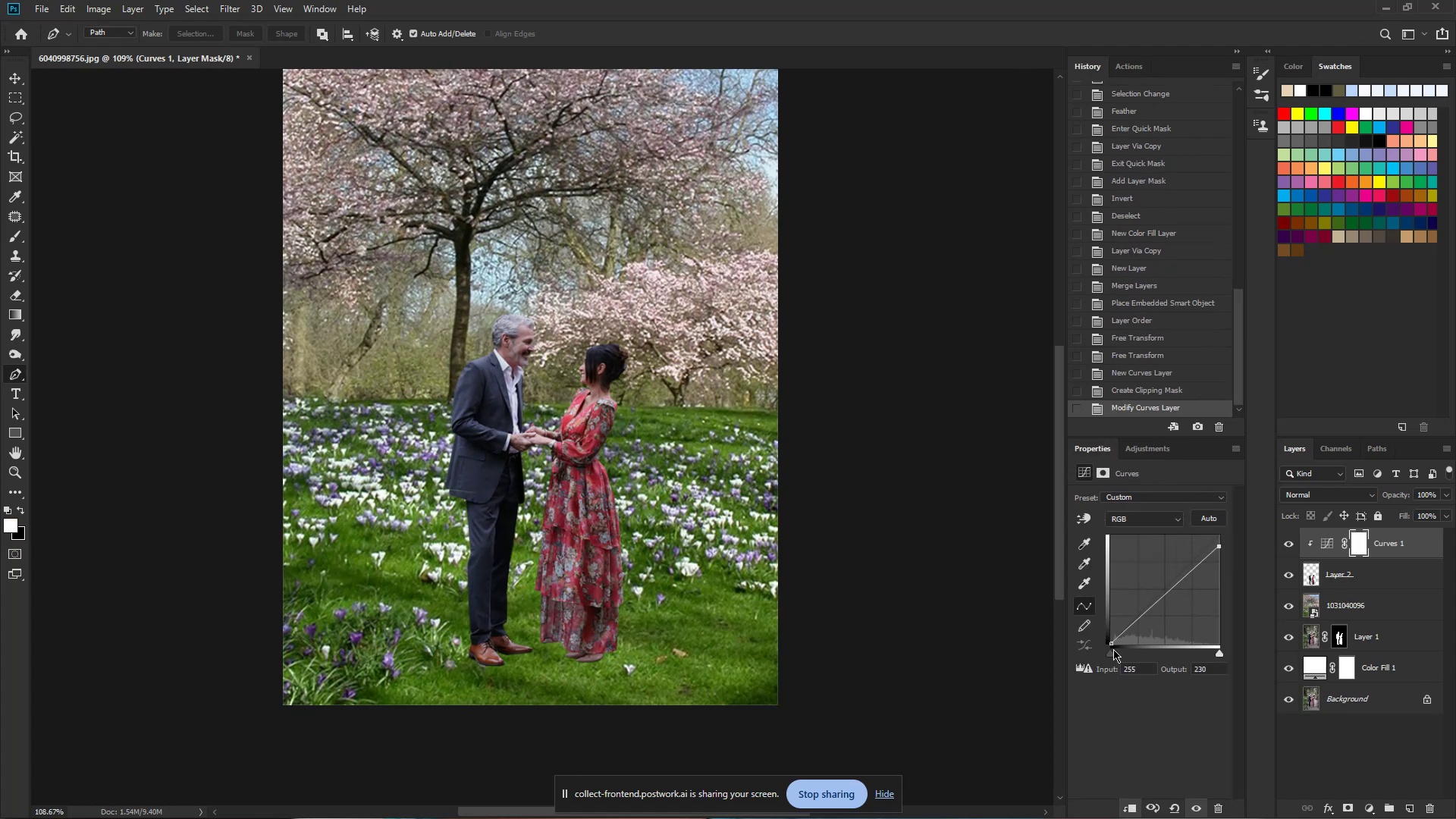 
left_click_drag(start_coordinate=[1114, 644], to_coordinate=[1100, 625])
 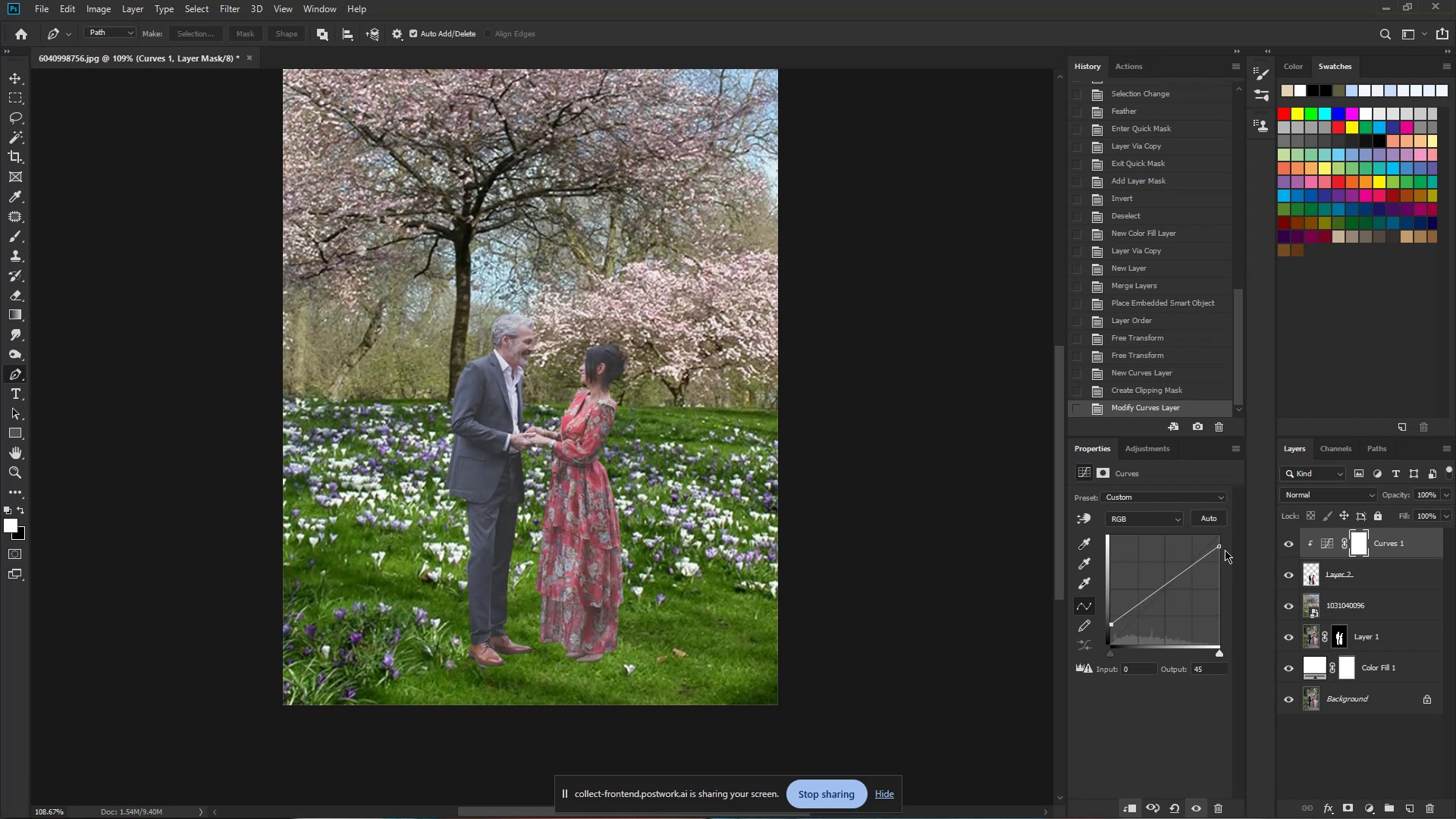 
left_click_drag(start_coordinate=[1217, 549], to_coordinate=[1219, 544])
 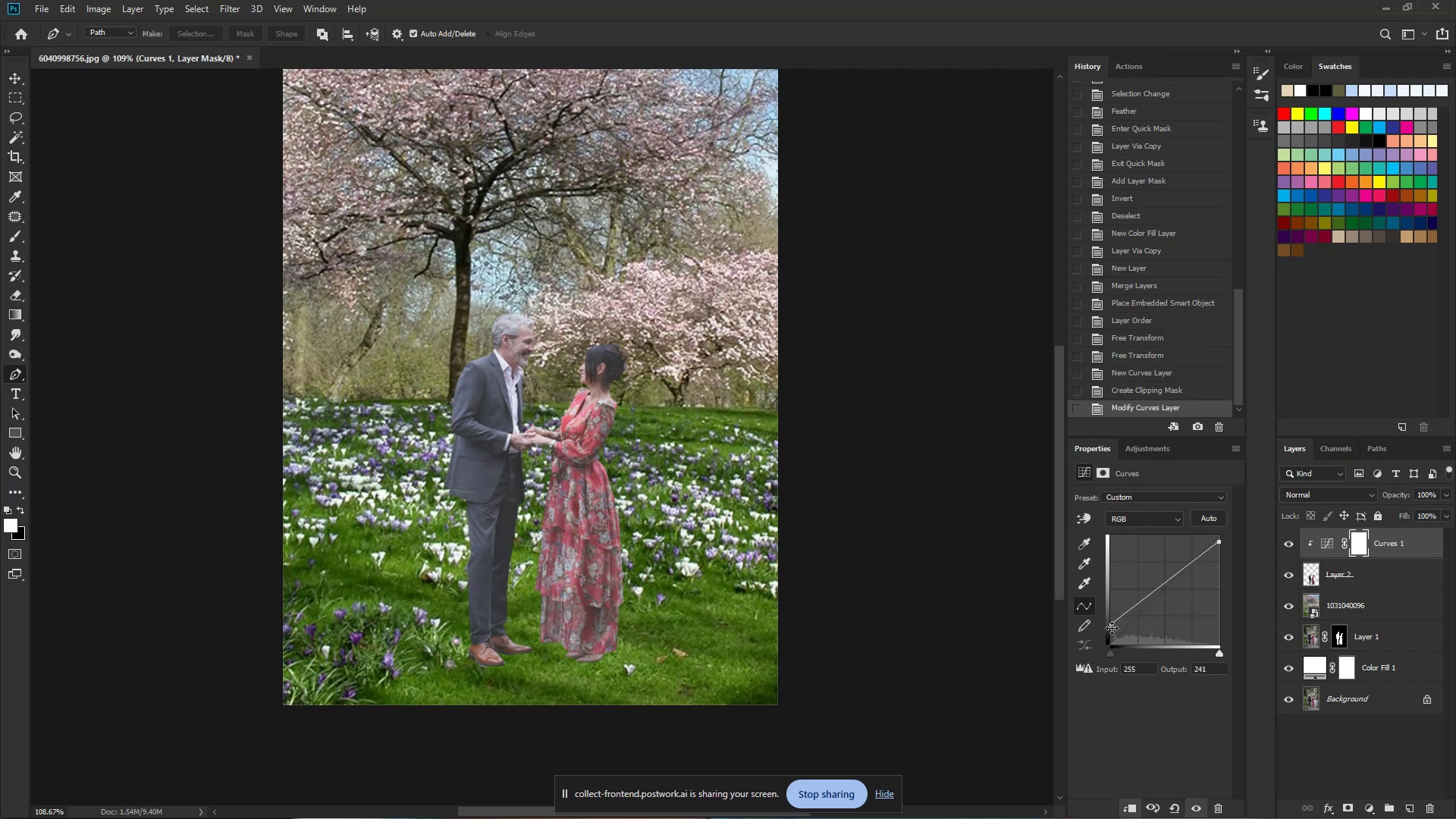 
left_click_drag(start_coordinate=[1113, 626], to_coordinate=[1111, 645])
 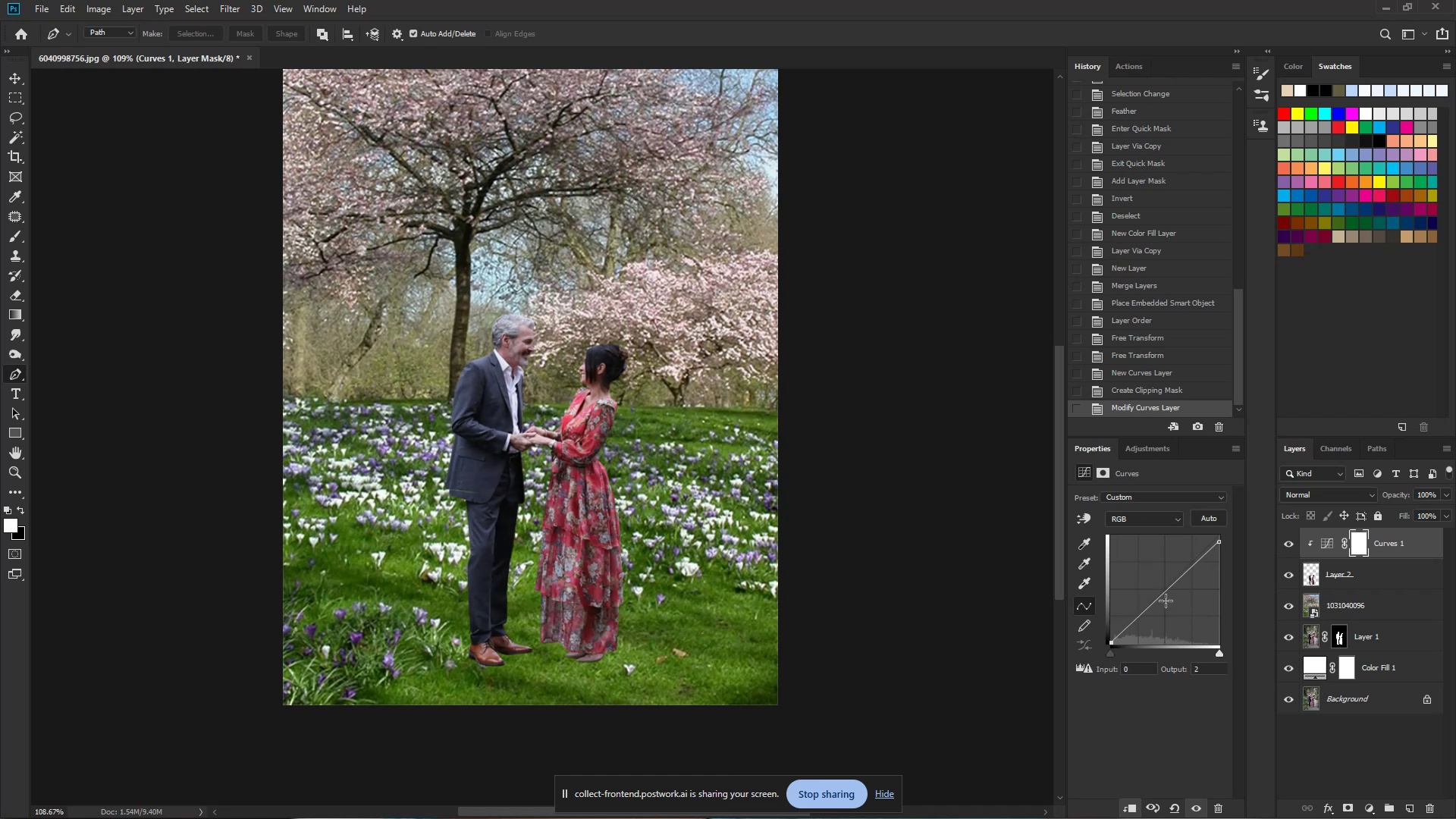 
left_click_drag(start_coordinate=[1163, 601], to_coordinate=[1134, 616])
 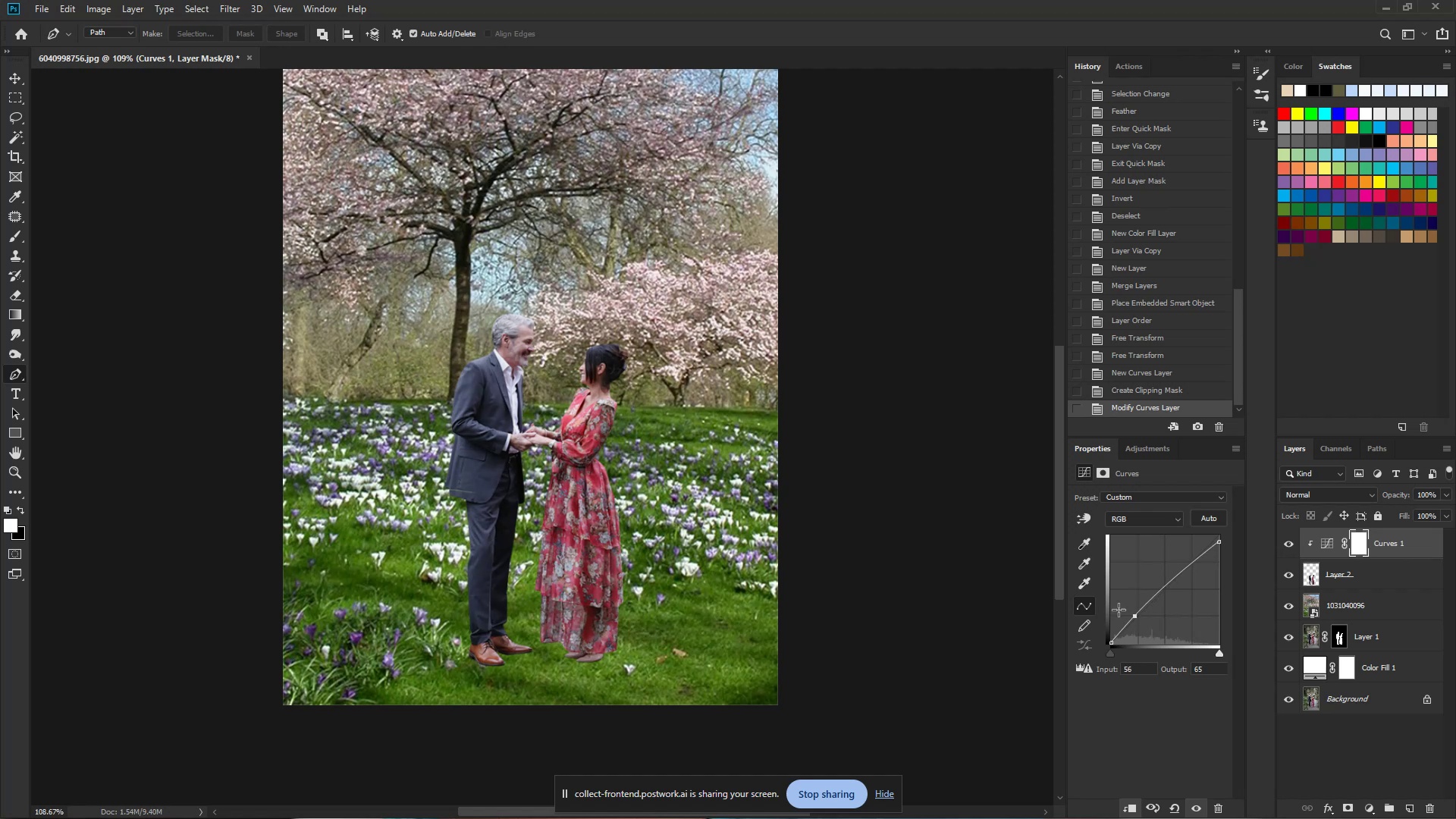 
hold_key(key=ControlLeft, duration=1.41)
 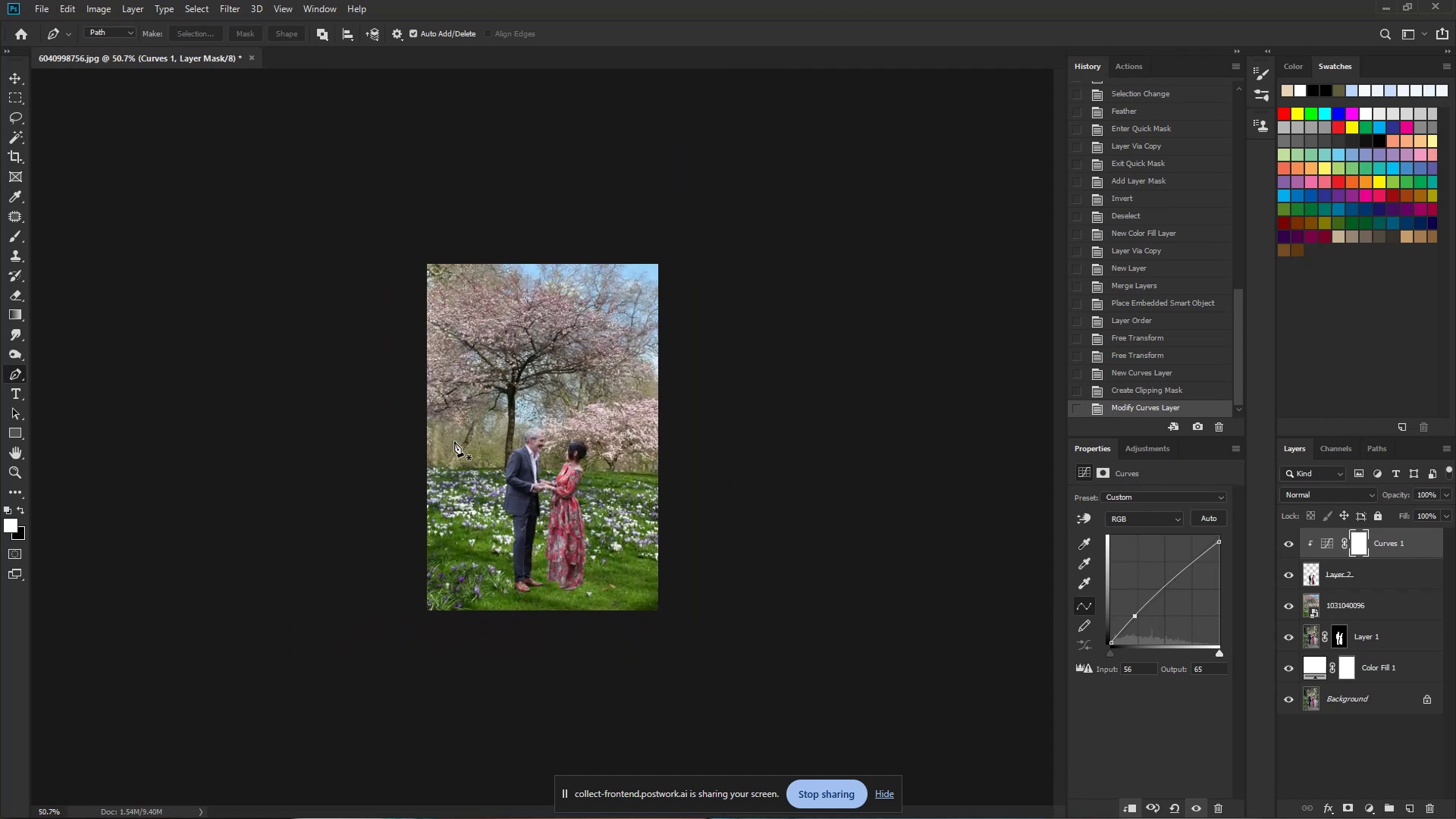 
hold_key(key=Space, duration=1.38)
 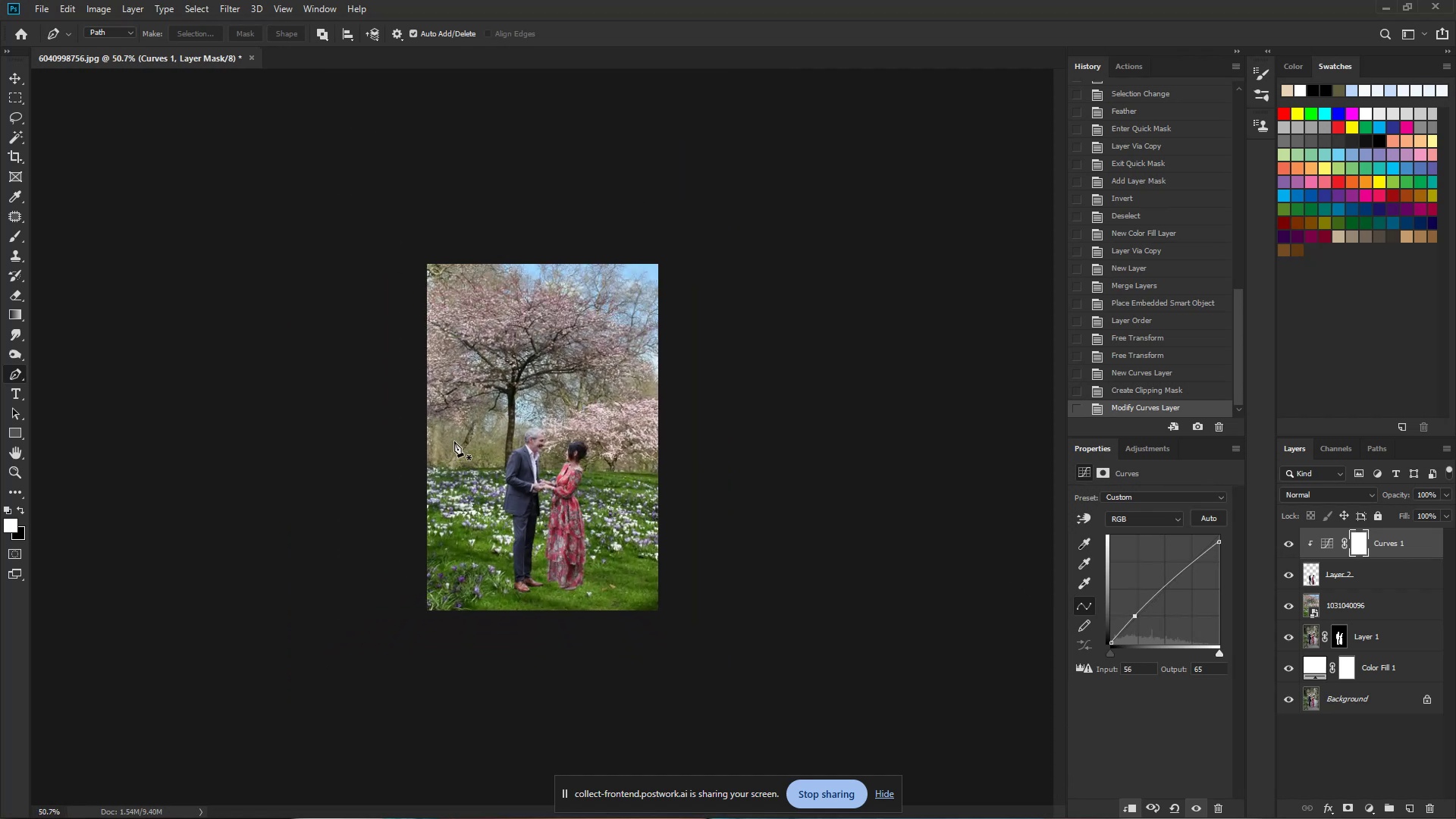 
left_click_drag(start_coordinate=[507, 442], to_coordinate=[456, 467])
 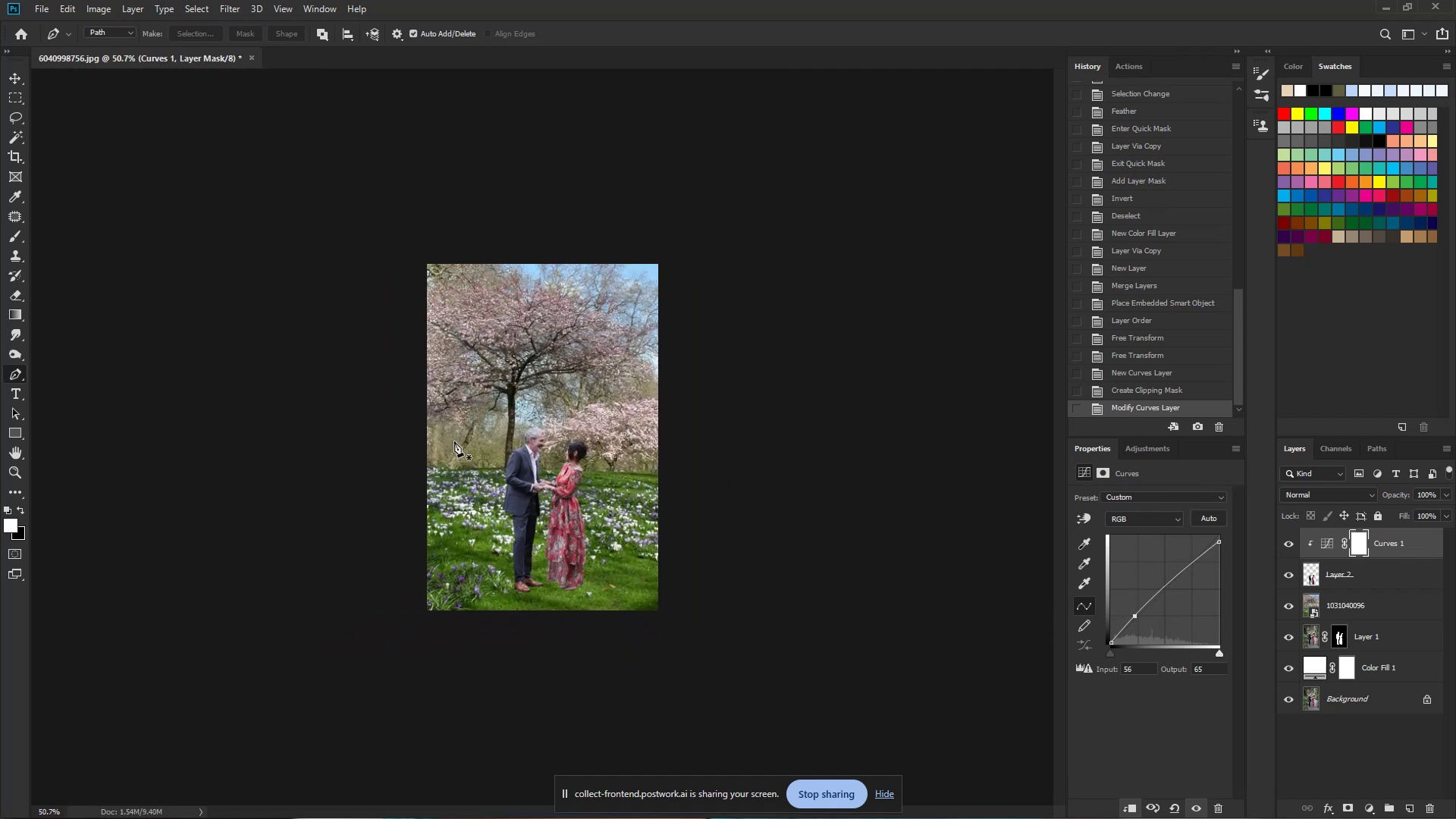 
key(NumpadEnter)
 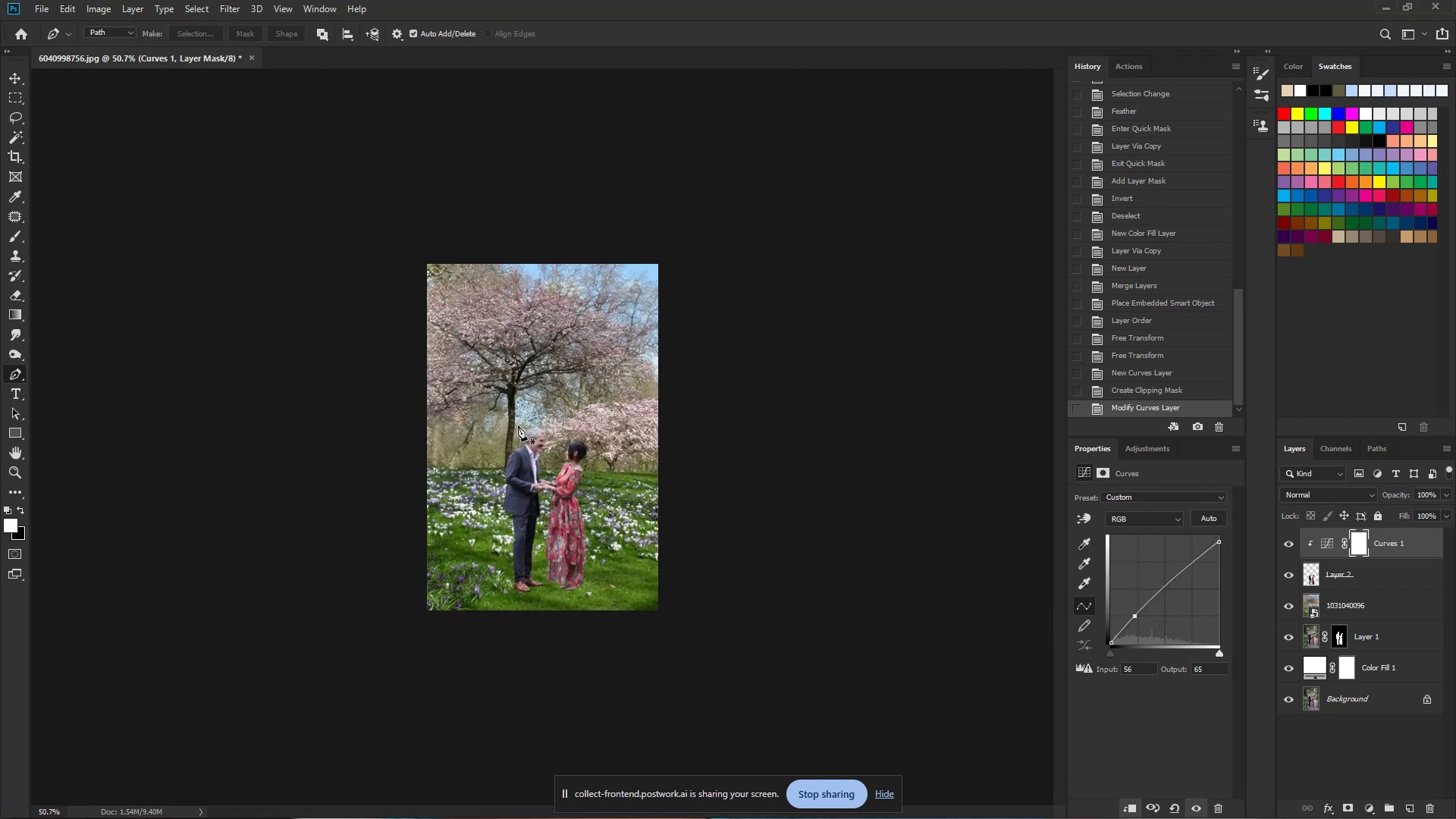 
hold_key(key=Space, duration=0.89)
 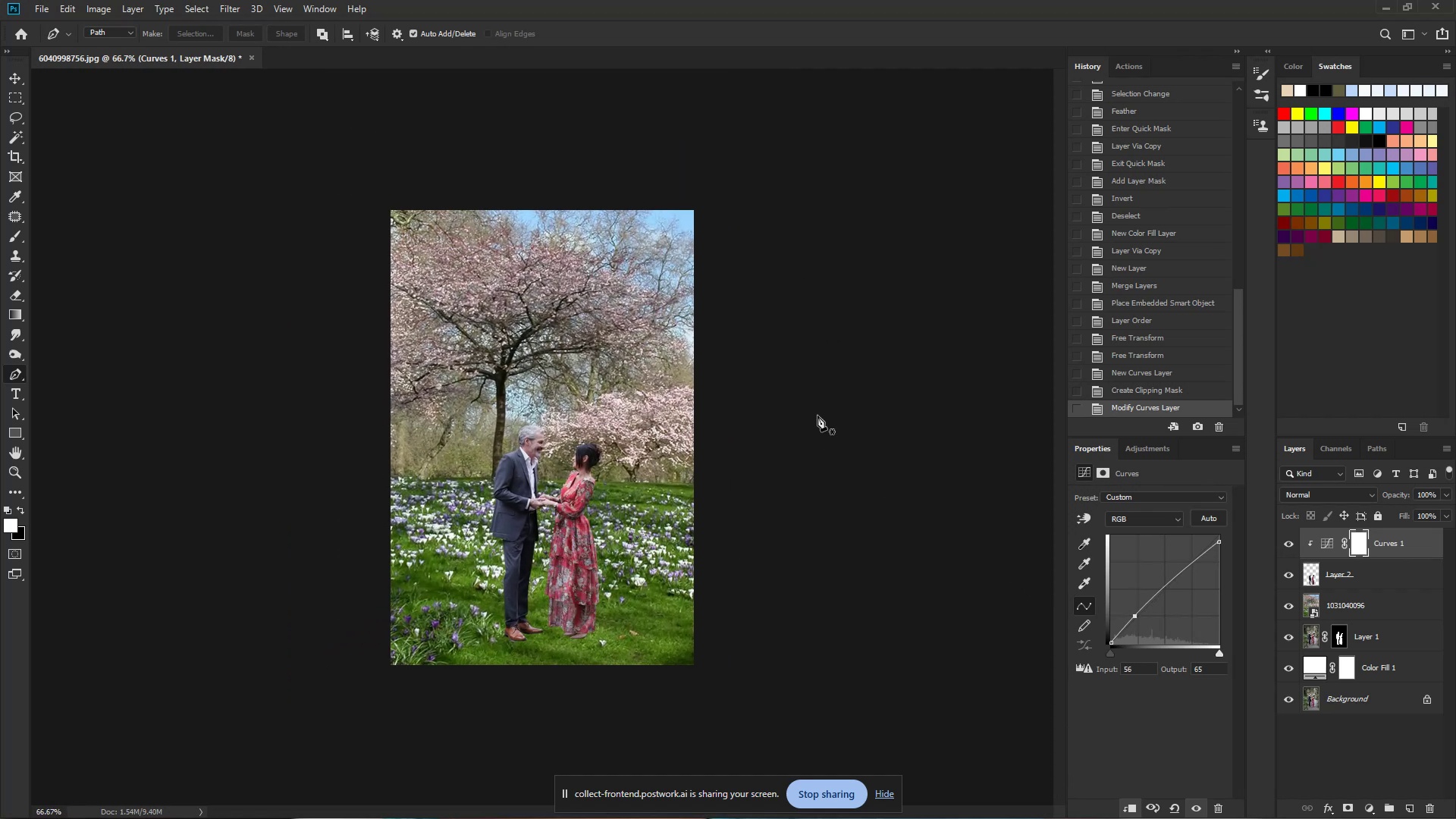 
hold_key(key=ControlLeft, duration=0.95)
left_click_drag(start_coordinate=[632, 535], to_coordinate=[664, 536])
 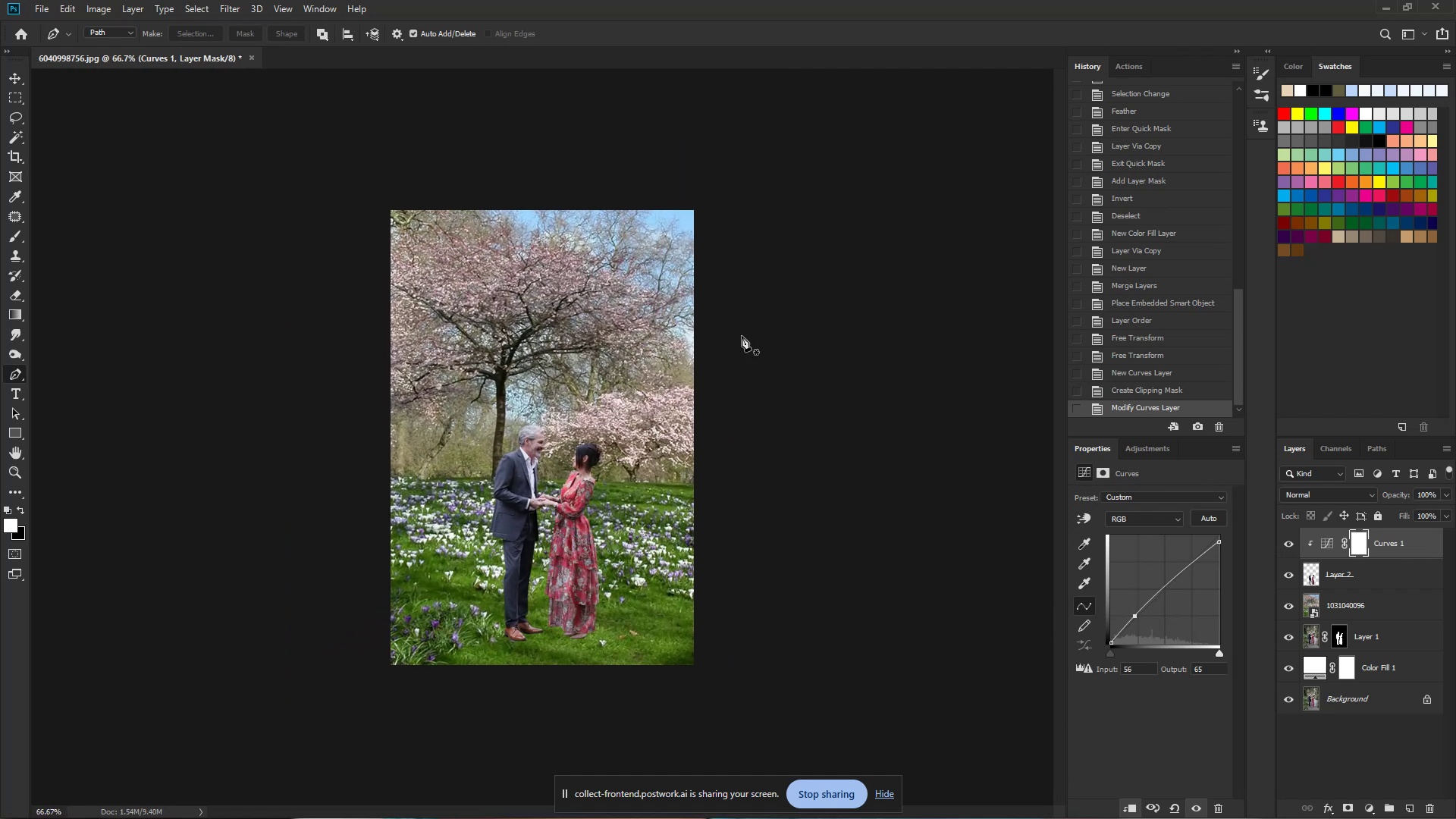 
hold_key(key=Space, duration=1.53)
 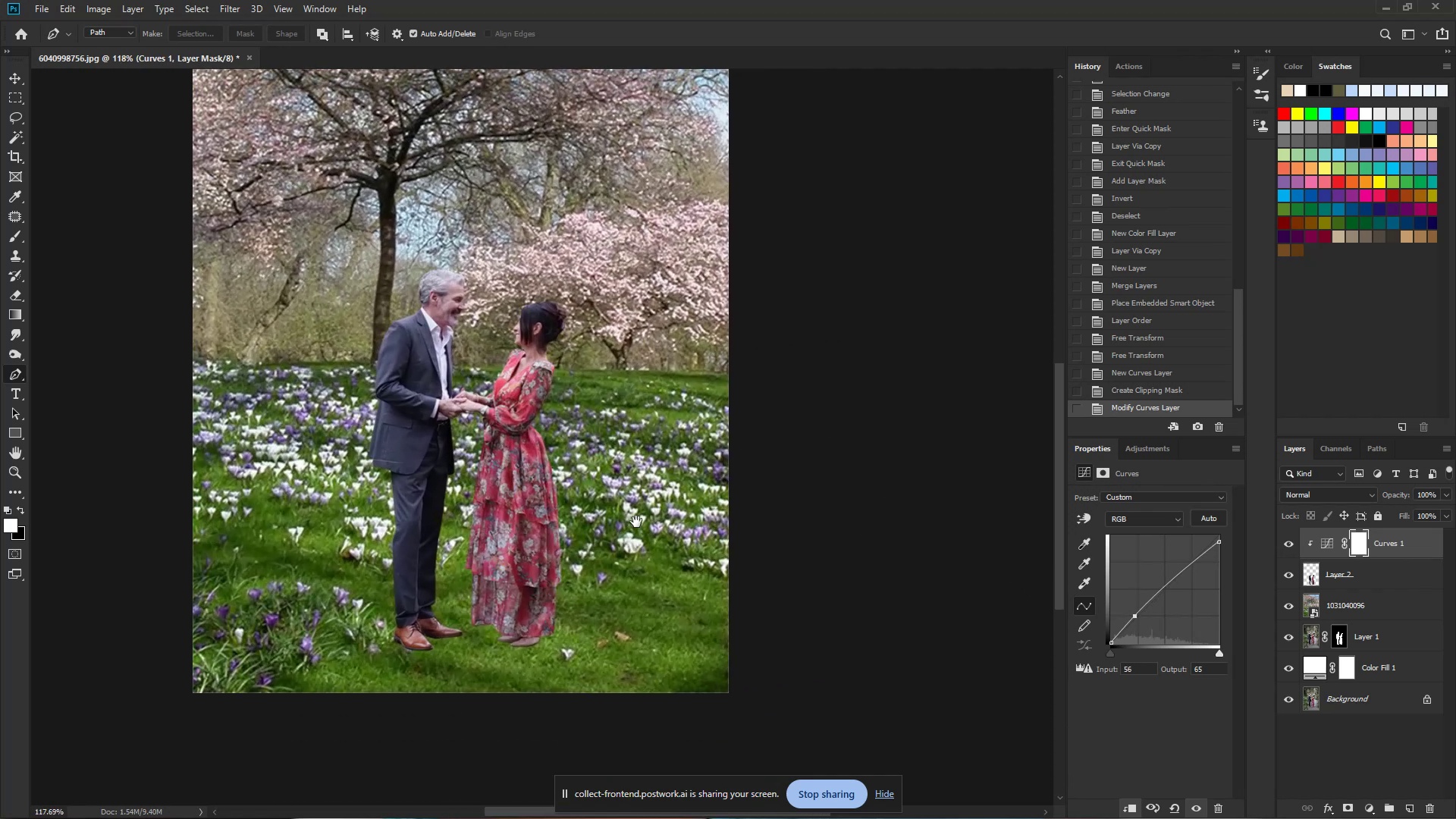 
hold_key(key=ControlLeft, duration=0.46)
left_click_drag(start_coordinate=[584, 554], to_coordinate=[625, 558])
 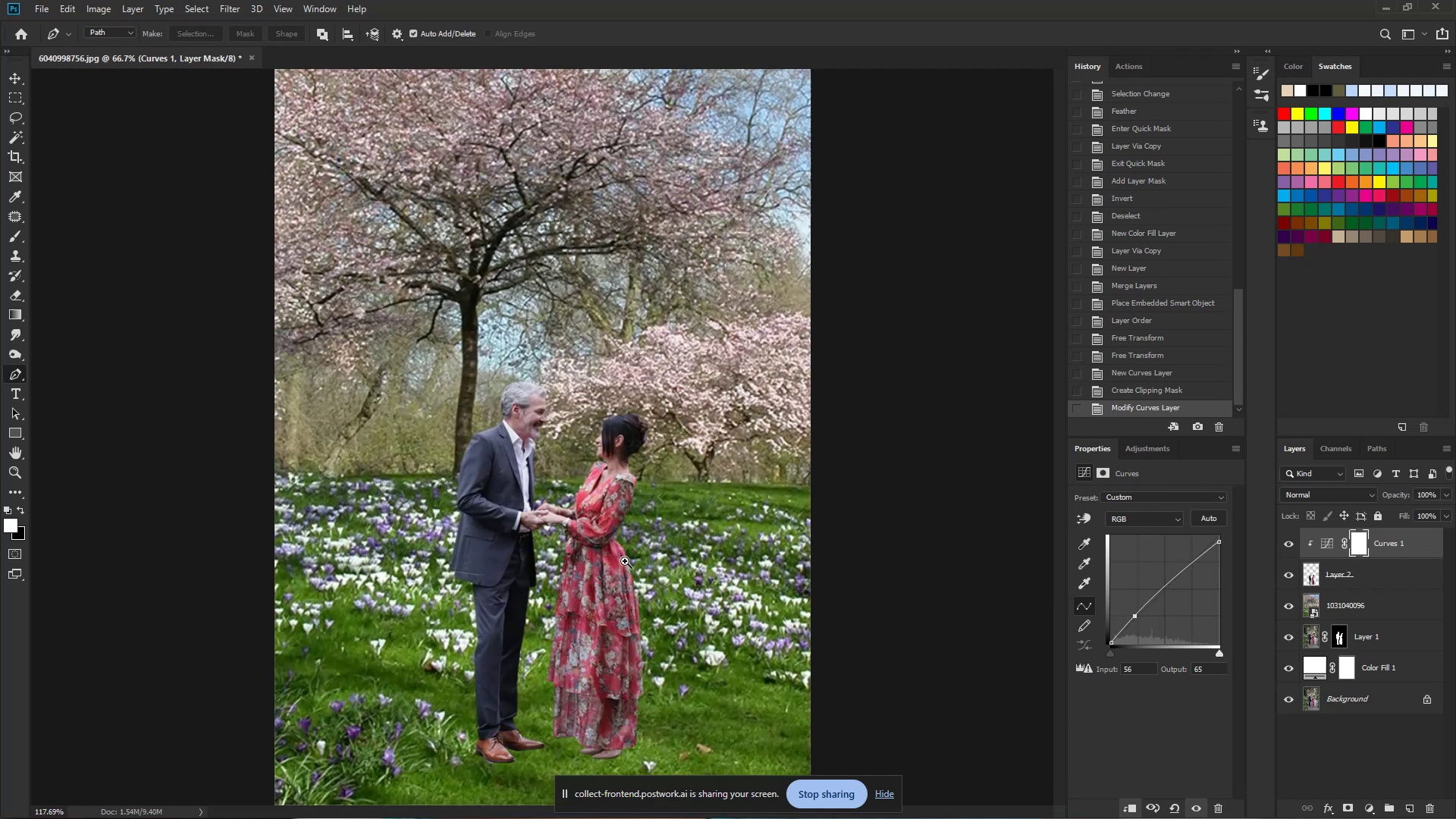 
left_click_drag(start_coordinate=[590, 579], to_coordinate=[600, 453])
 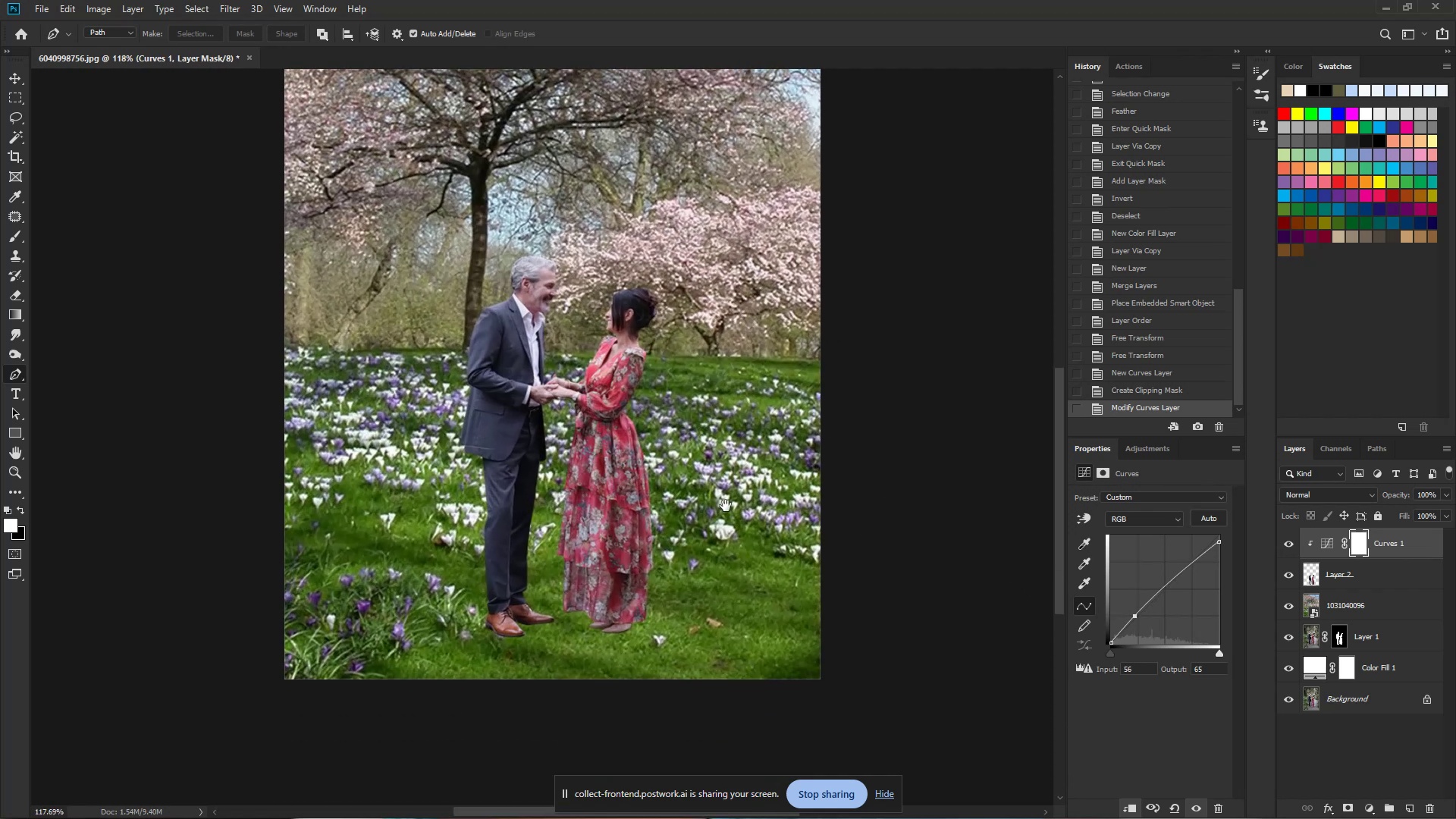 
left_click_drag(start_coordinate=[728, 508], to_coordinate=[636, 522])
 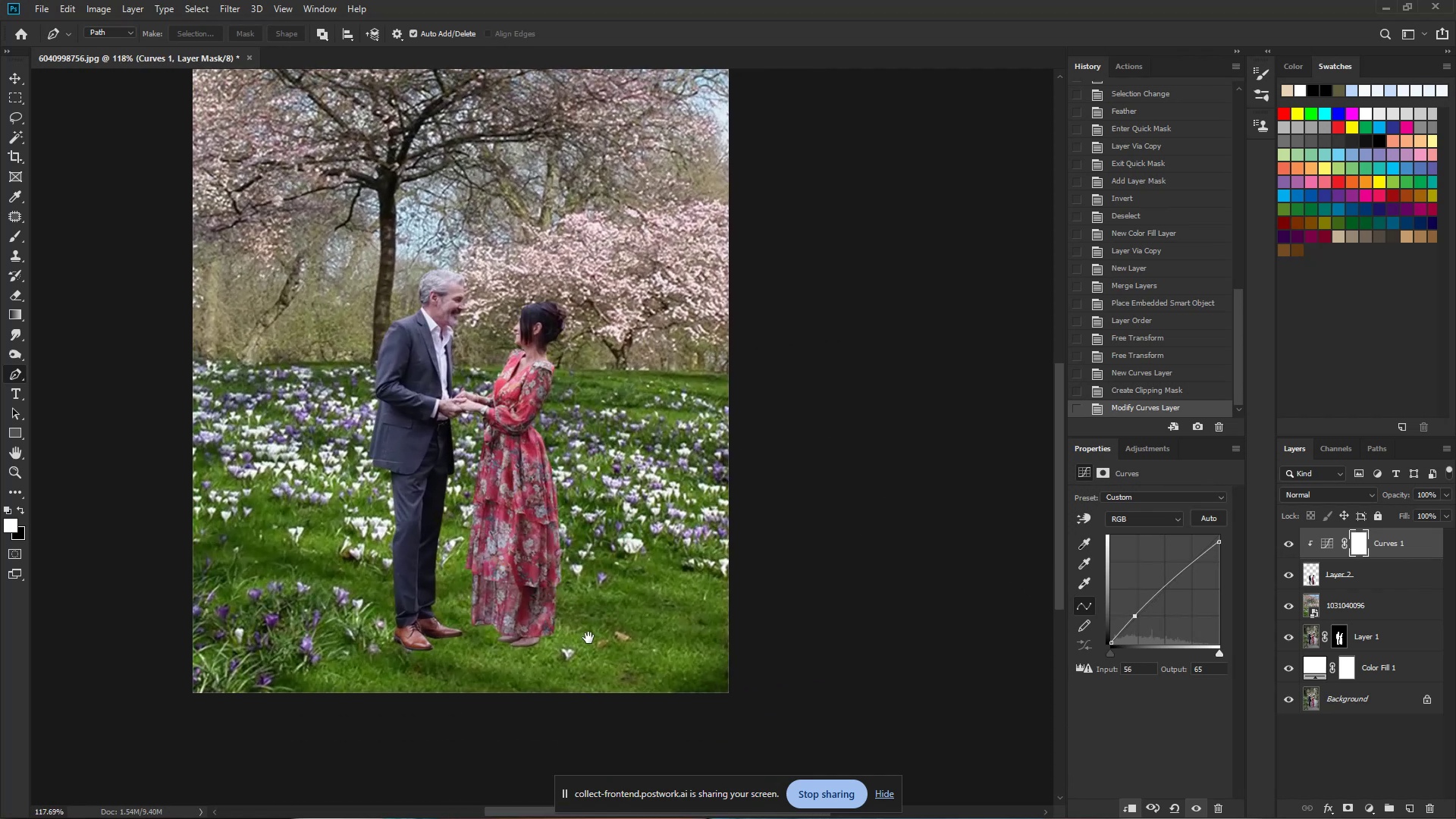 
hold_key(key=Space, duration=1.29)
 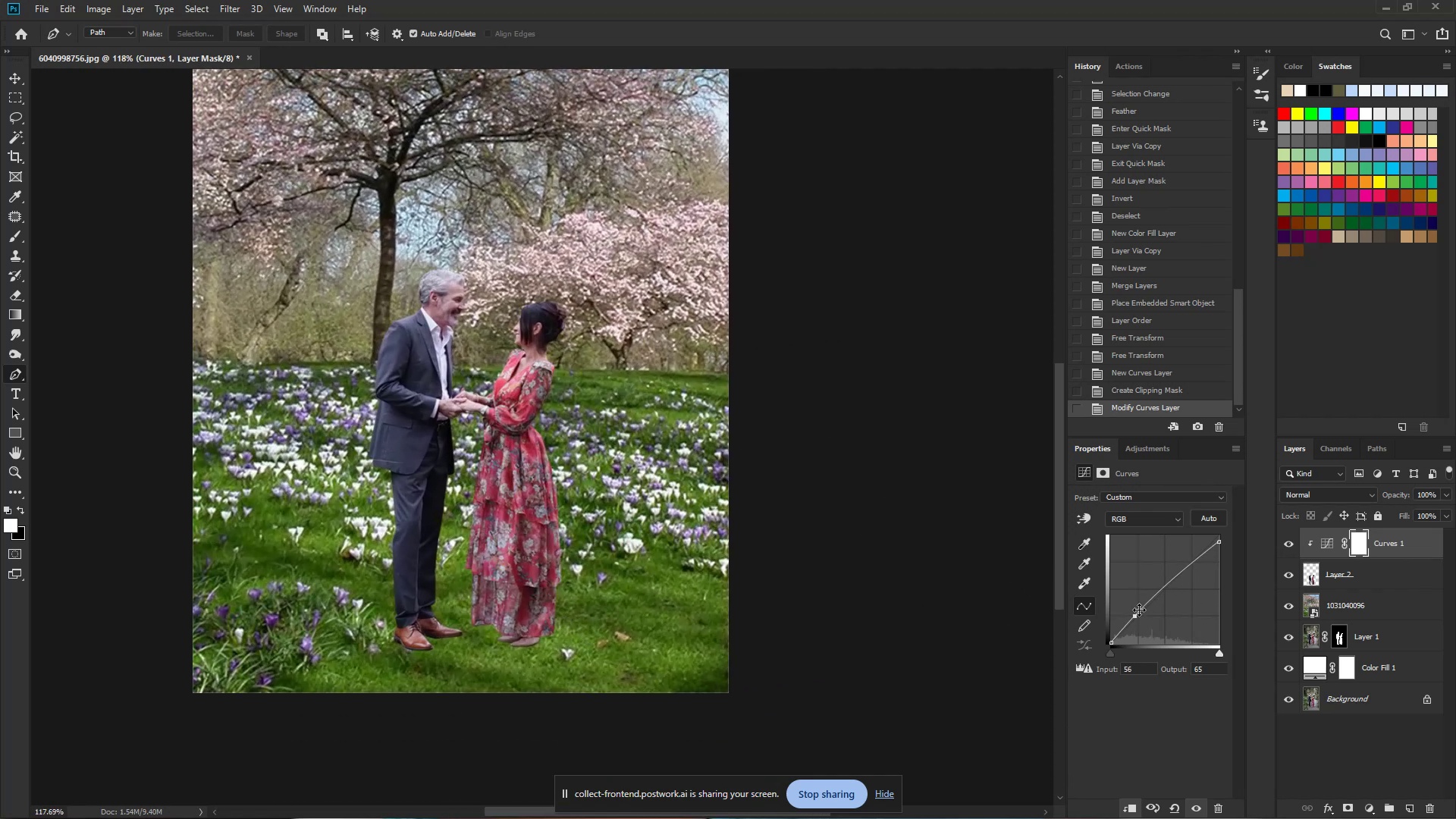 
left_click_drag(start_coordinate=[1133, 618], to_coordinate=[1144, 613])
 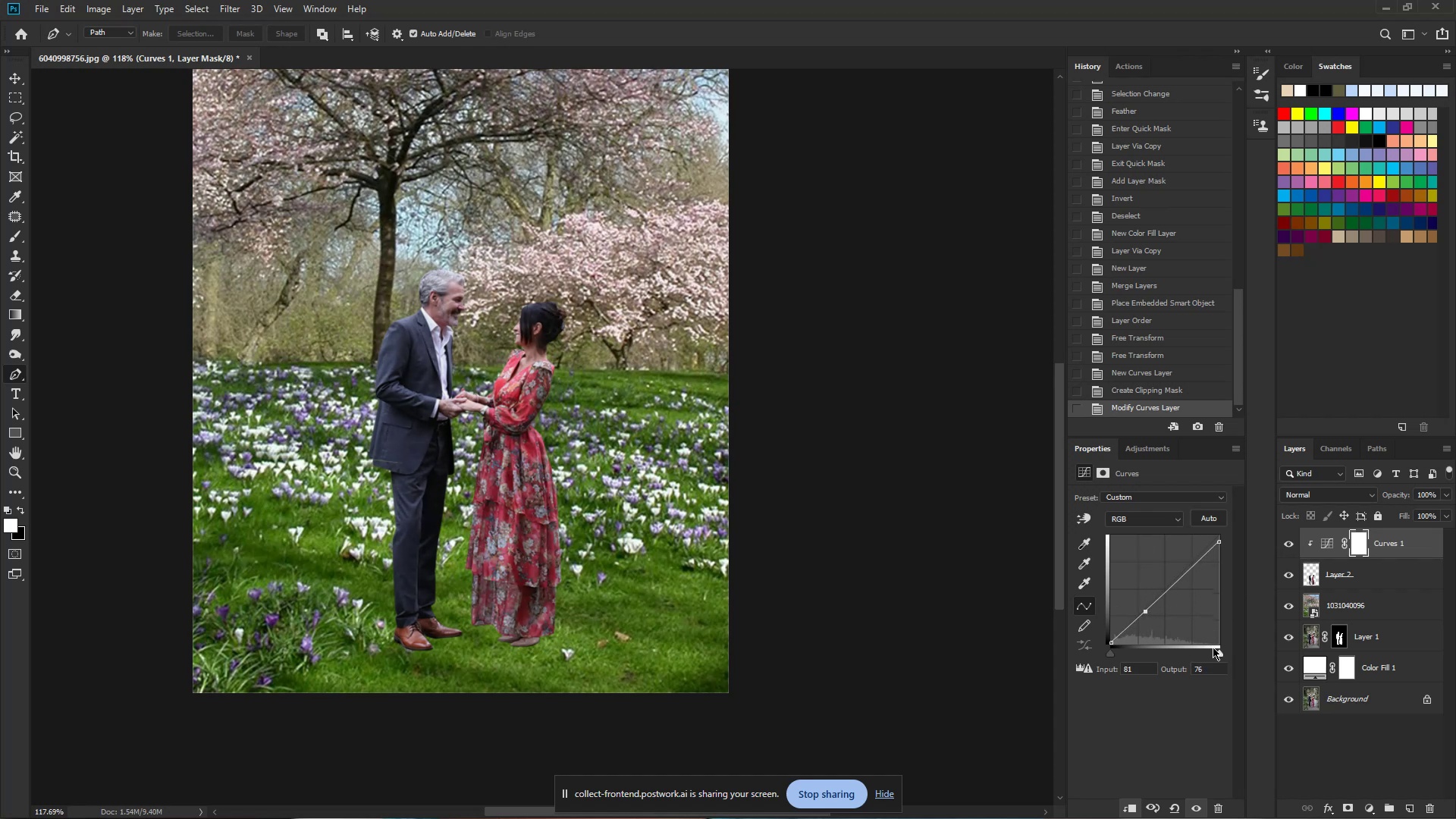 
left_click_drag(start_coordinate=[1218, 652], to_coordinate=[1243, 646])
 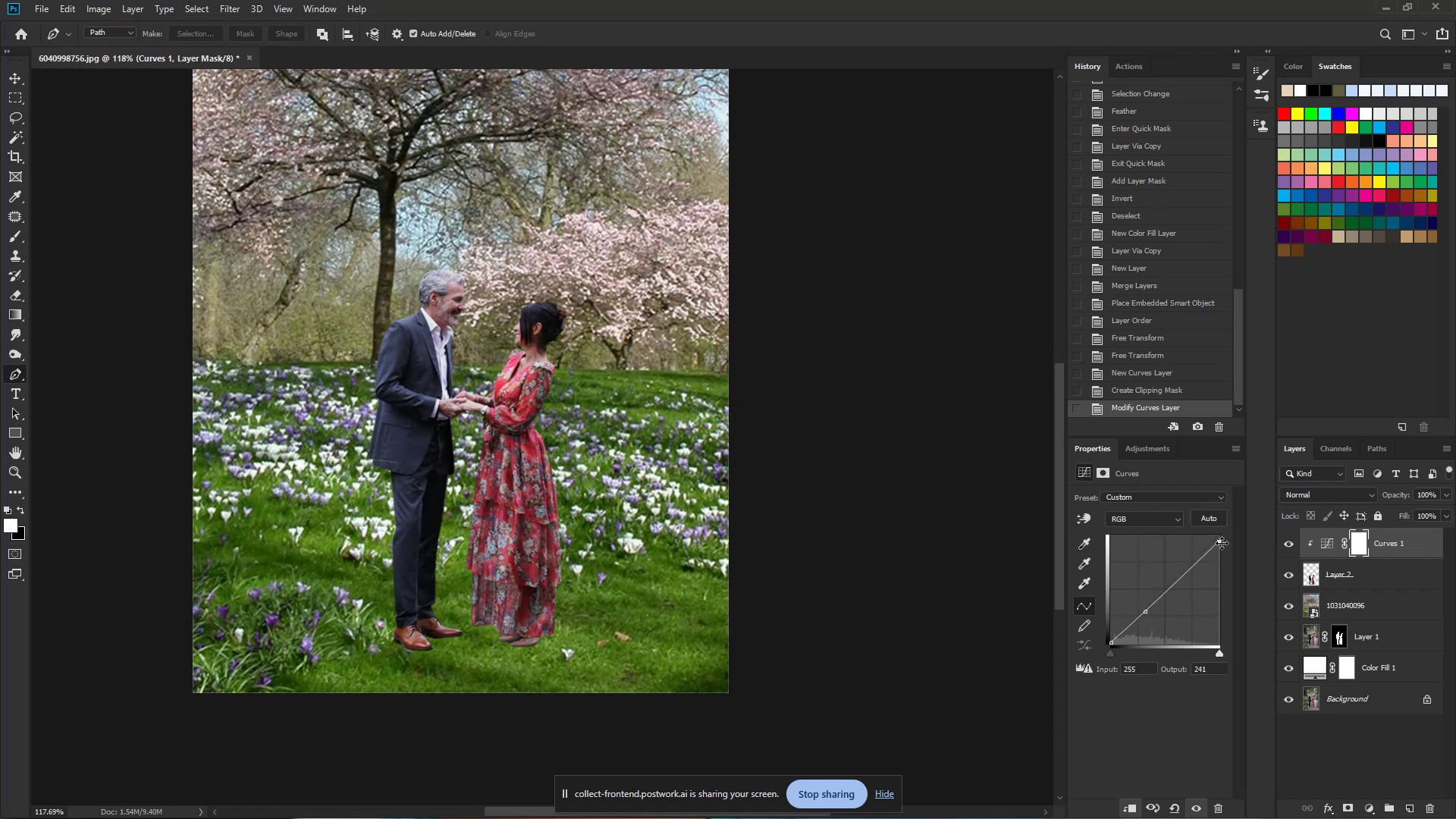 
left_click_drag(start_coordinate=[1217, 541], to_coordinate=[1222, 549])
 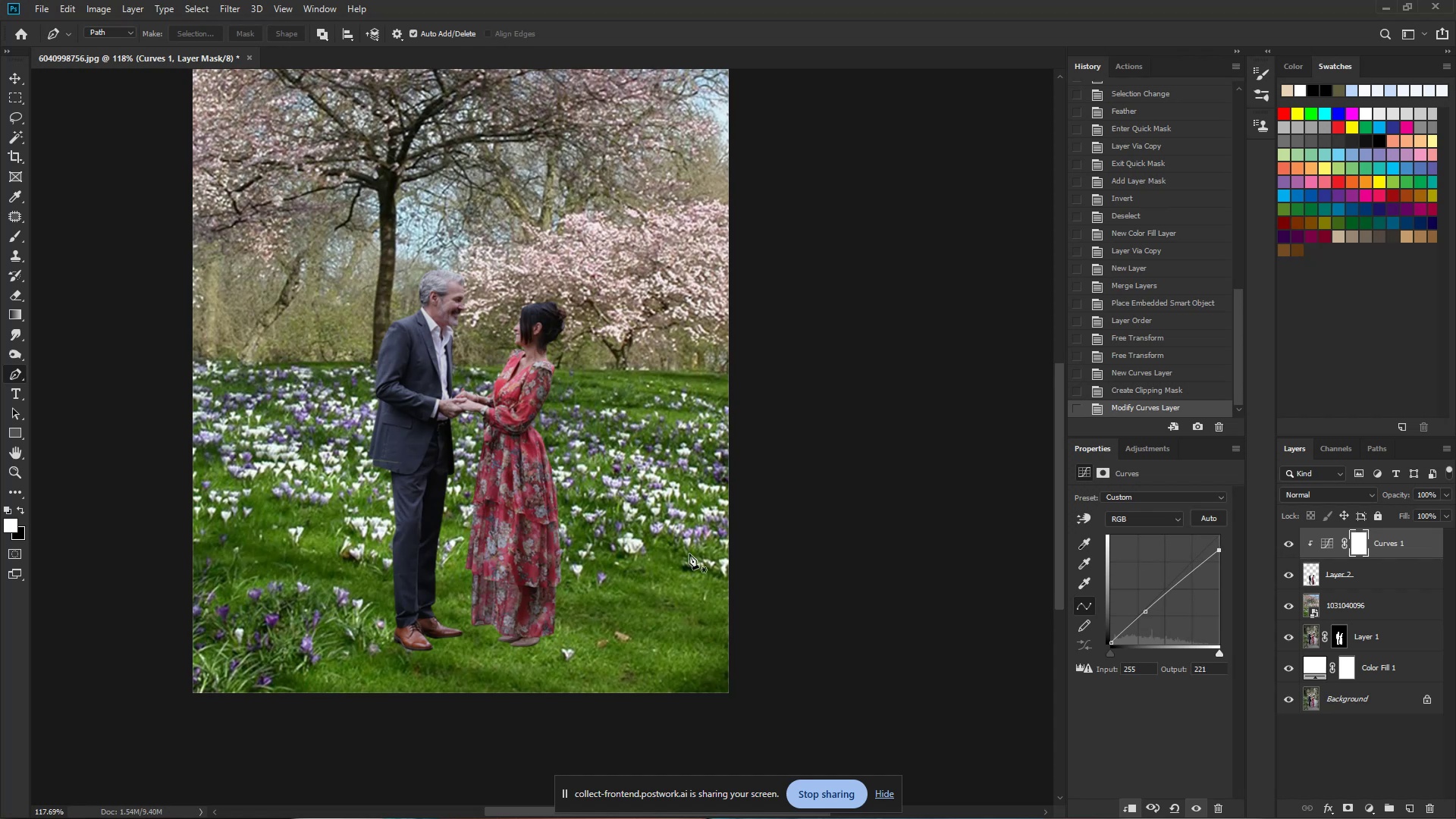 
hold_key(key=Space, duration=0.43)
 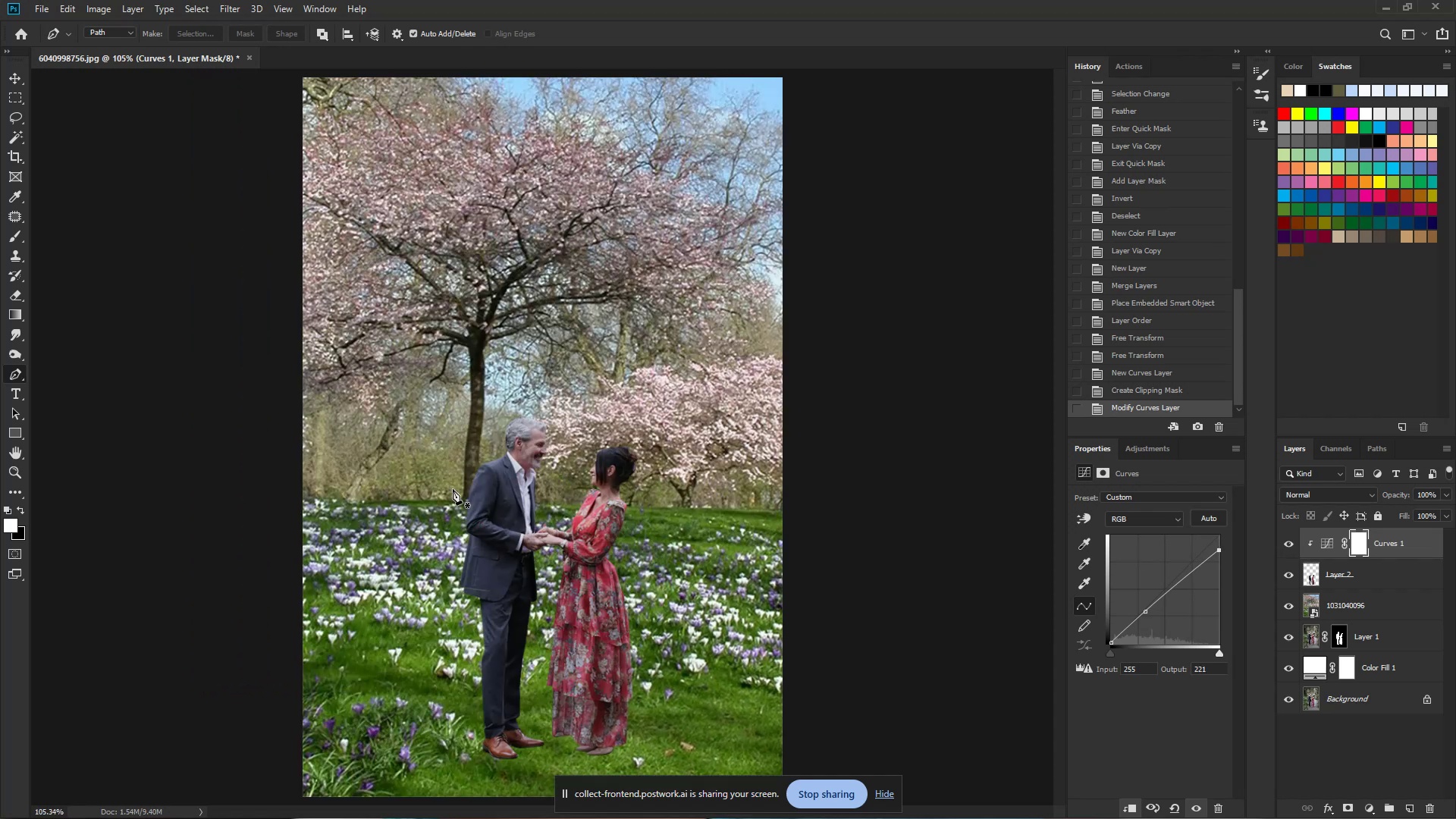 
hold_key(key=ControlLeft, duration=0.39)
left_click_drag(start_coordinate=[522, 513], to_coordinate=[507, 514])
 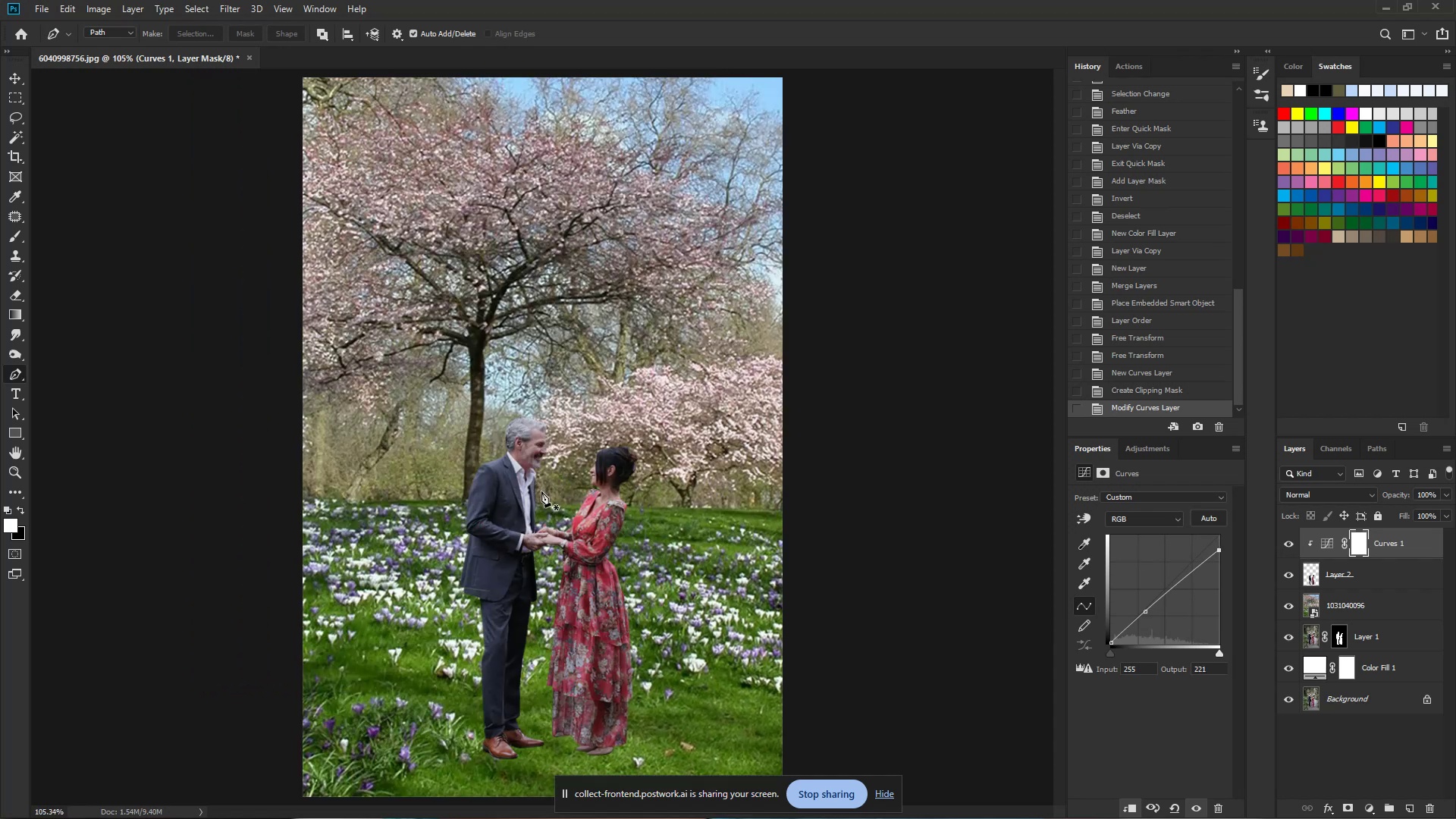 
wait(11.78)
 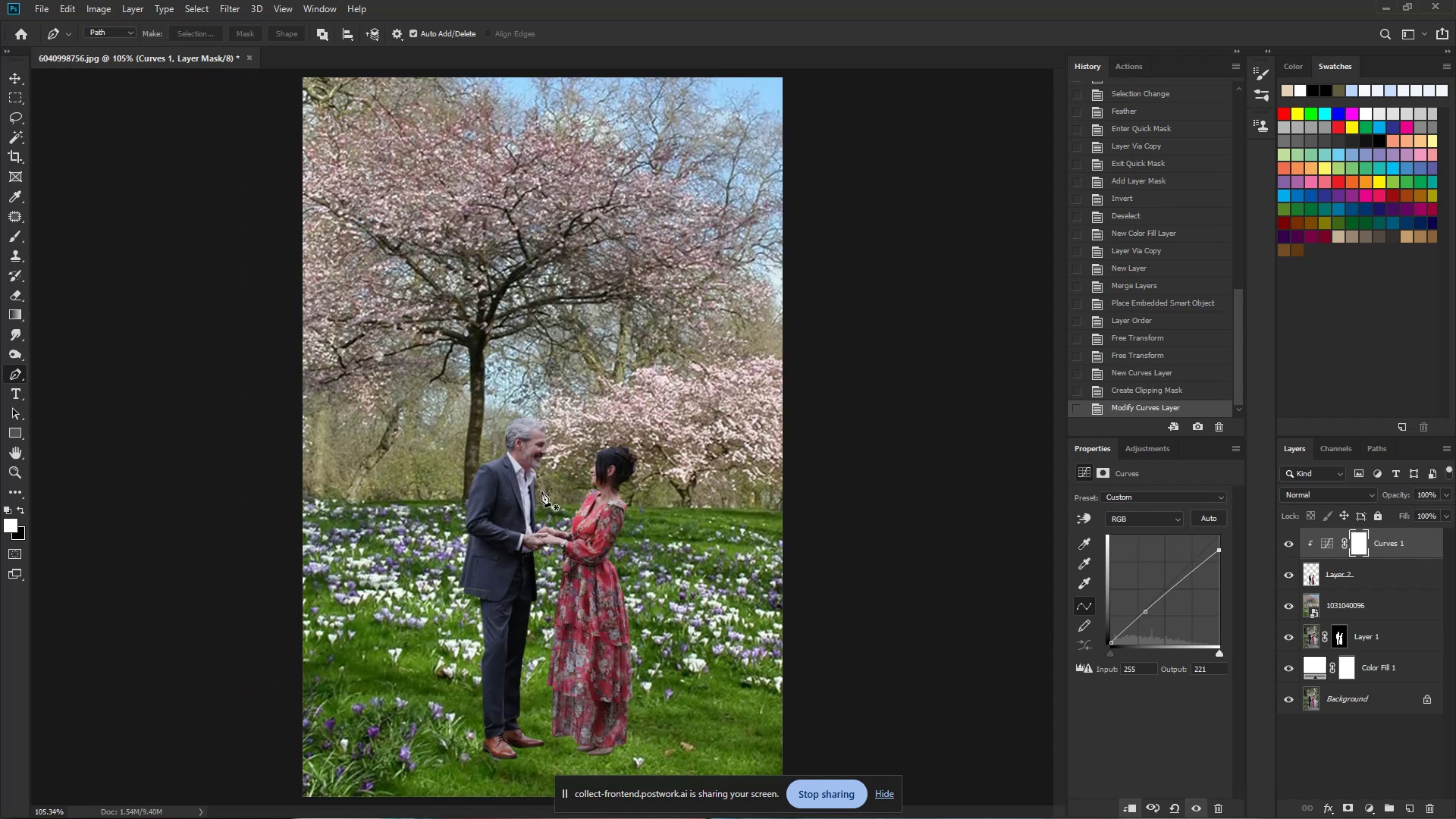 
hold_key(key=ControlLeft, duration=0.76)
 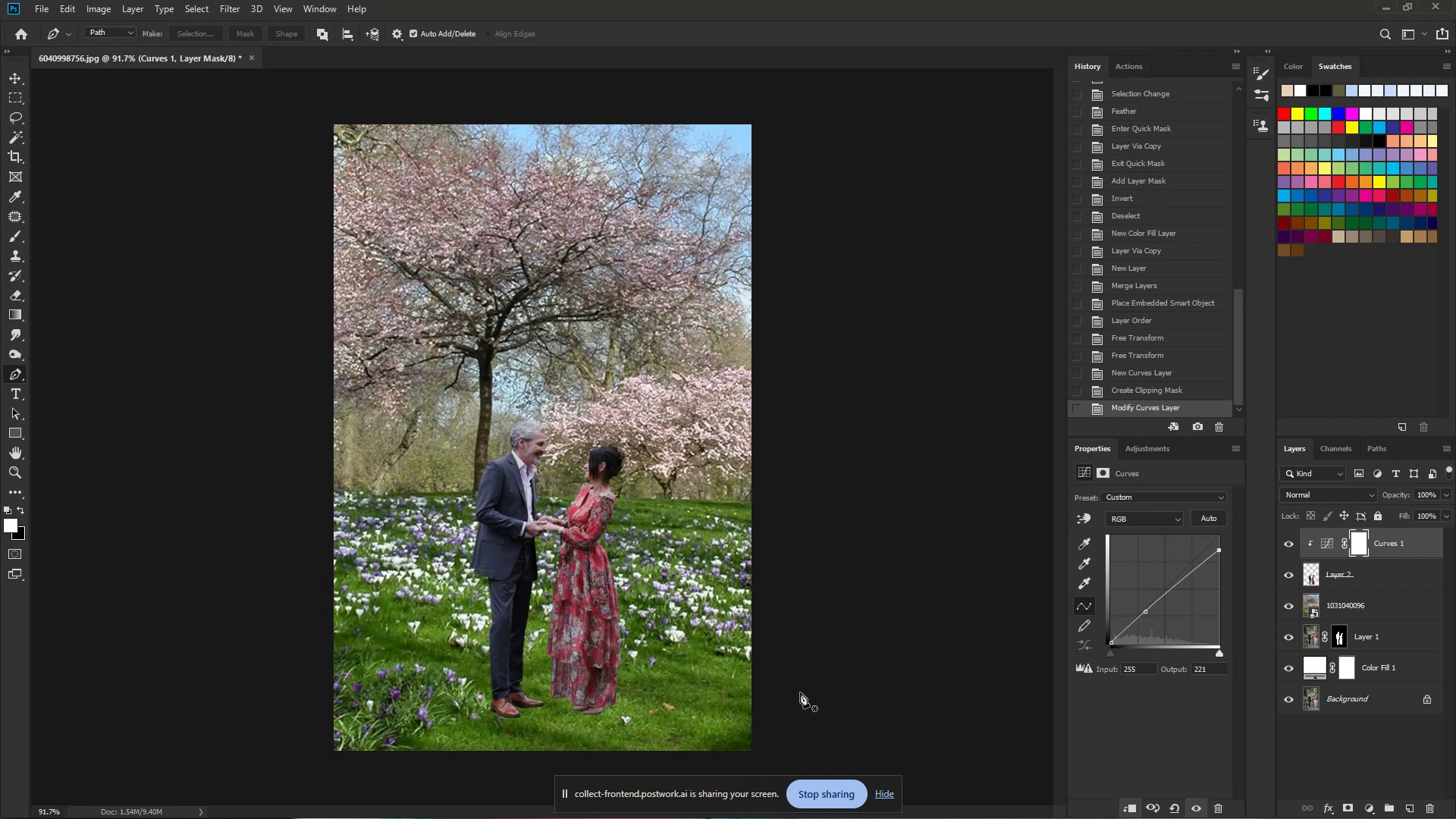 
hold_key(key=Space, duration=0.73)
 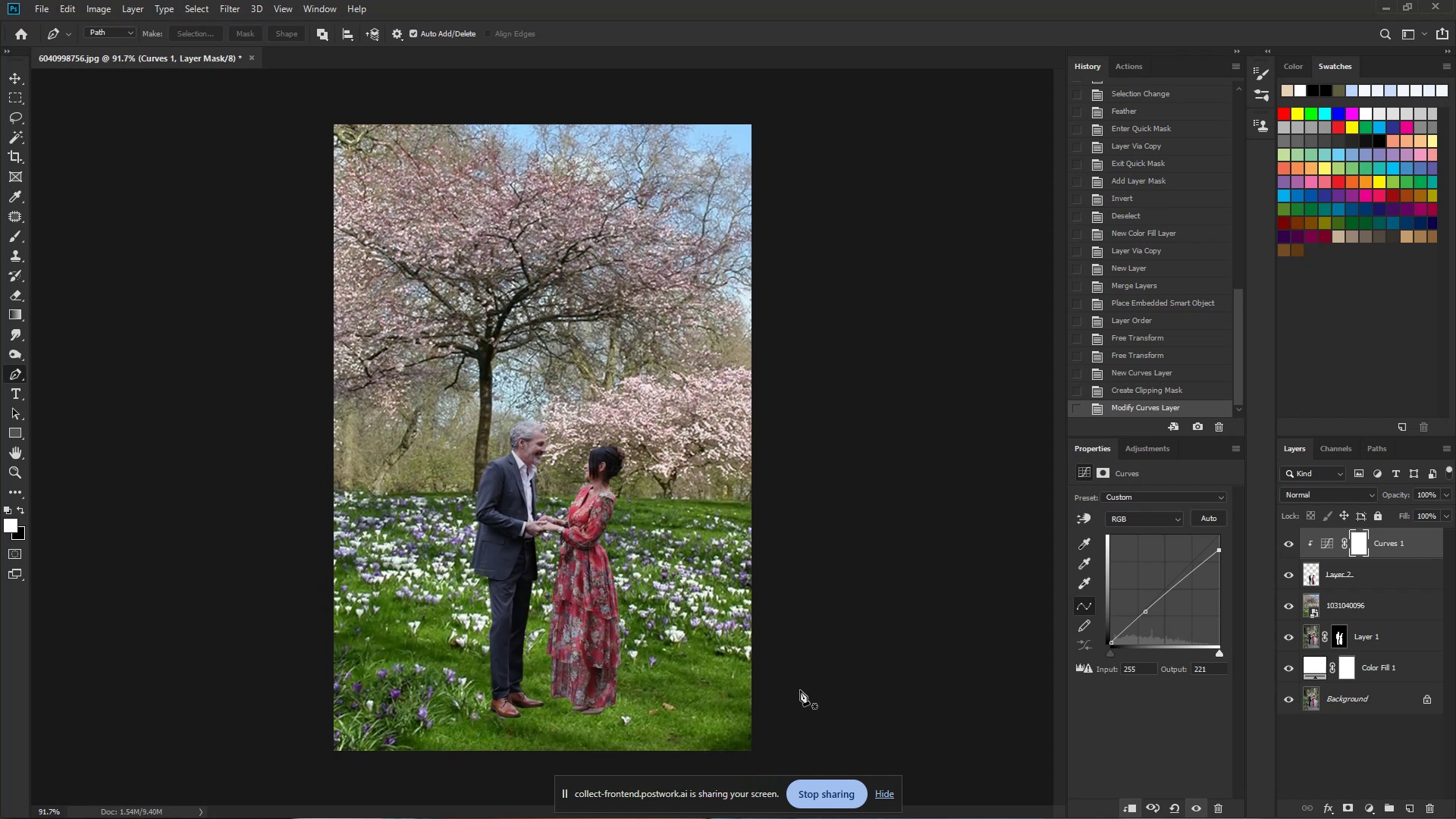 
left_click_drag(start_coordinate=[590, 560], to_coordinate=[573, 567])
 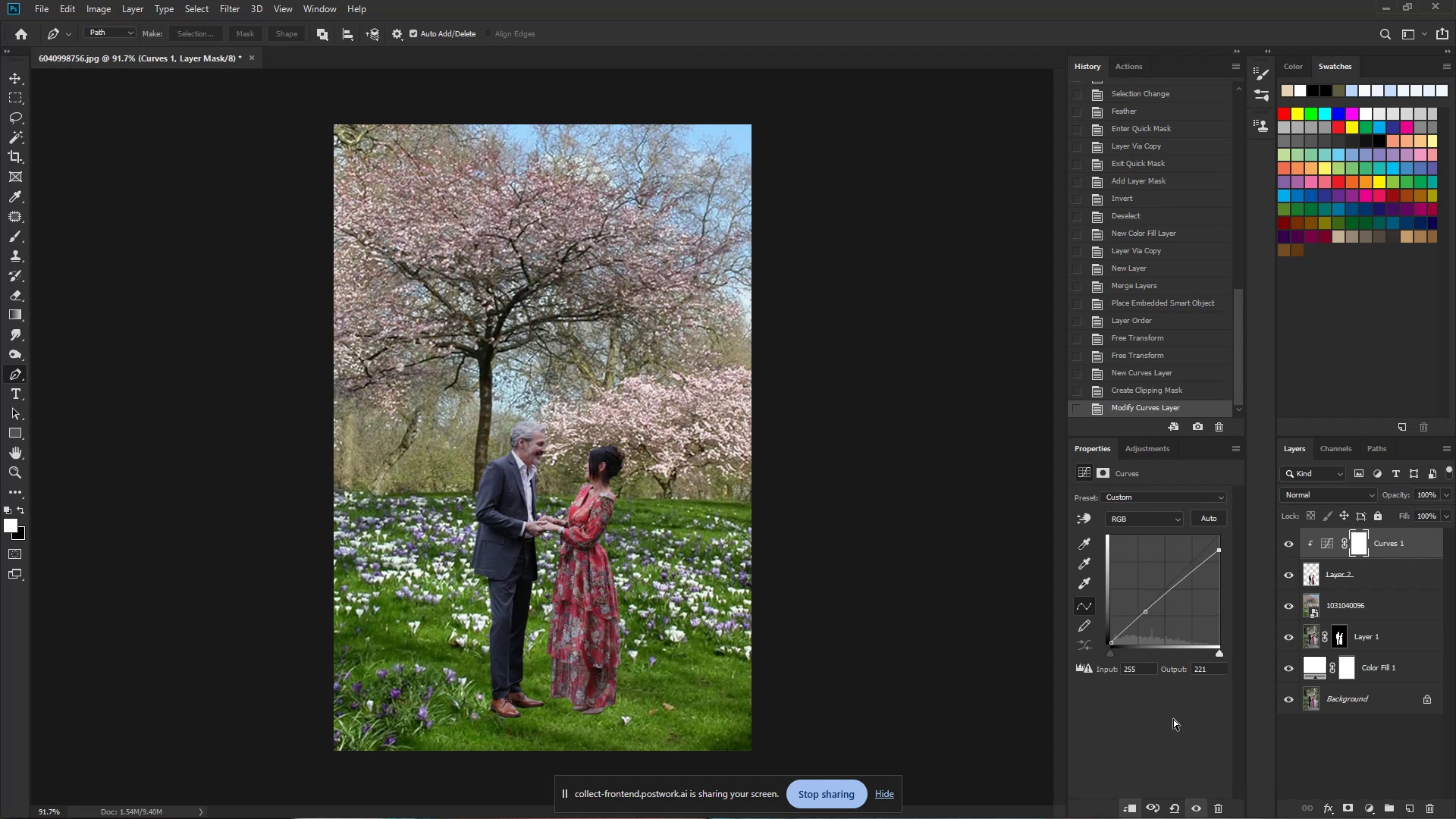 
wait(12.74)
 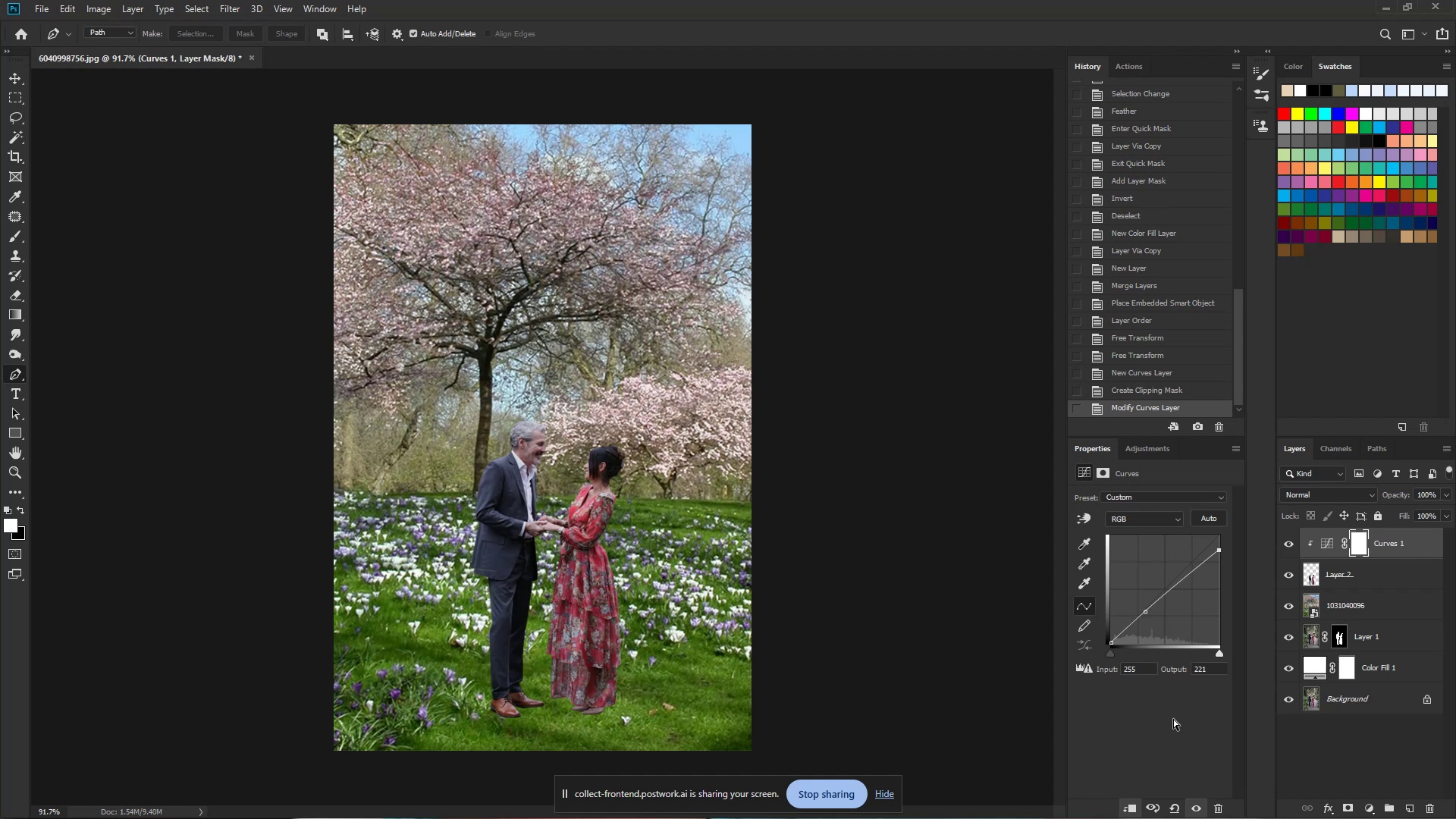 
hold_key(key=Space, duration=1.06)
 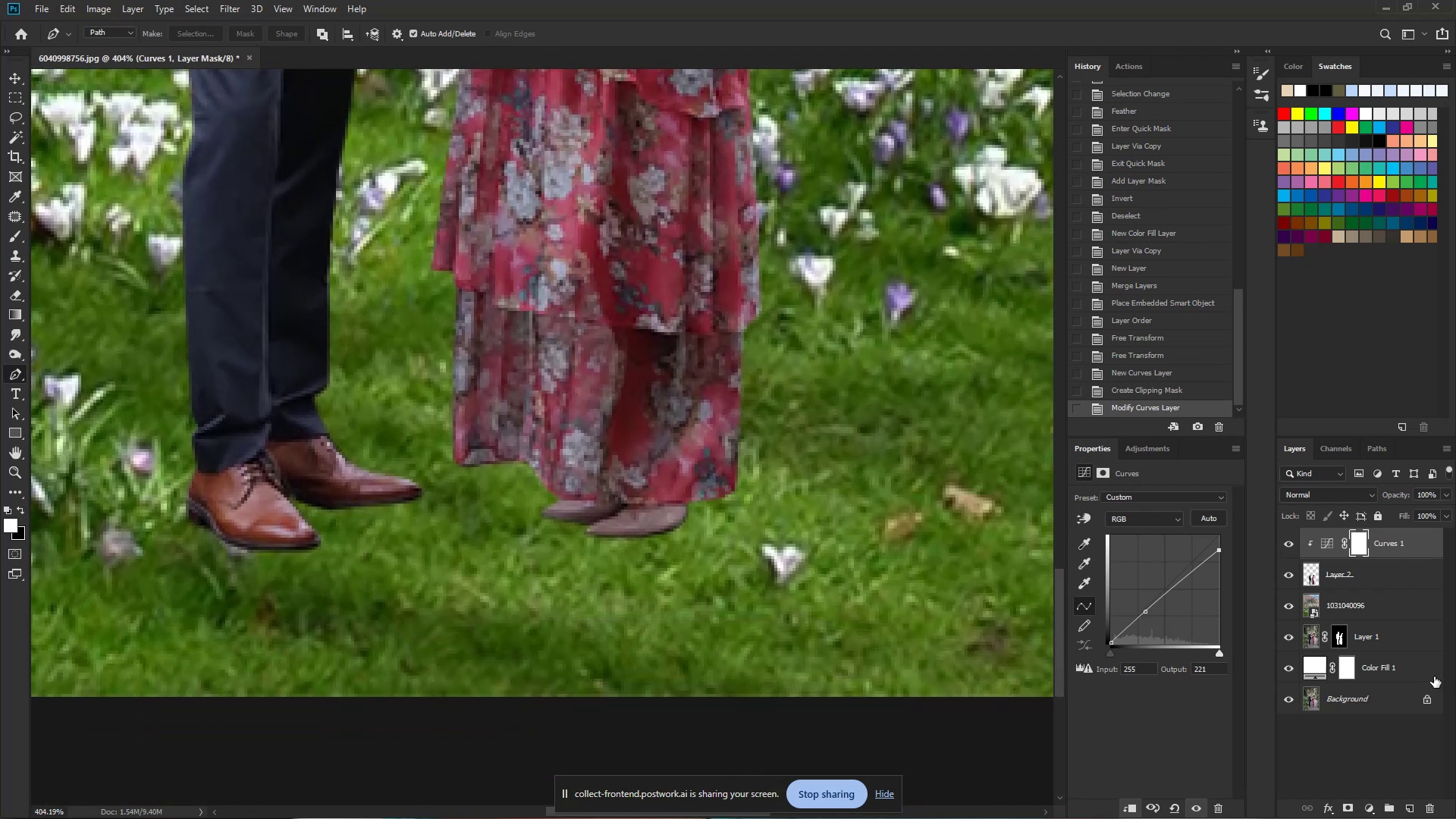 
hold_key(key=ControlLeft, duration=0.37)
left_click_drag(start_coordinate=[576, 714], to_coordinate=[670, 732])
 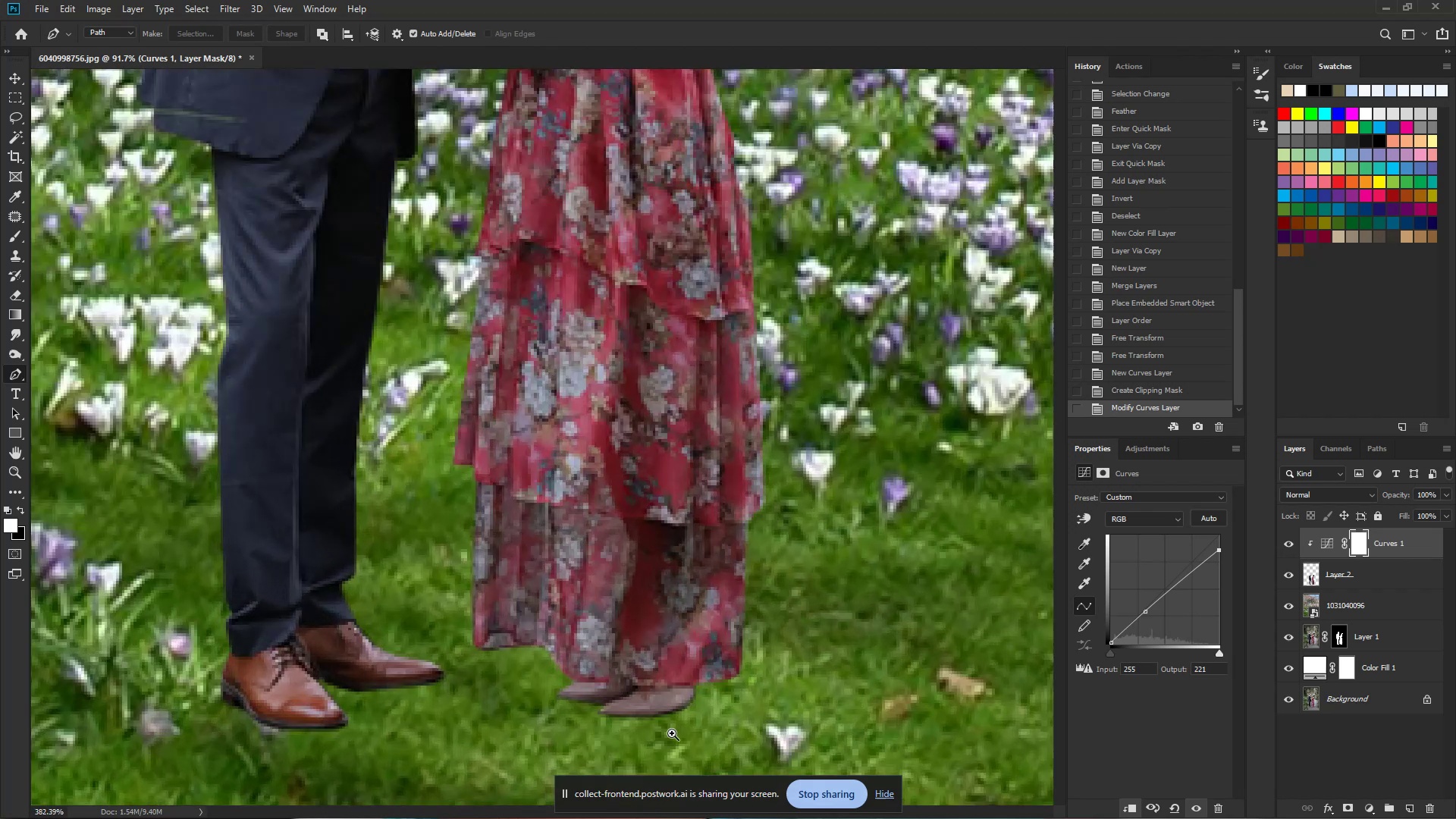 
left_click_drag(start_coordinate=[658, 759], to_coordinate=[644, 579])
 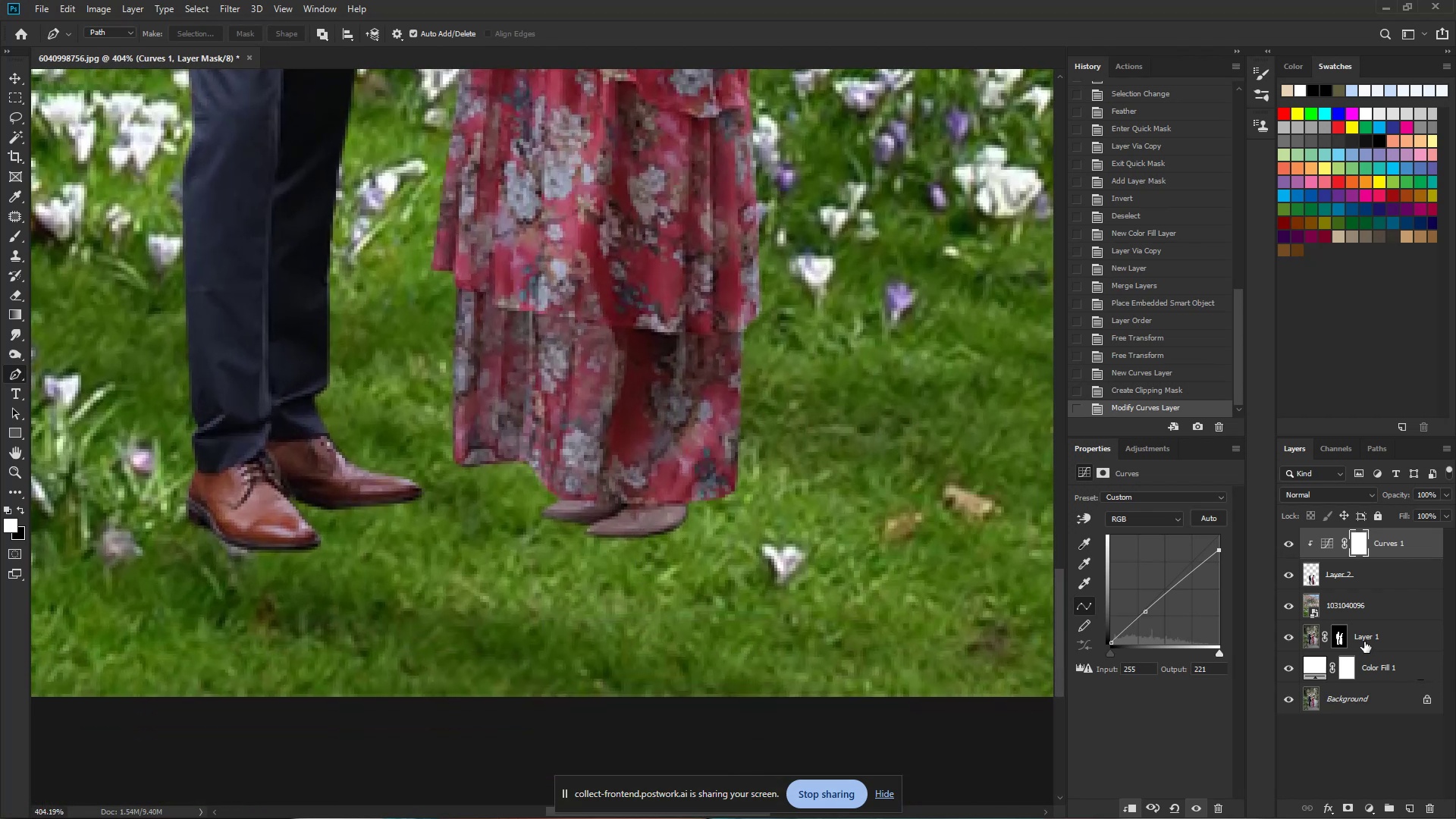 
left_click([1376, 593])
 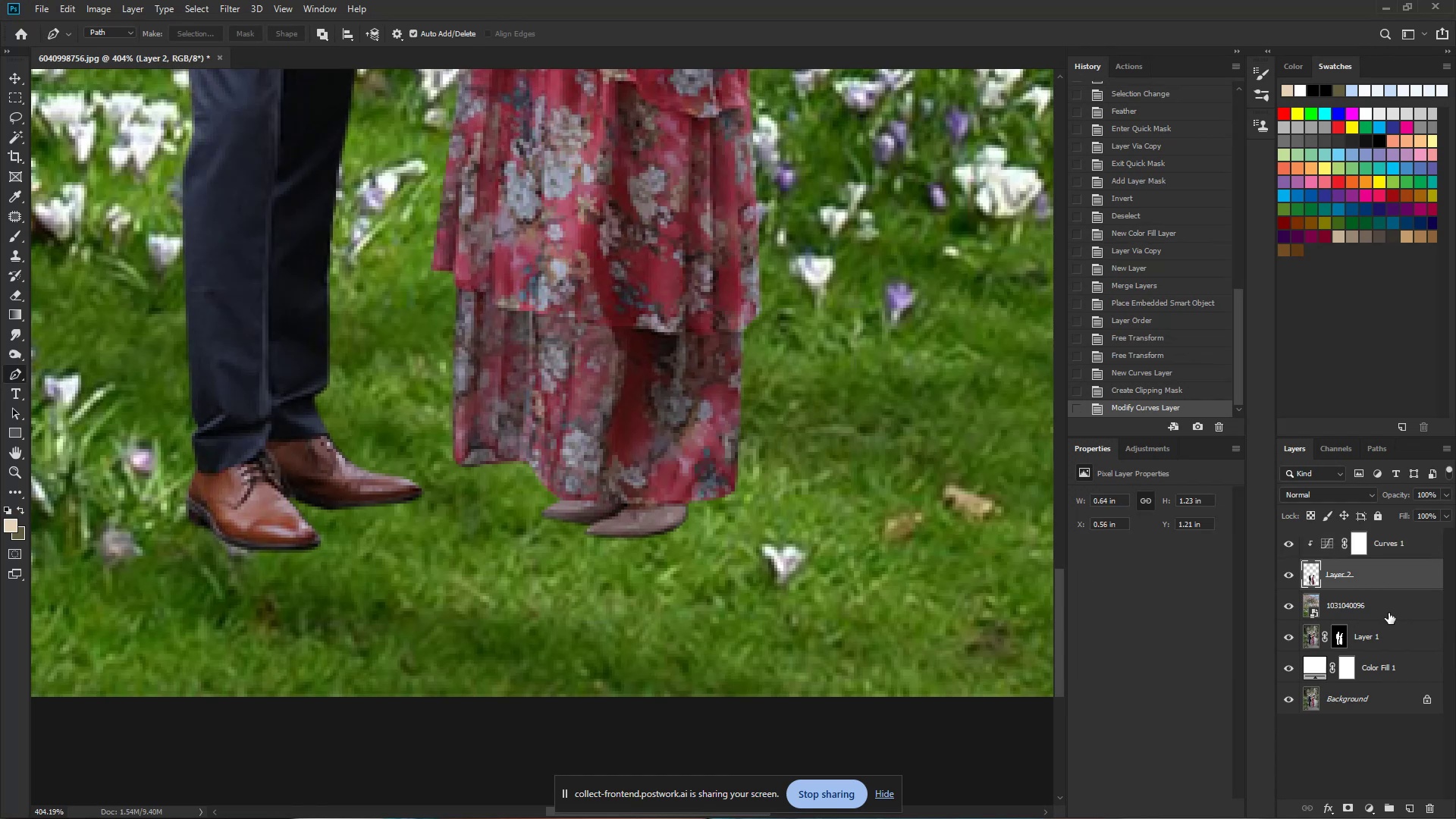 
left_click([1389, 613])
 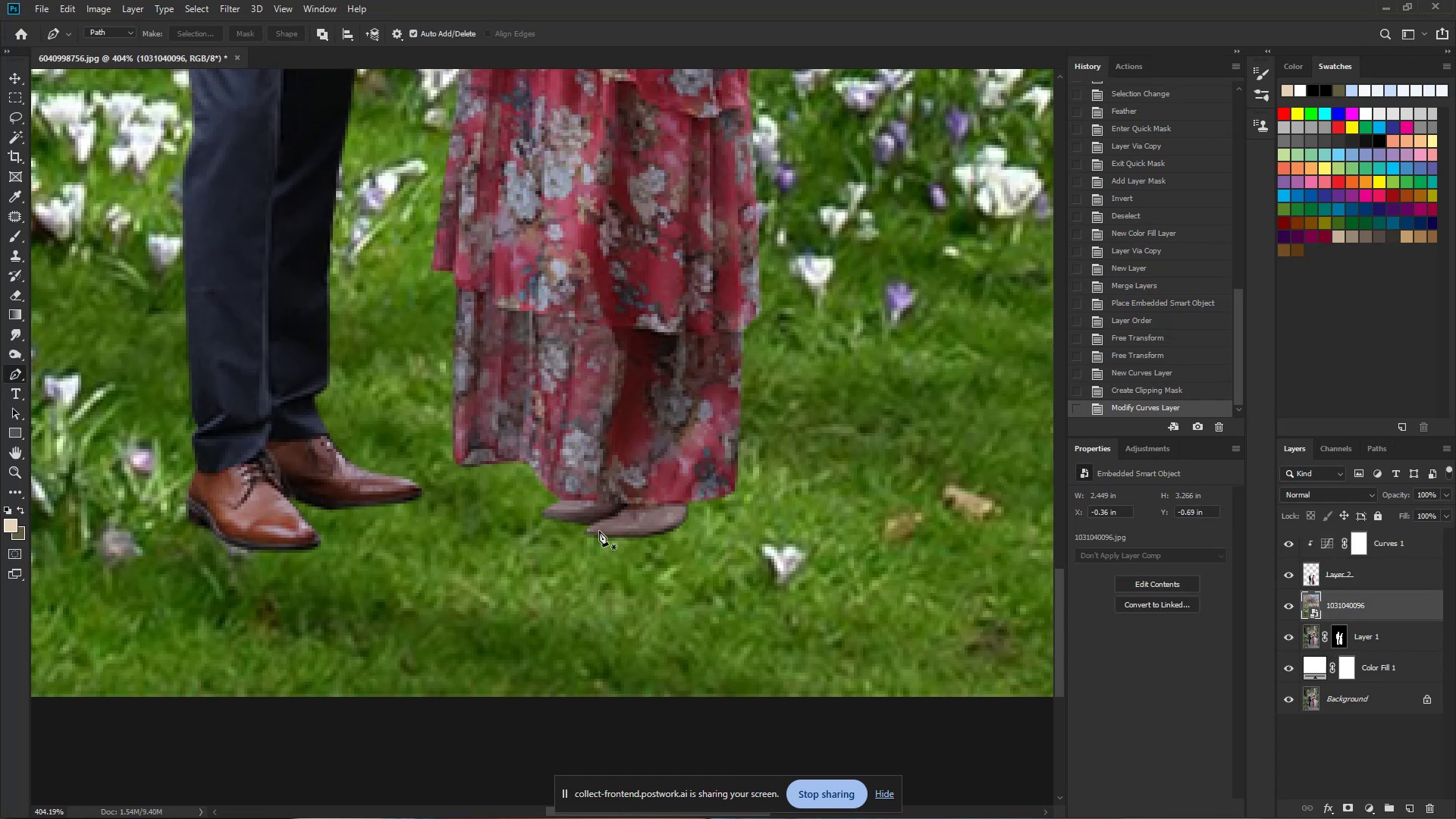 
left_click_drag(start_coordinate=[552, 509], to_coordinate=[526, 516])
 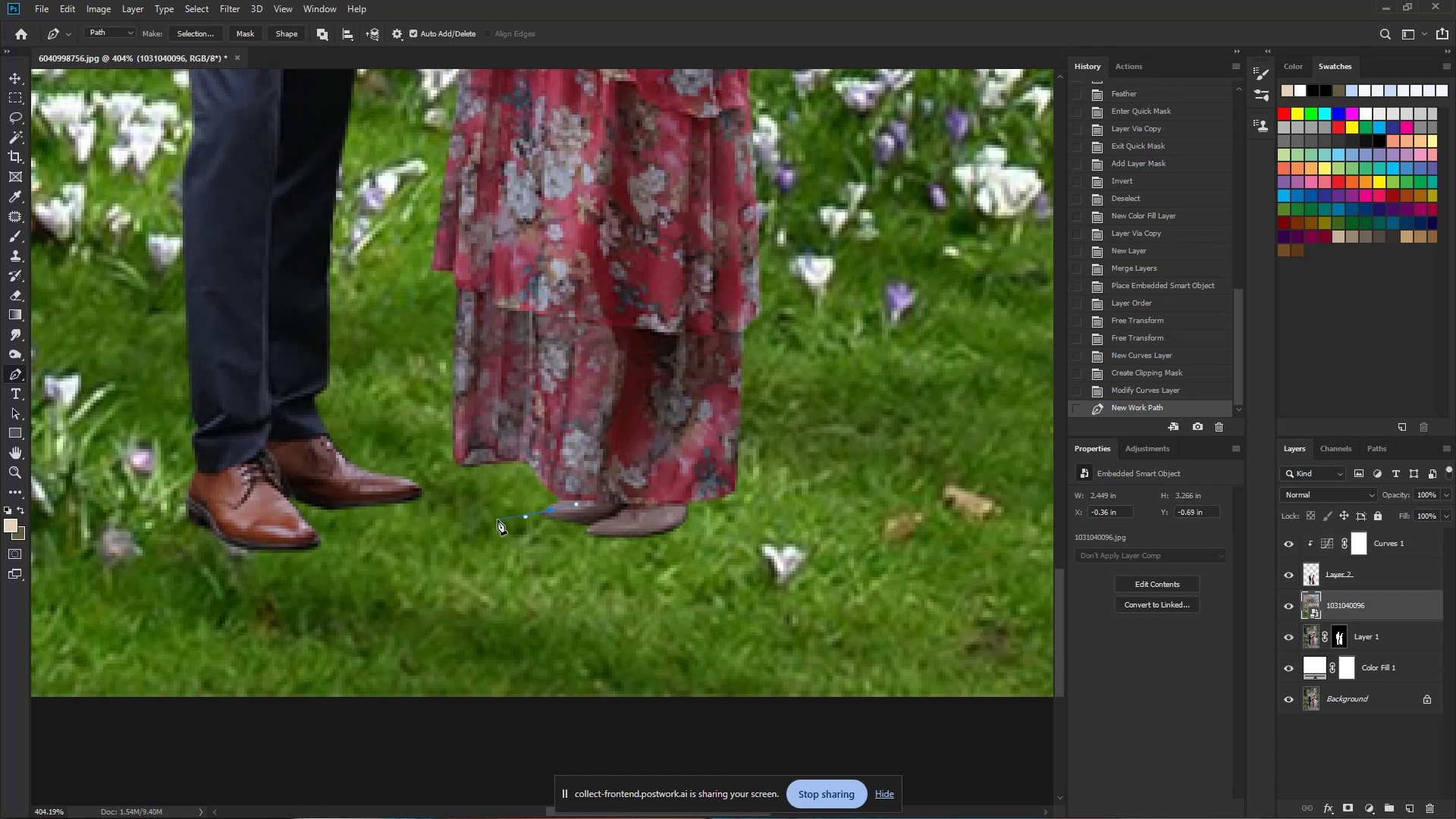 
left_click_drag(start_coordinate=[472, 518], to_coordinate=[460, 522])
 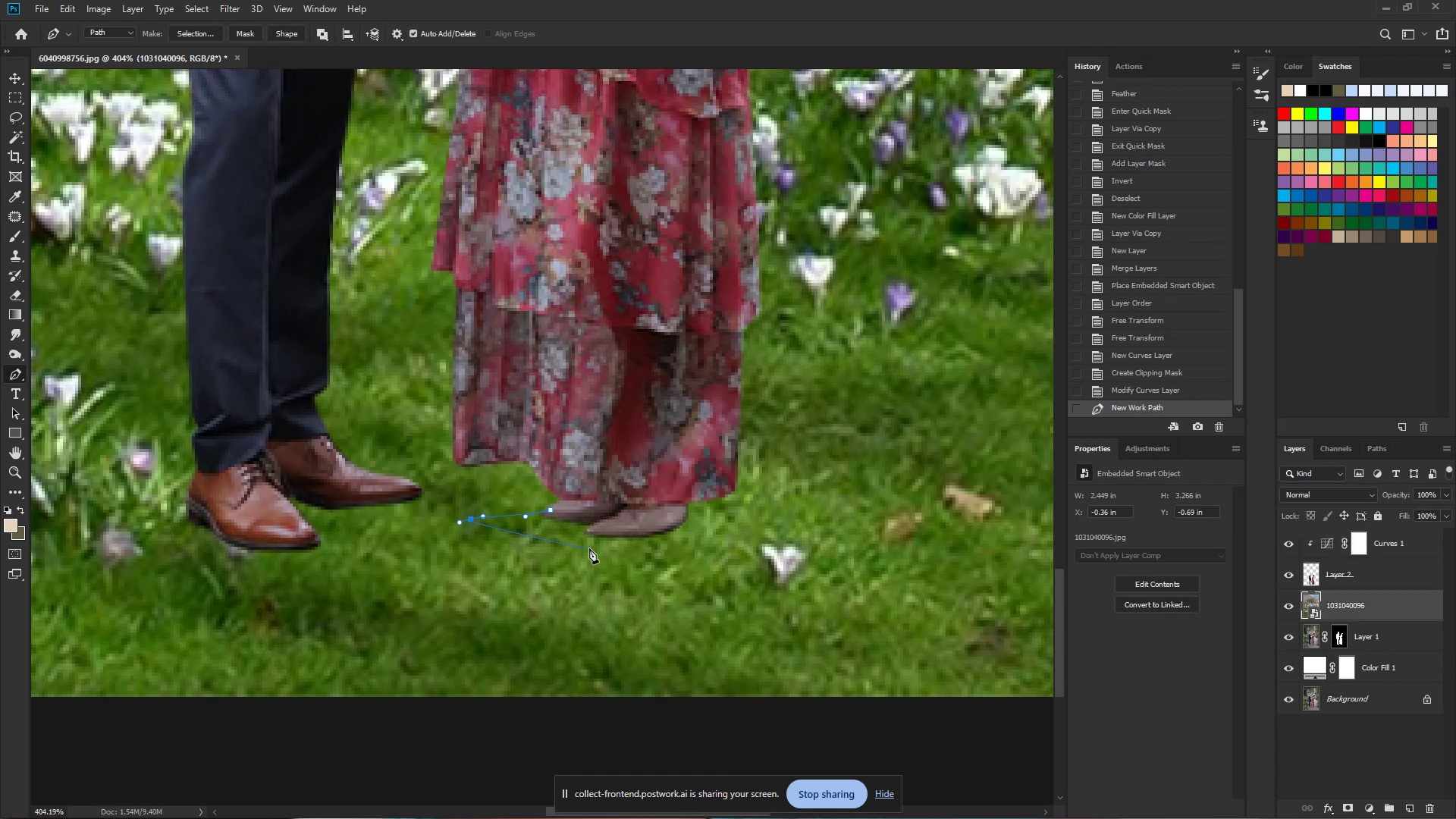 
left_click_drag(start_coordinate=[604, 548], to_coordinate=[736, 551])
 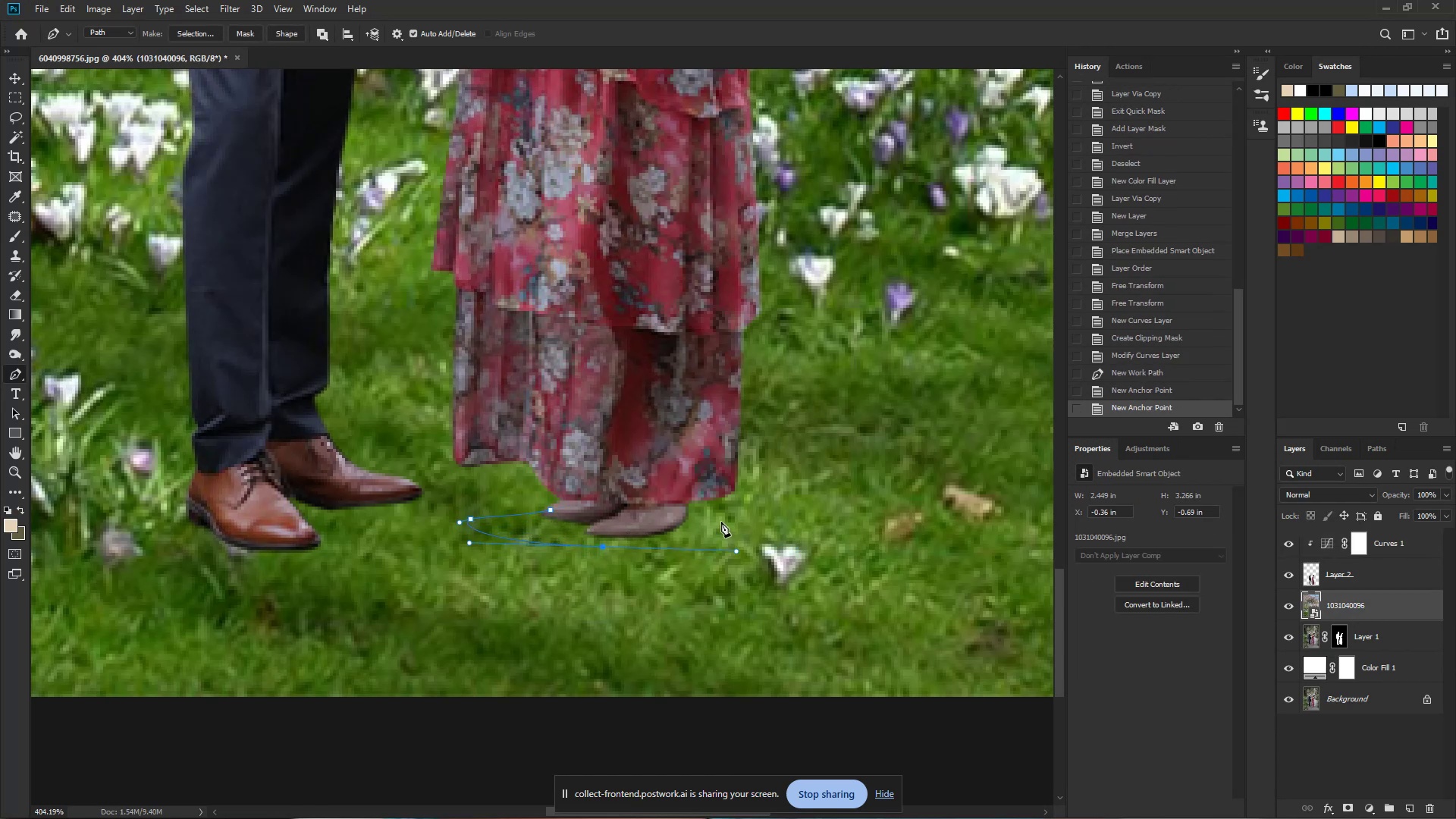 
left_click_drag(start_coordinate=[723, 527], to_coordinate=[693, 521])
 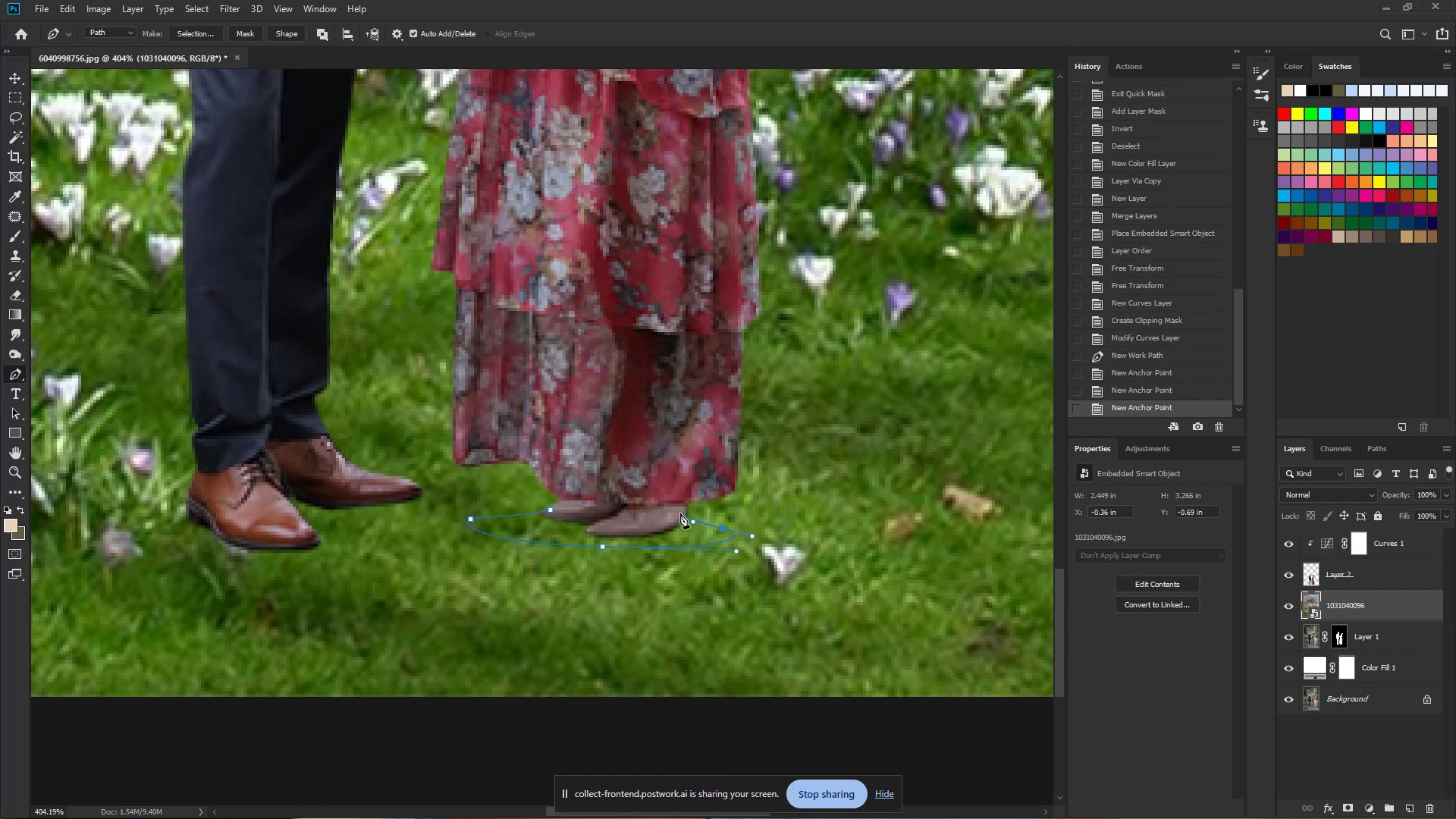 
left_click([676, 513])
 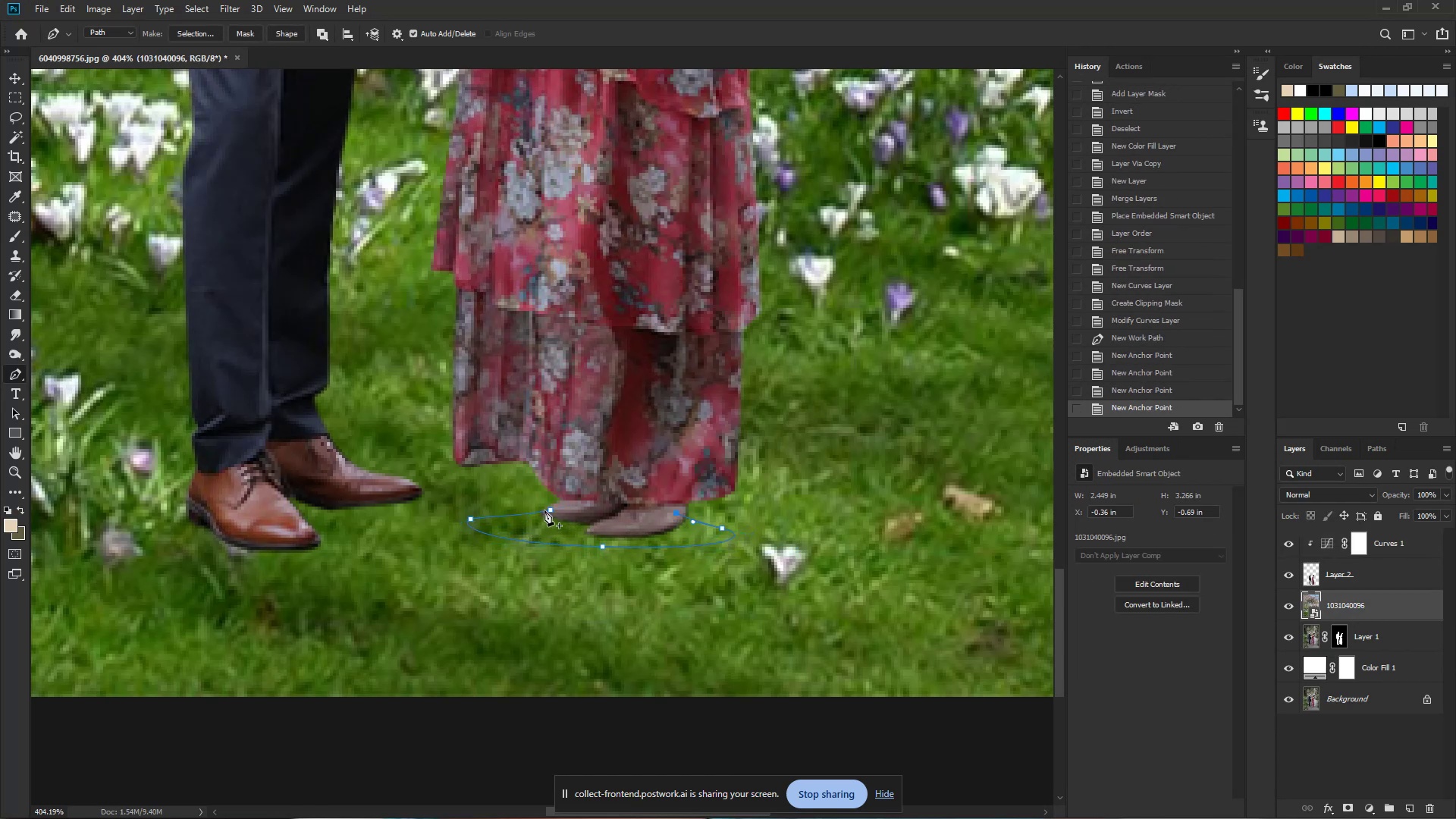 
left_click([550, 509])
 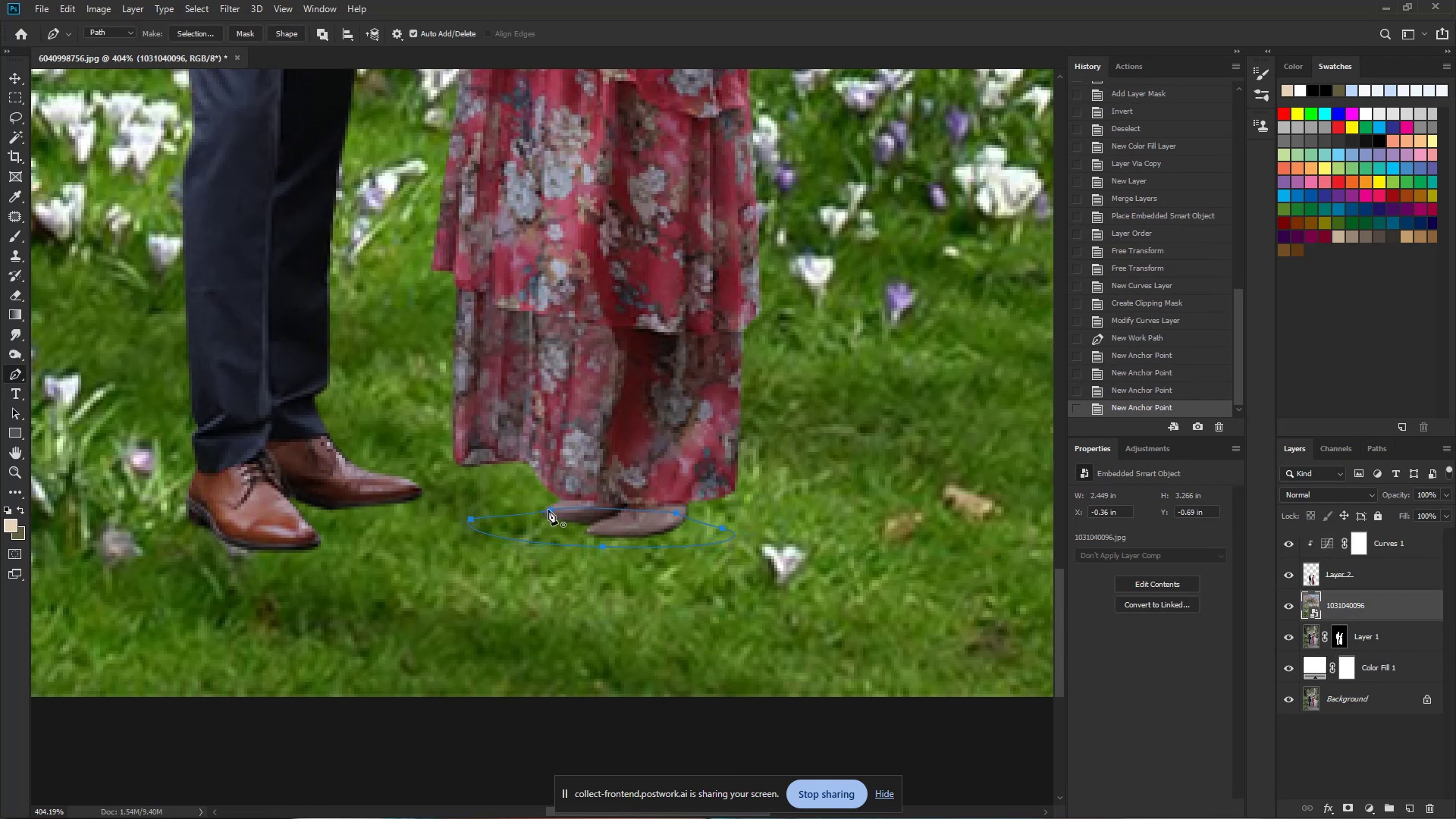 
hold_key(key=Space, duration=0.56)
 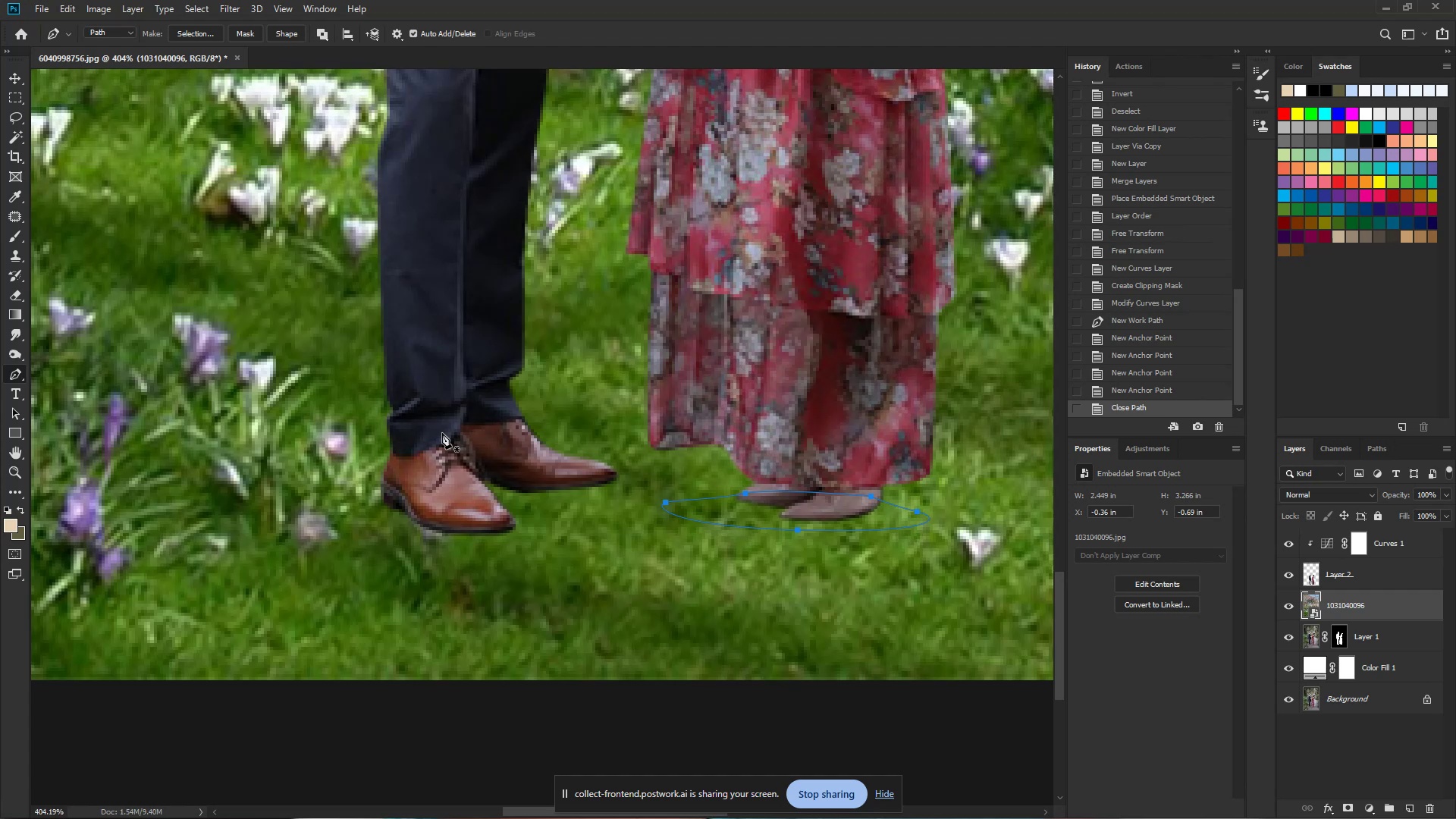 
left_click_drag(start_coordinate=[290, 513], to_coordinate=[485, 497])
 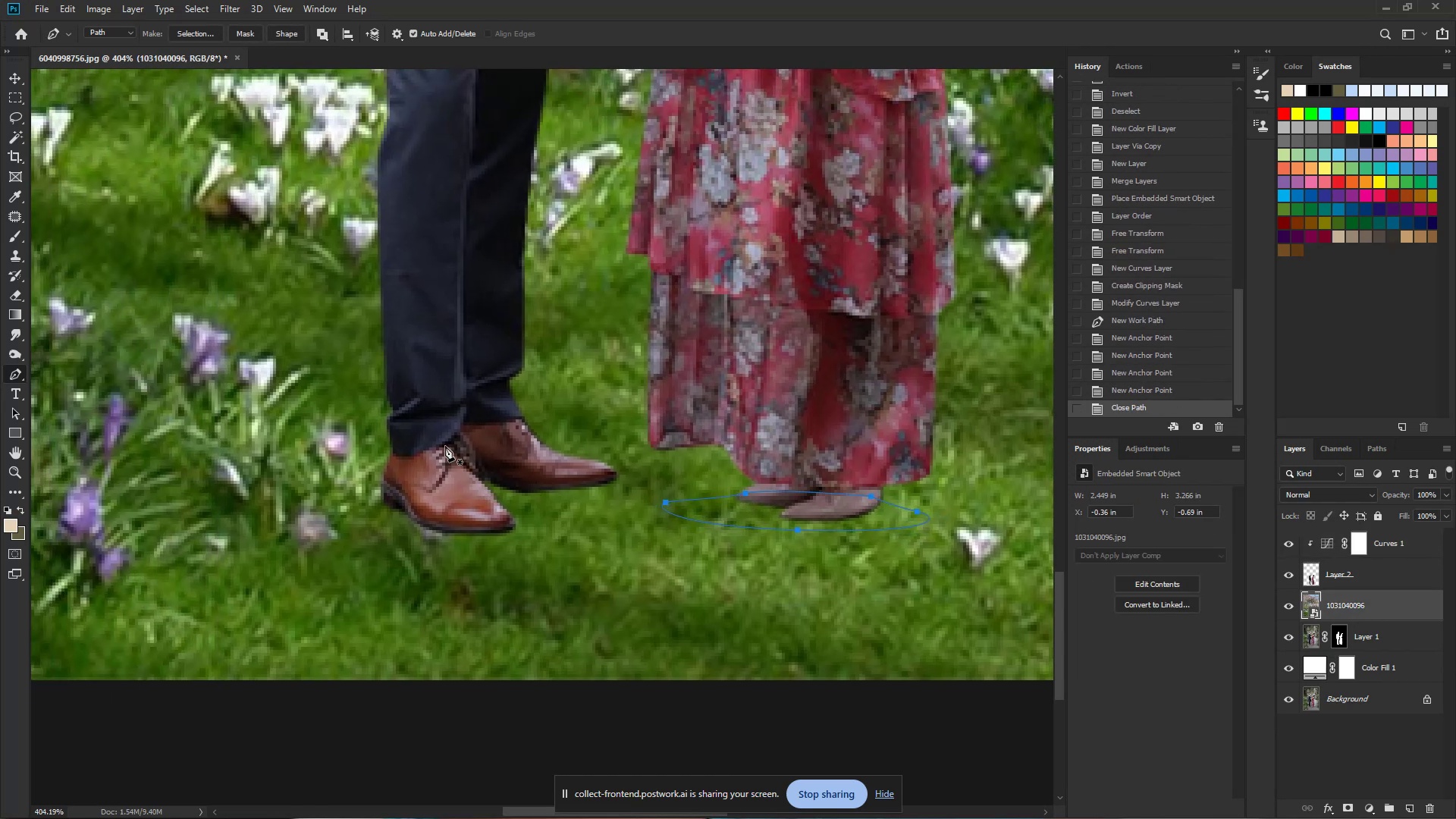 
left_click_drag(start_coordinate=[443, 434], to_coordinate=[472, 448])
 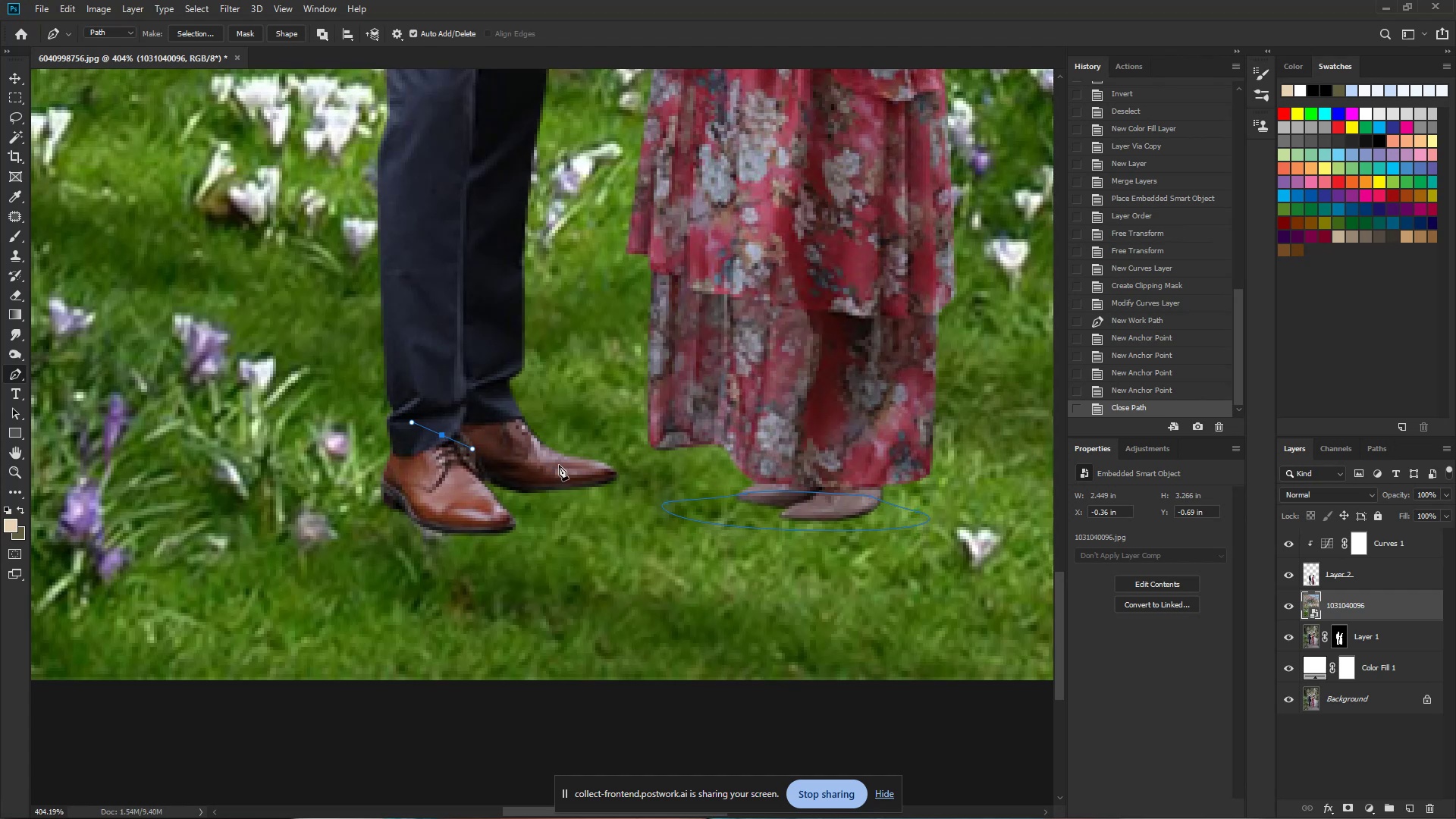 
left_click_drag(start_coordinate=[579, 465], to_coordinate=[621, 469])
 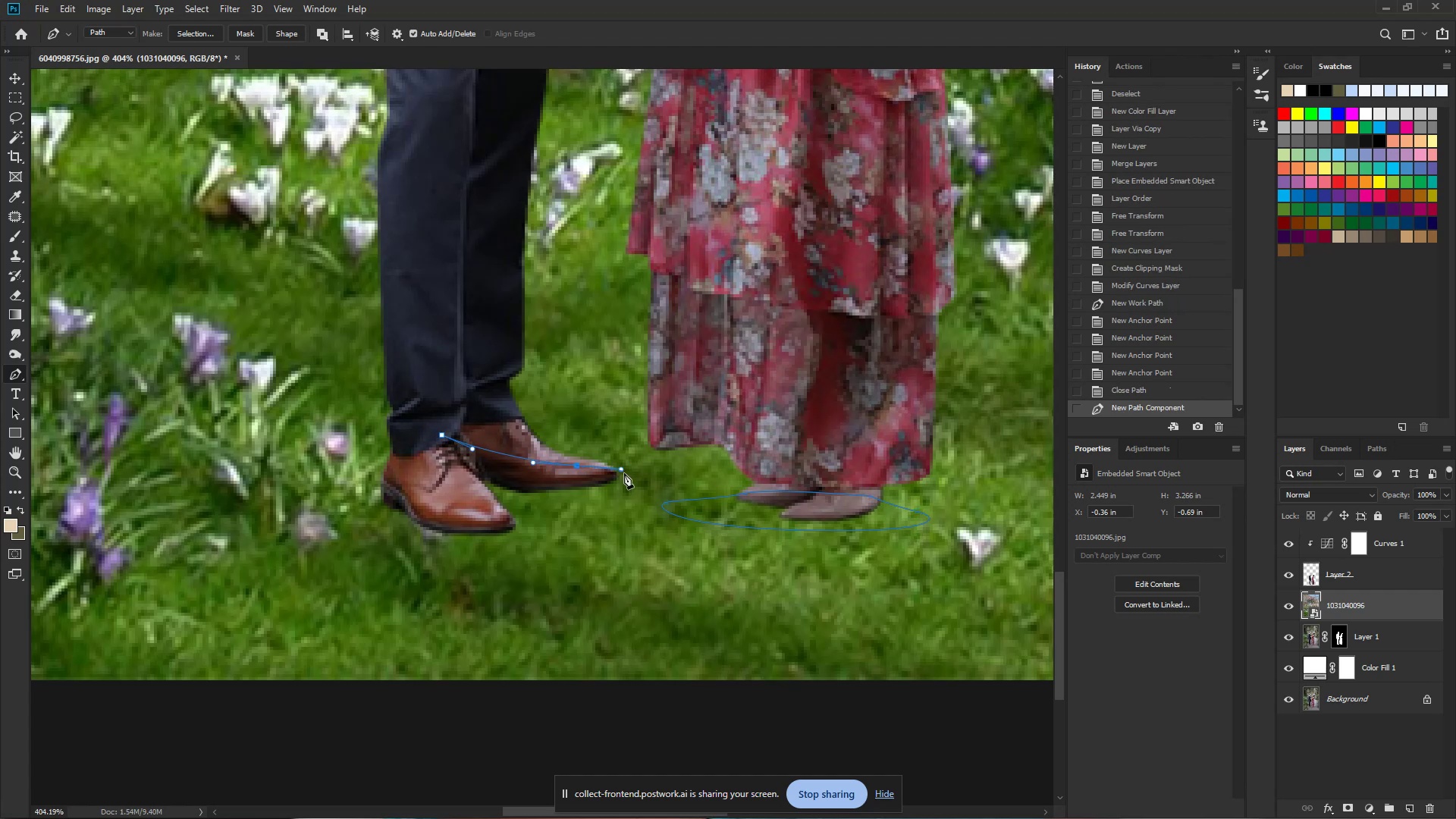 
left_click_drag(start_coordinate=[624, 478], to_coordinate=[626, 482])
 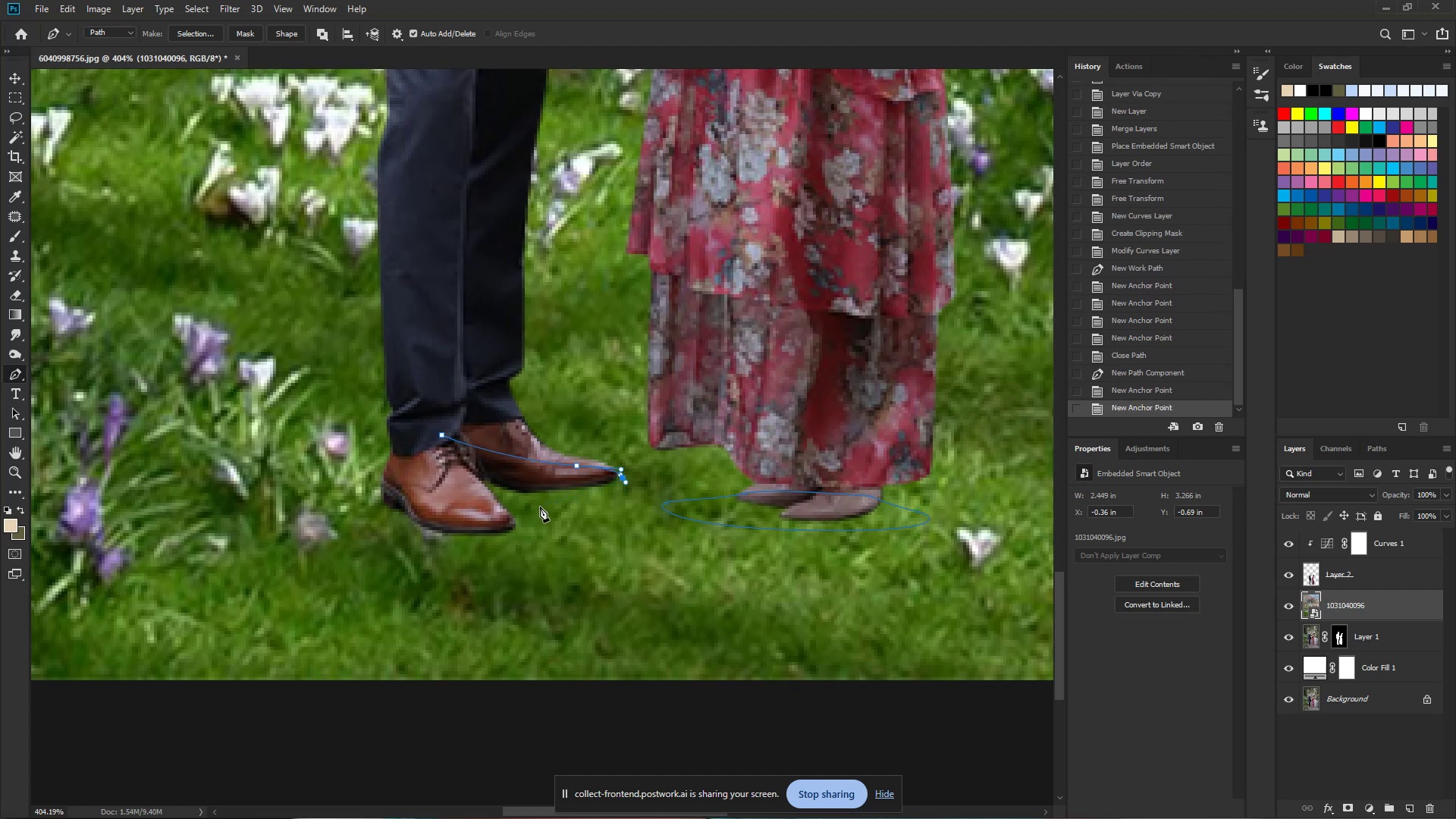 
left_click_drag(start_coordinate=[541, 504], to_coordinate=[521, 504])
 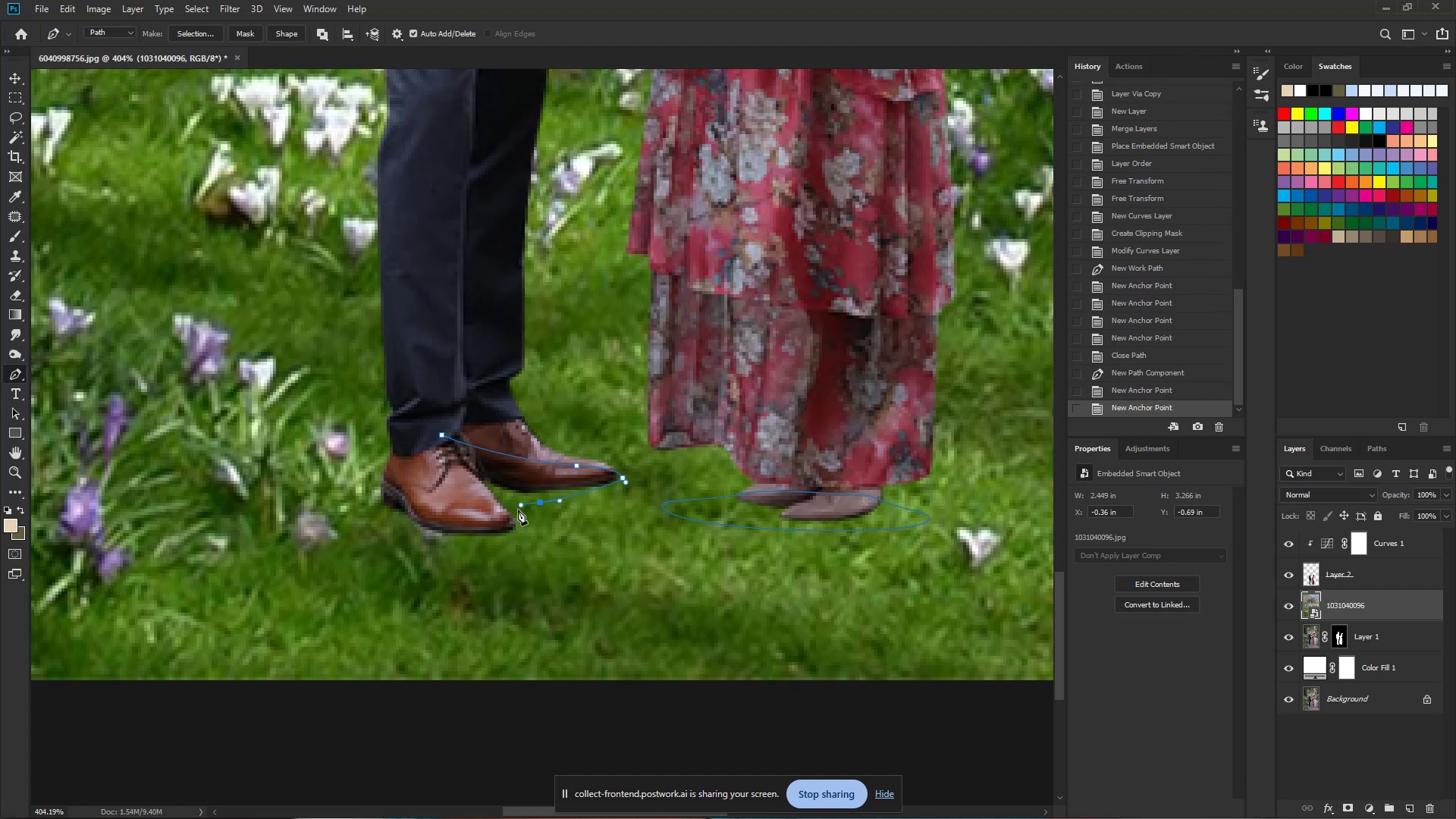 
left_click_drag(start_coordinate=[527, 516], to_coordinate=[534, 524])
 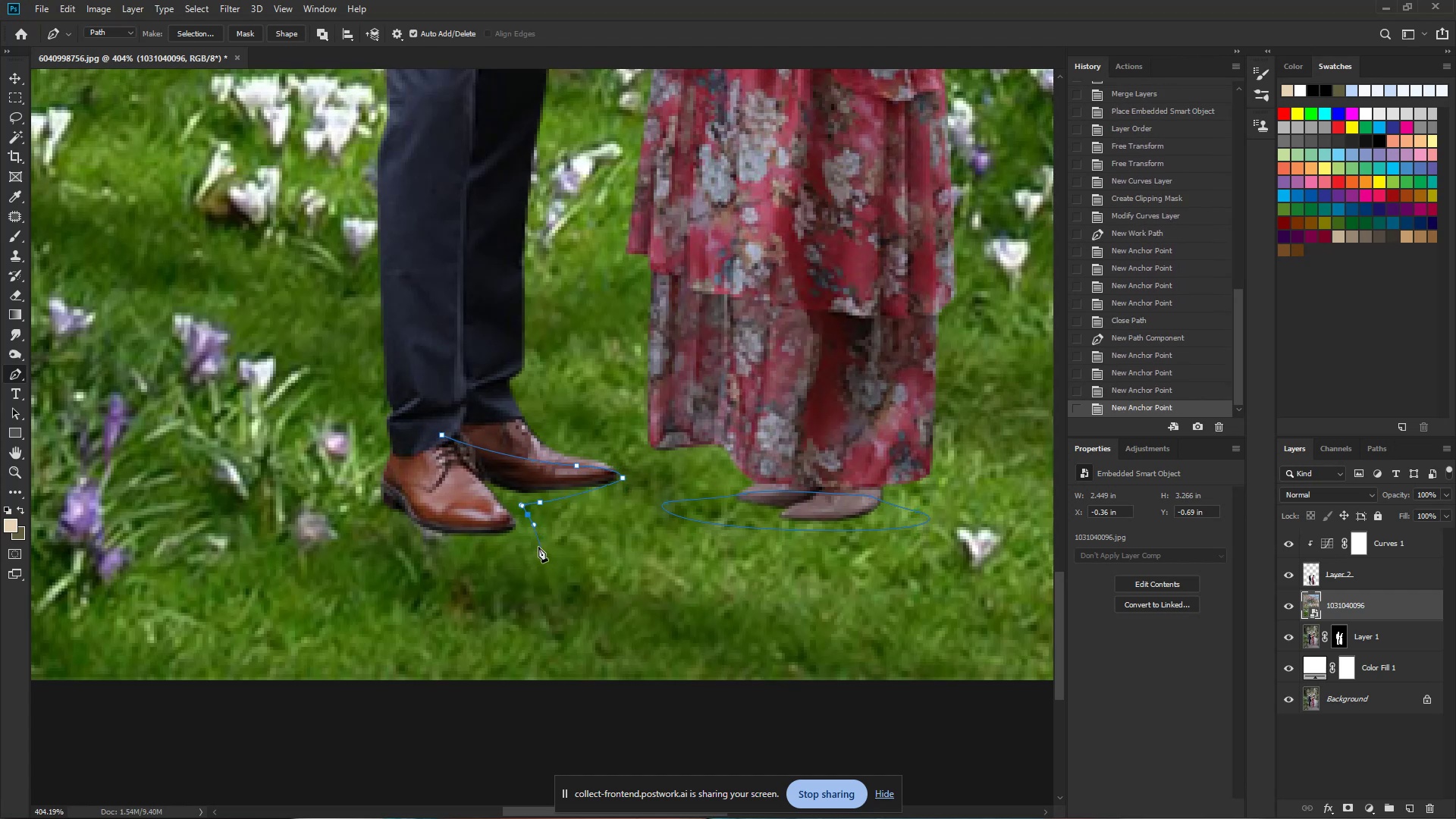 
left_click_drag(start_coordinate=[503, 538], to_coordinate=[470, 538])
 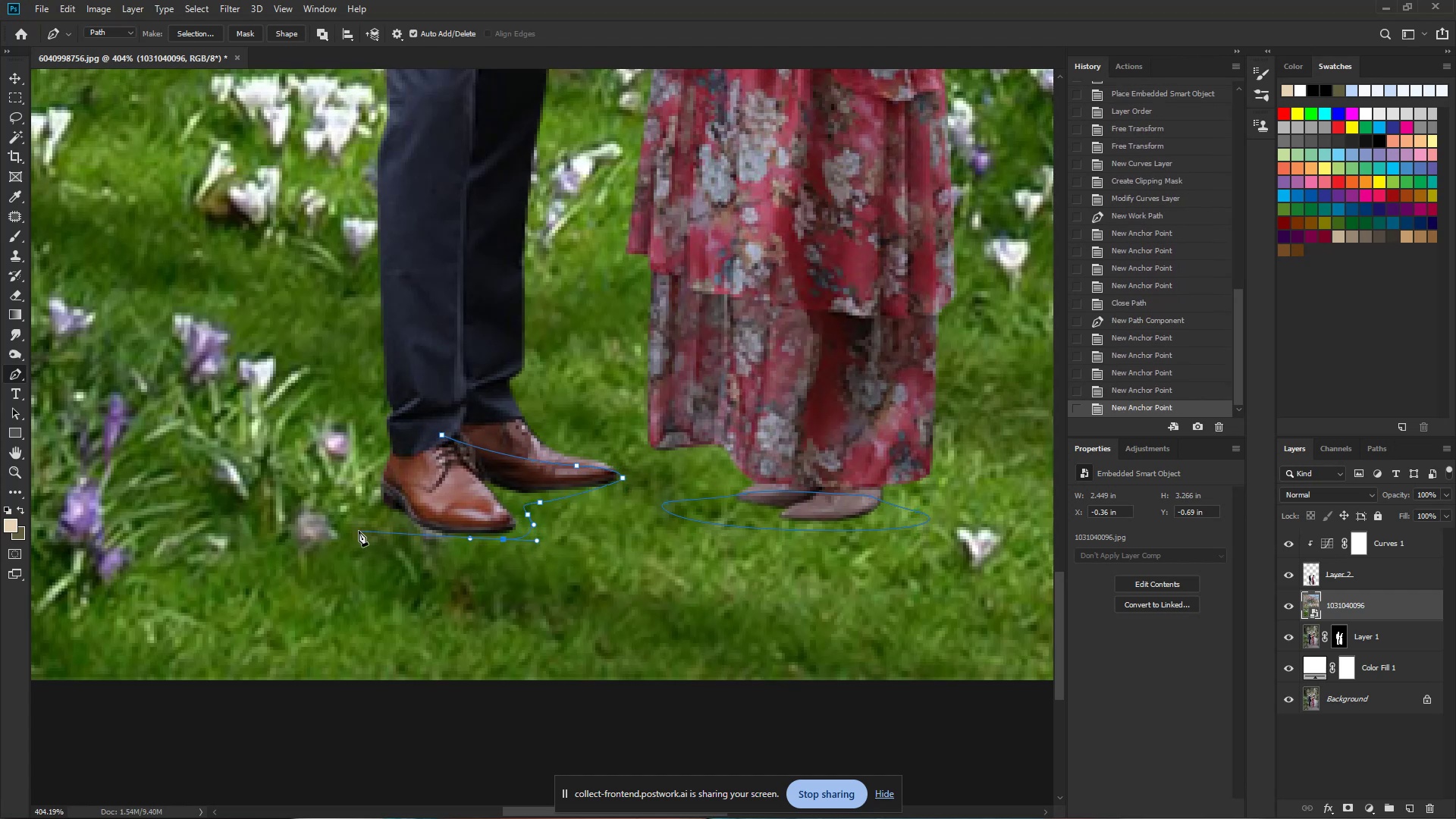 
left_click_drag(start_coordinate=[358, 531], to_coordinate=[341, 527])
 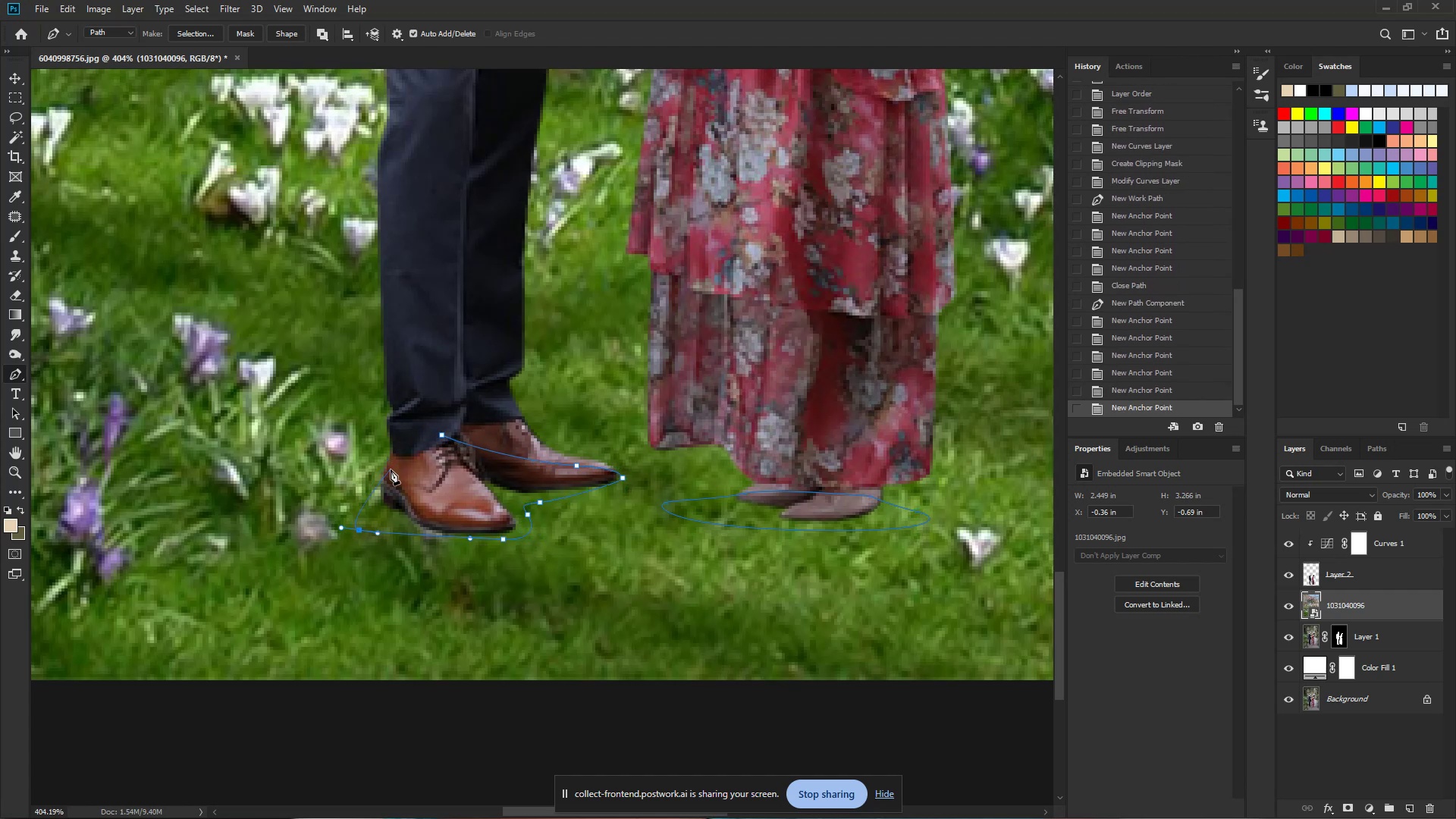 
key(Control+ControlLeft)
 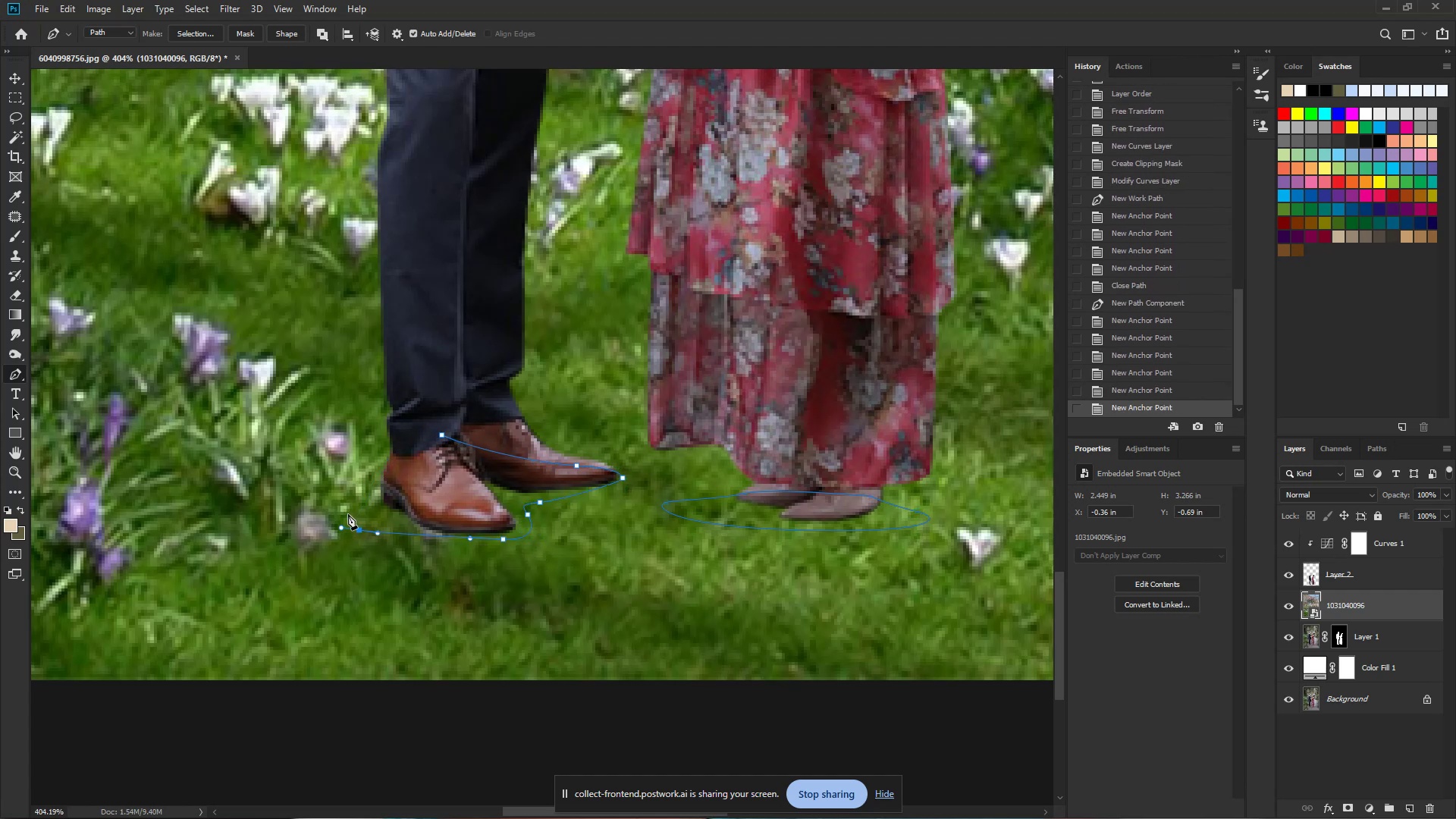 
key(Control+Z)
 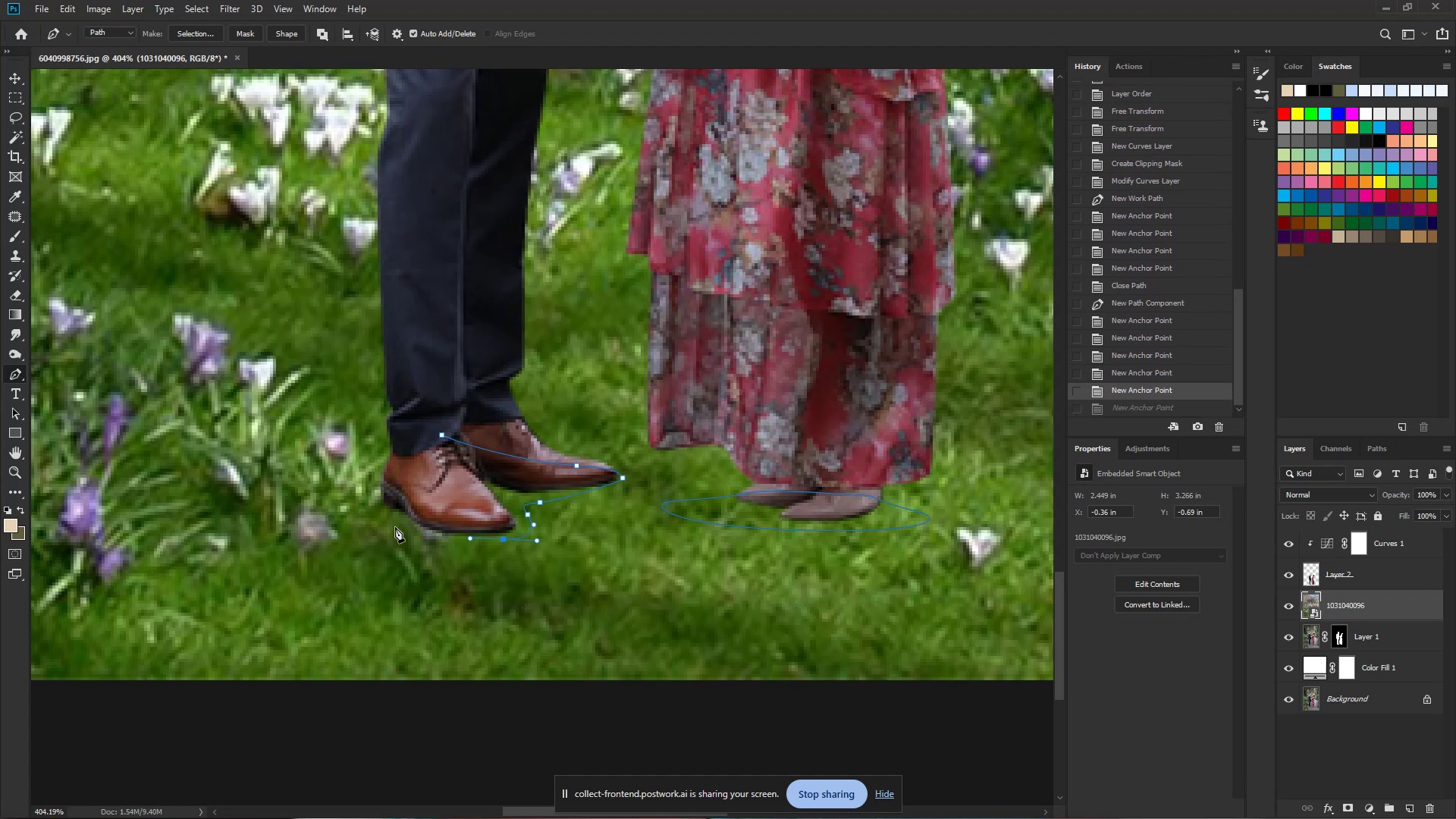 
left_click_drag(start_coordinate=[415, 535], to_coordinate=[409, 533])
 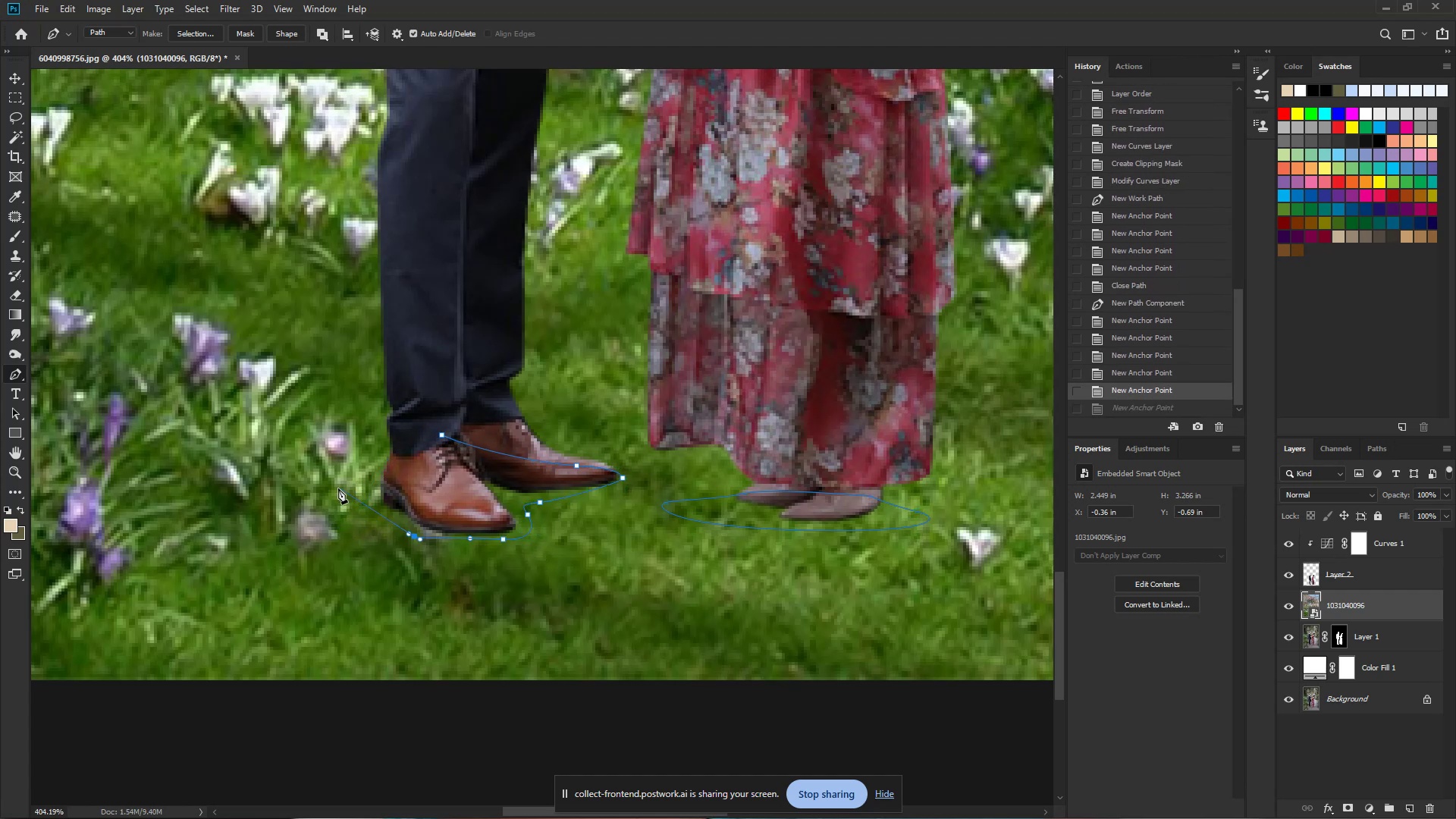 
left_click_drag(start_coordinate=[317, 487], to_coordinate=[362, 485])
 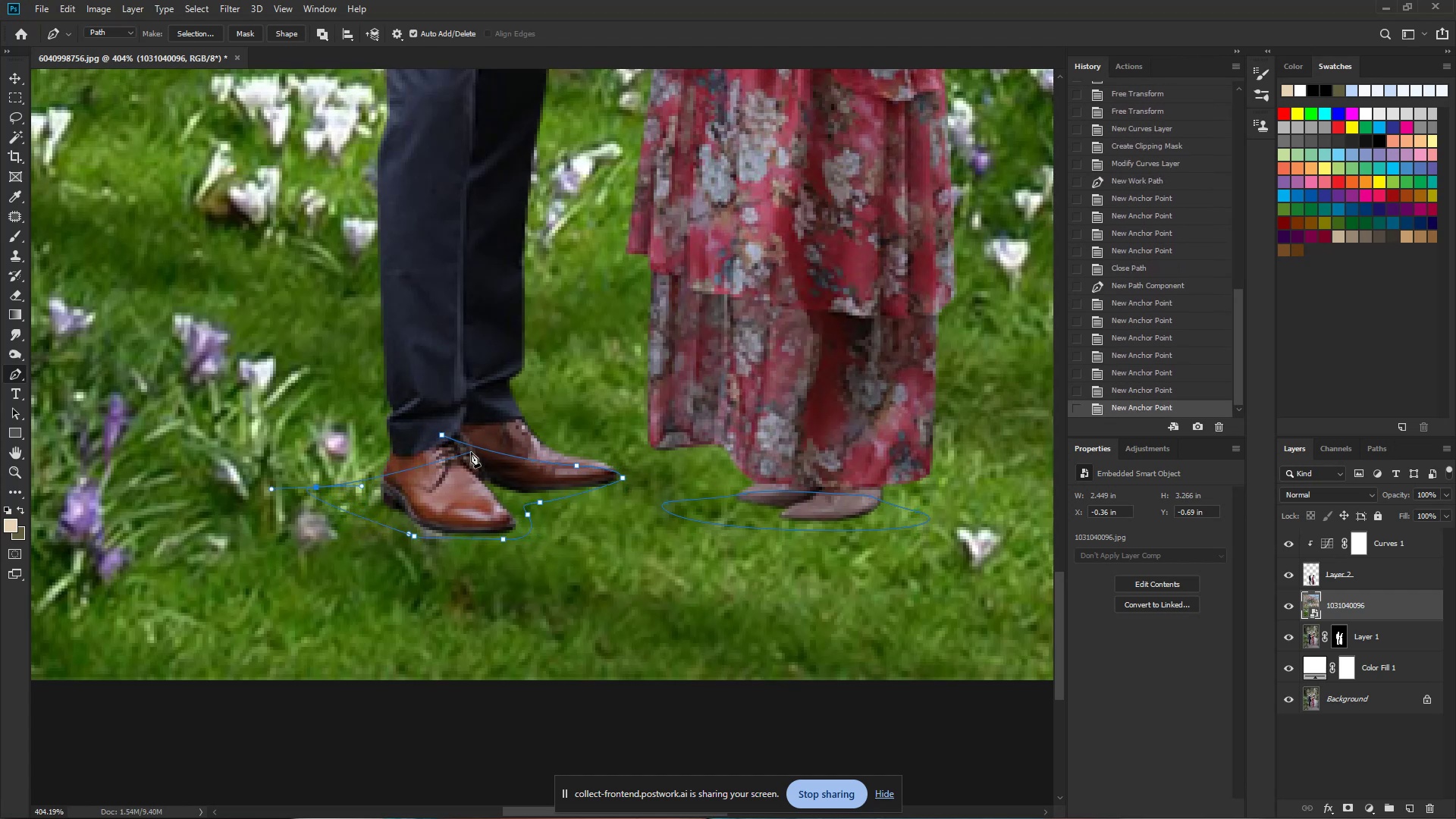 
key(Control+ControlLeft)
 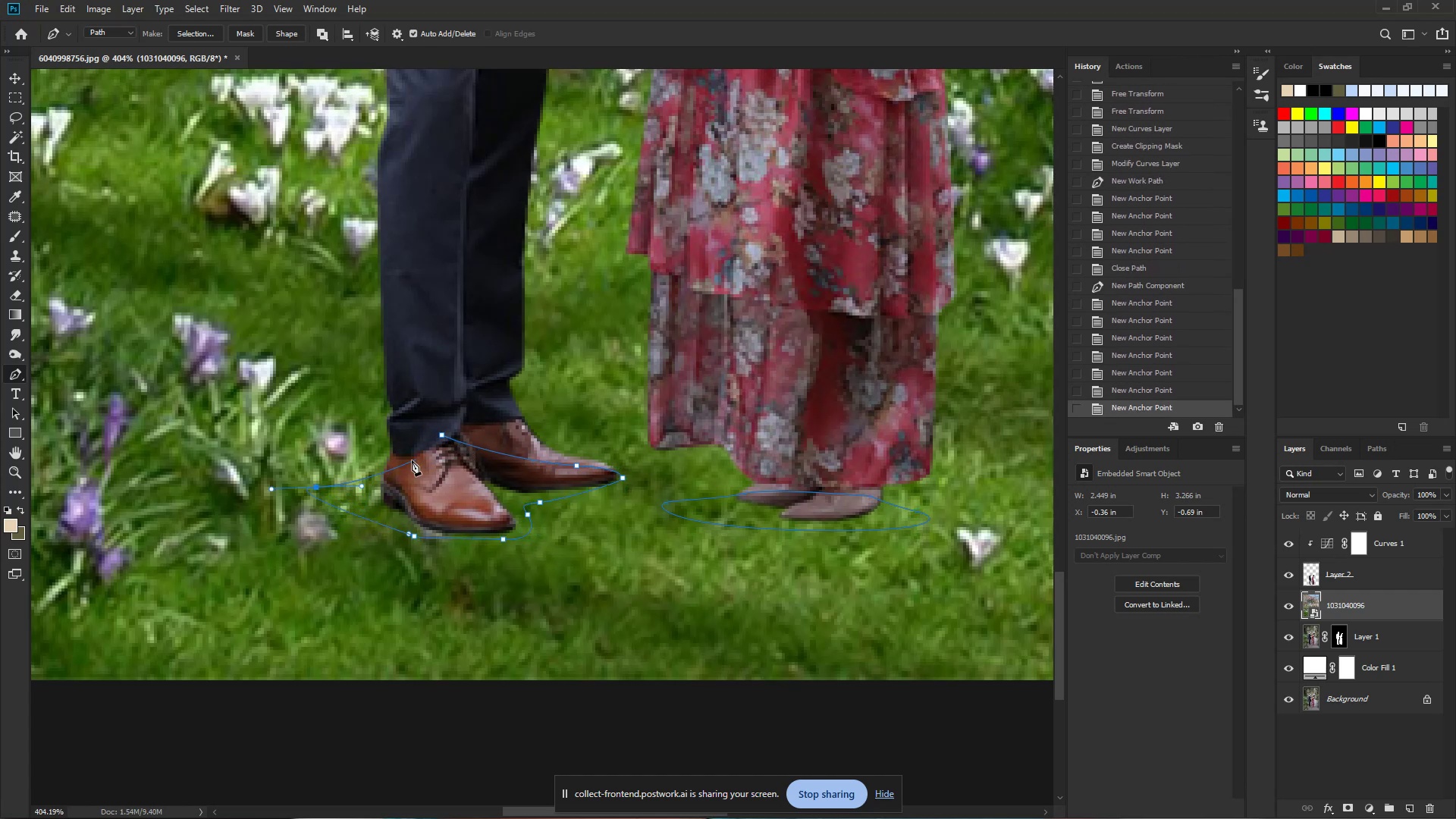 
key(Control+Z)
 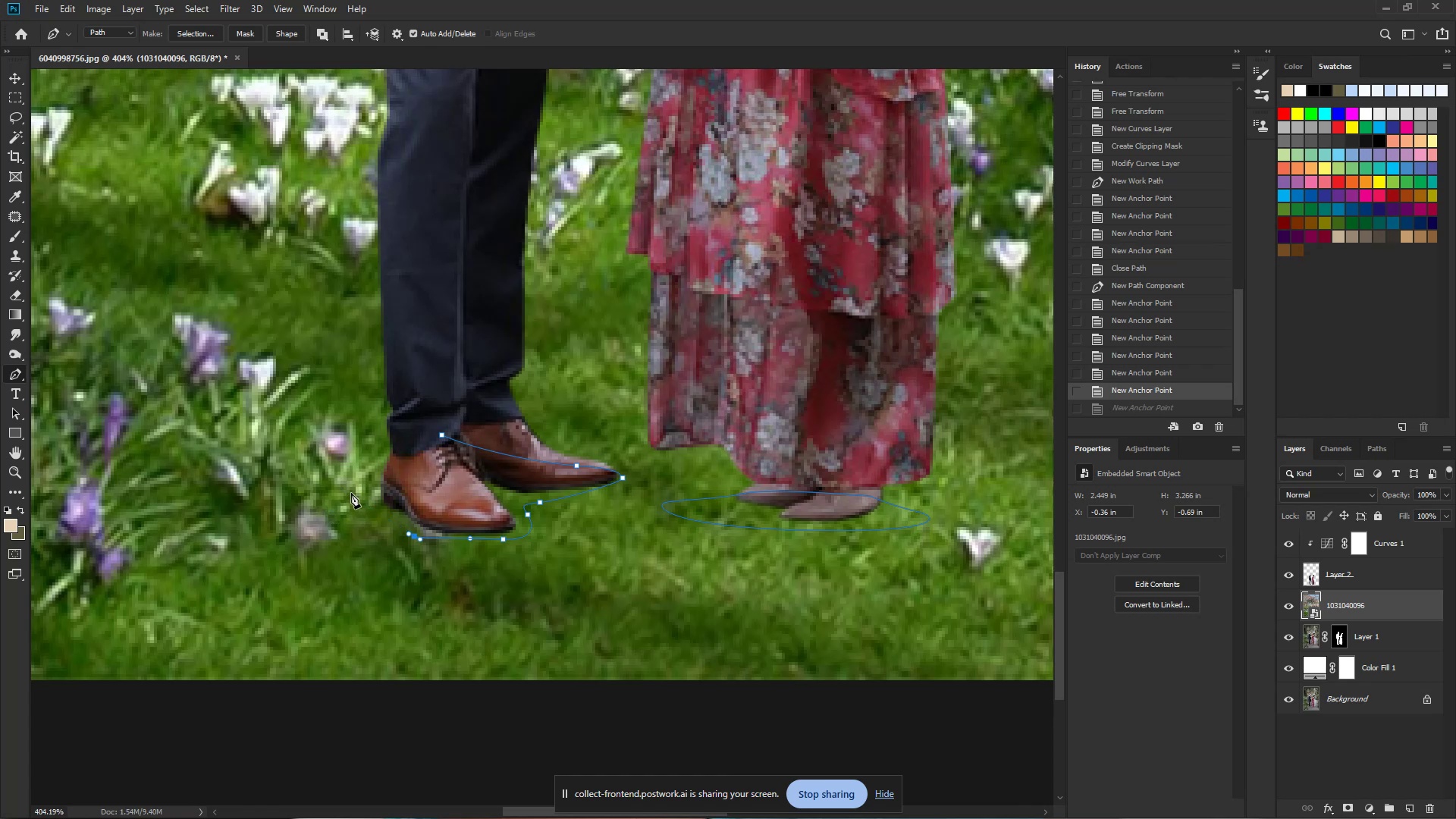 
left_click_drag(start_coordinate=[329, 481], to_coordinate=[315, 479])
 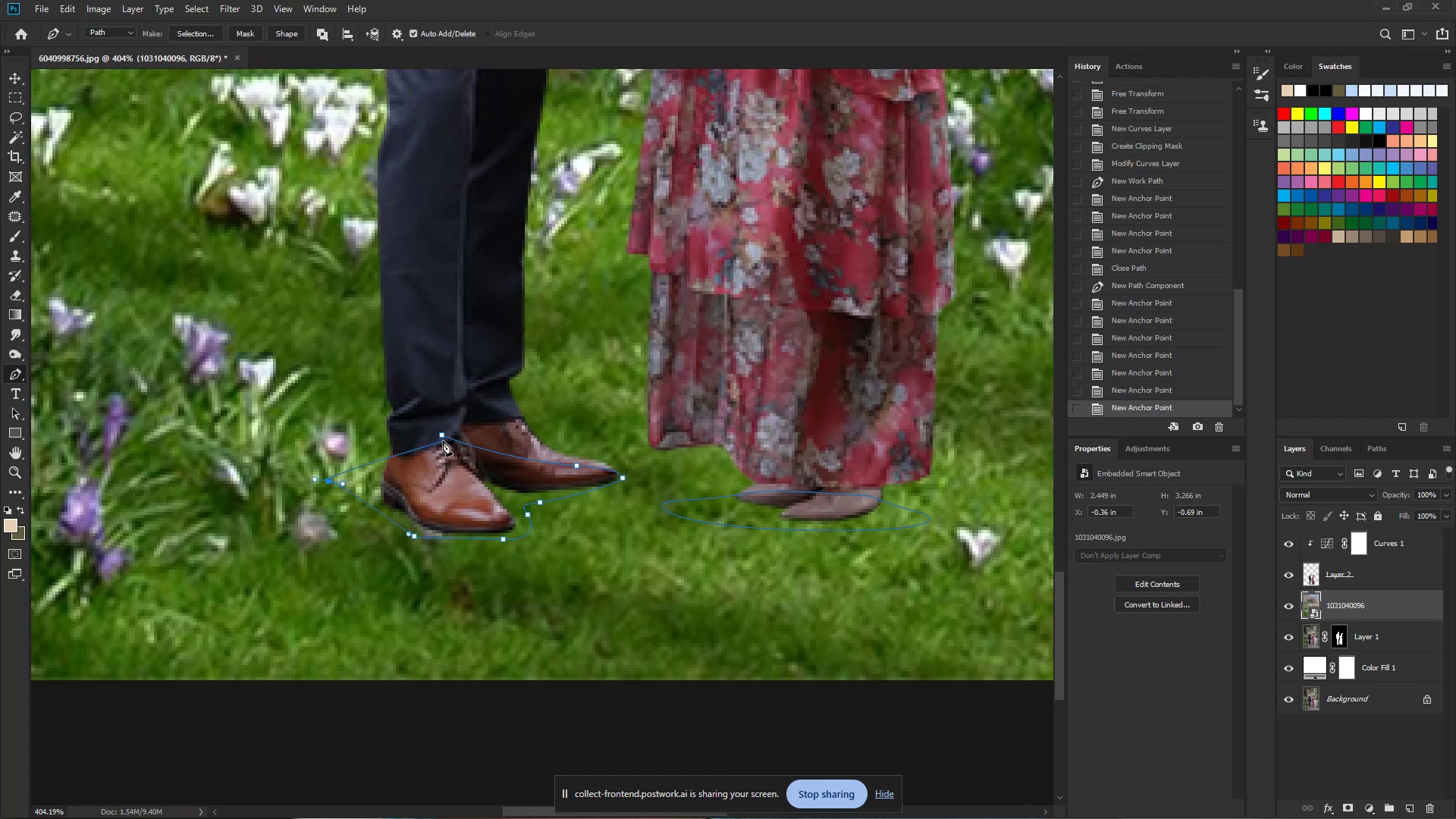 
left_click([441, 438])
 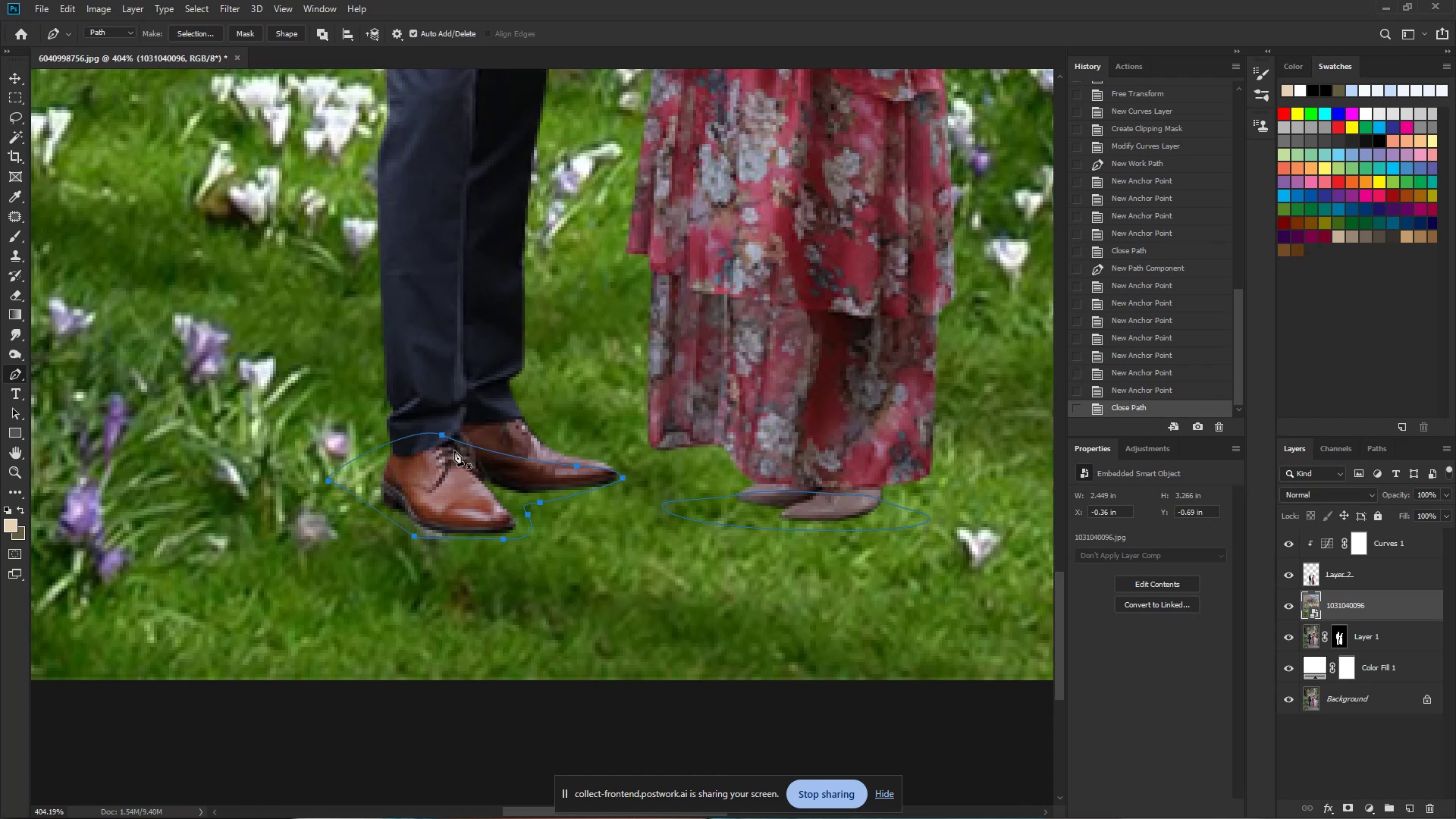 
key(Control+ControlRight)
 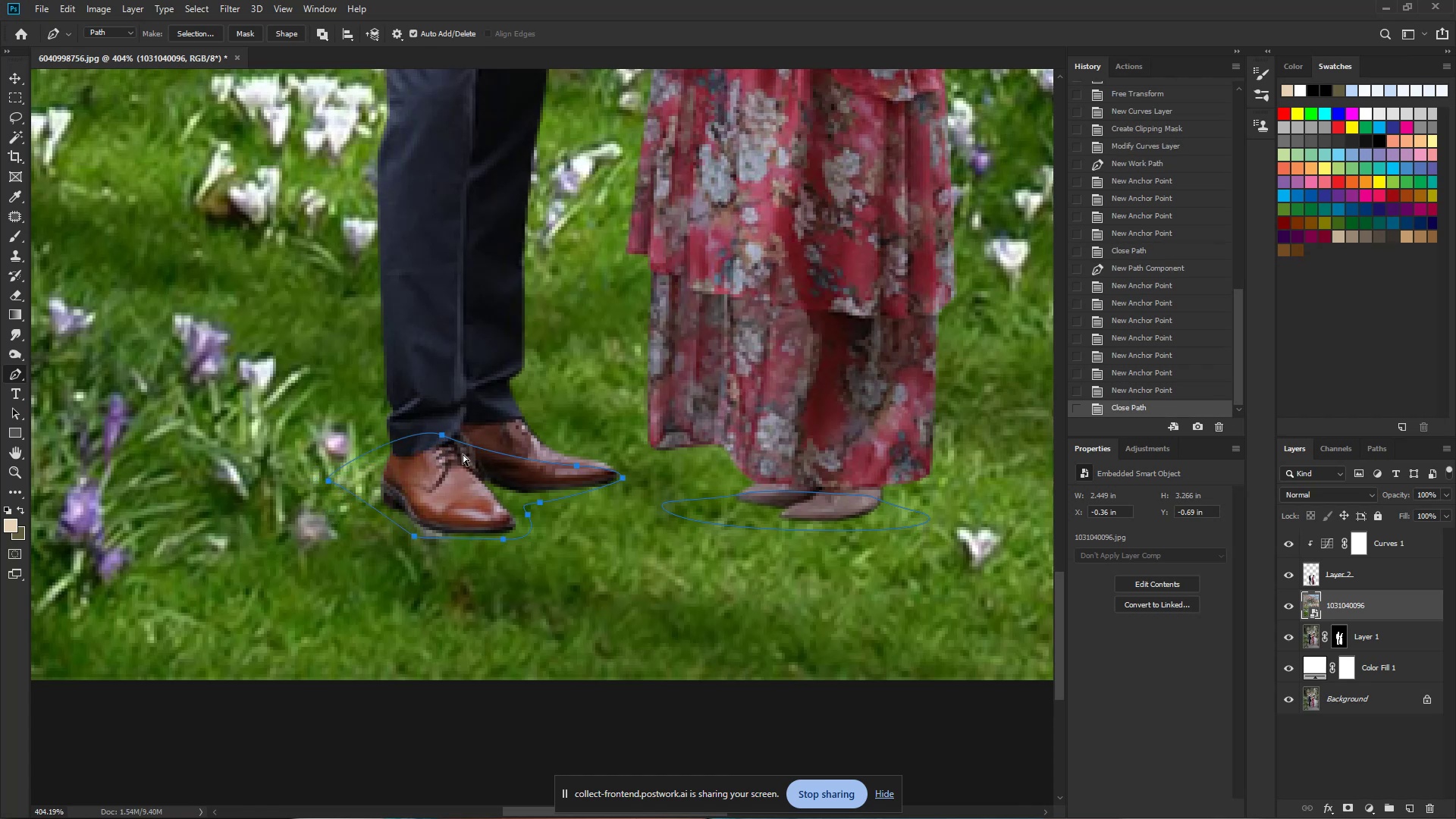 
key(Control+Enter)
 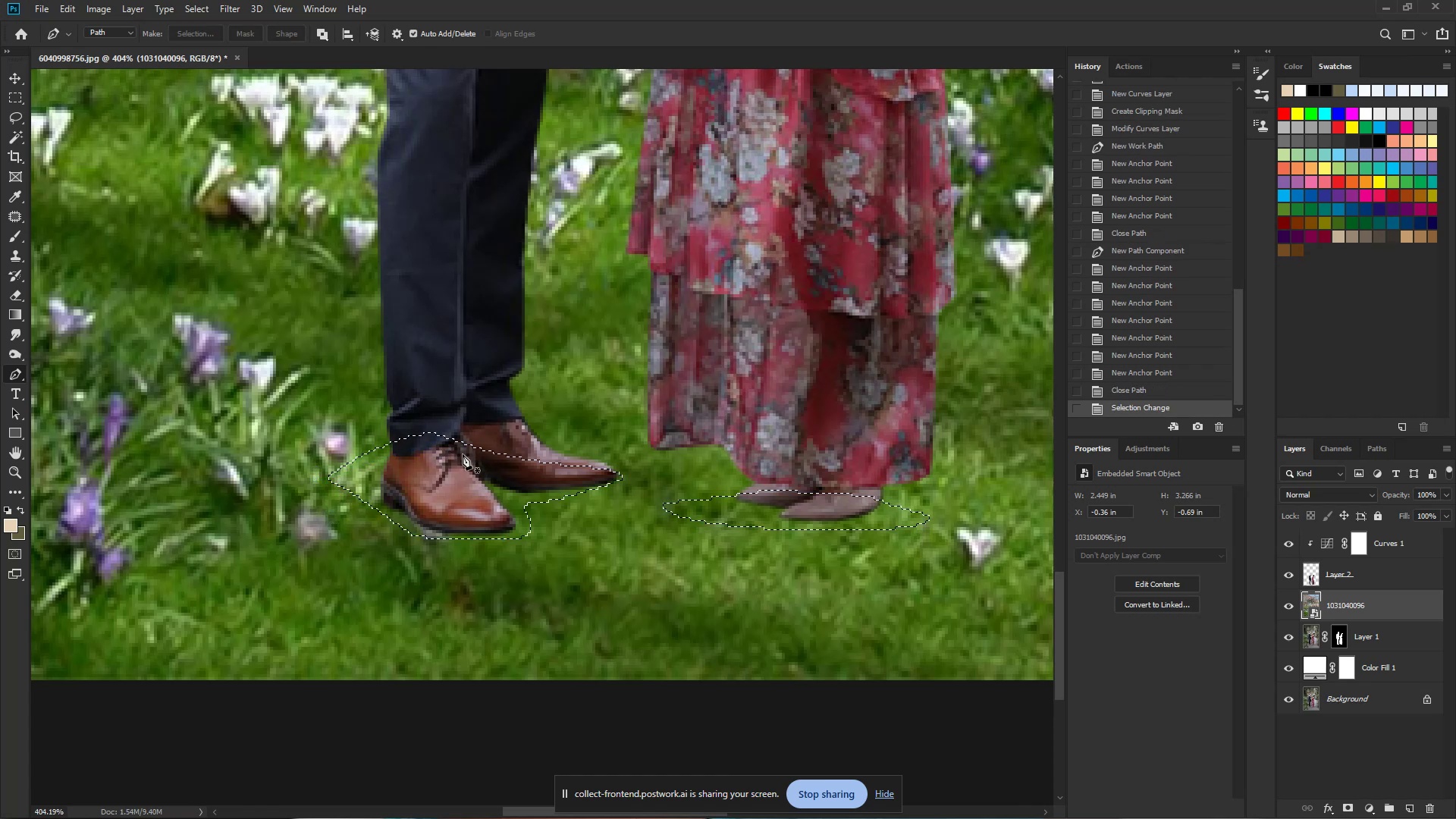 
key(Control+Slash)
 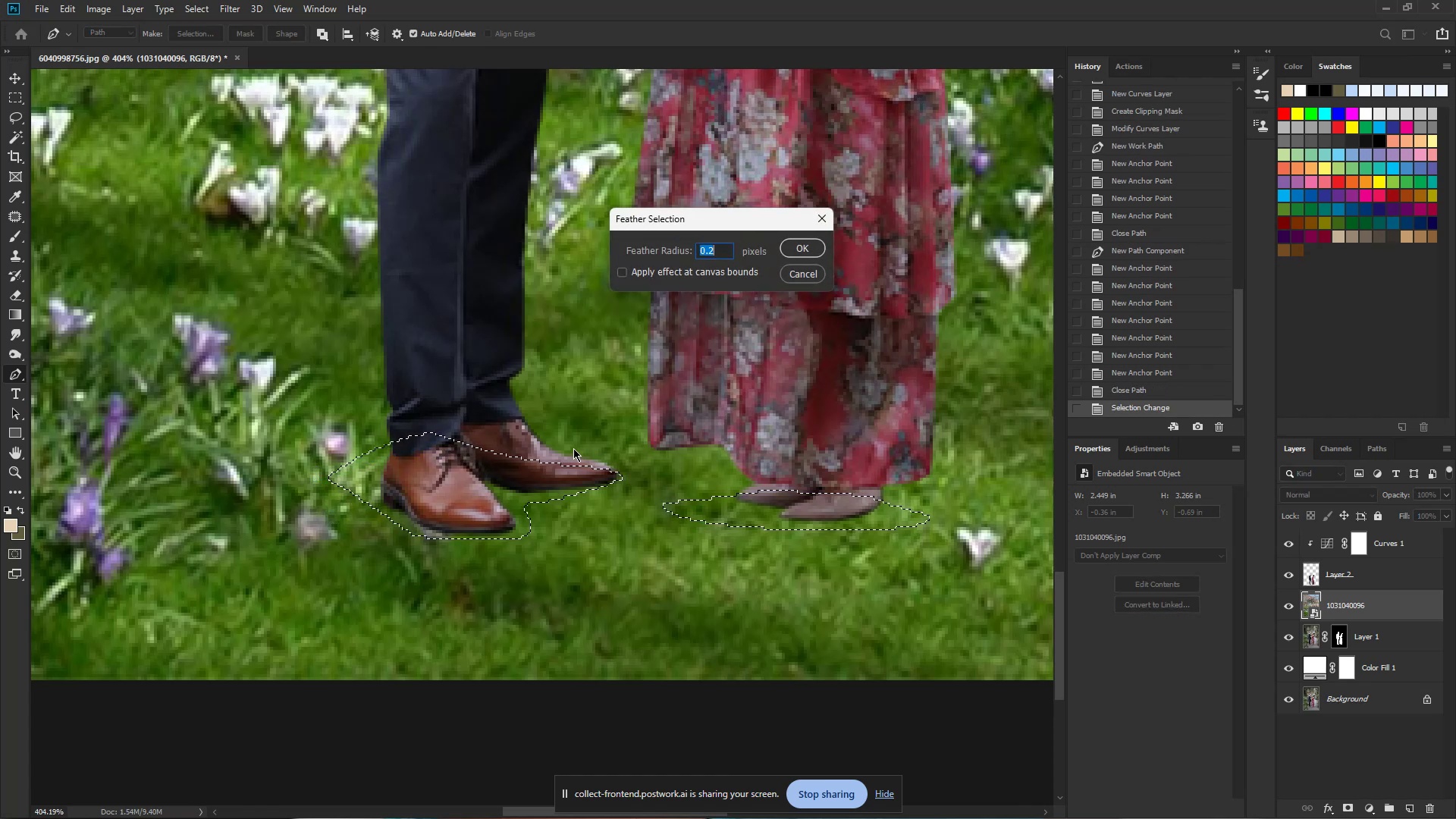 
key(Numpad2)
 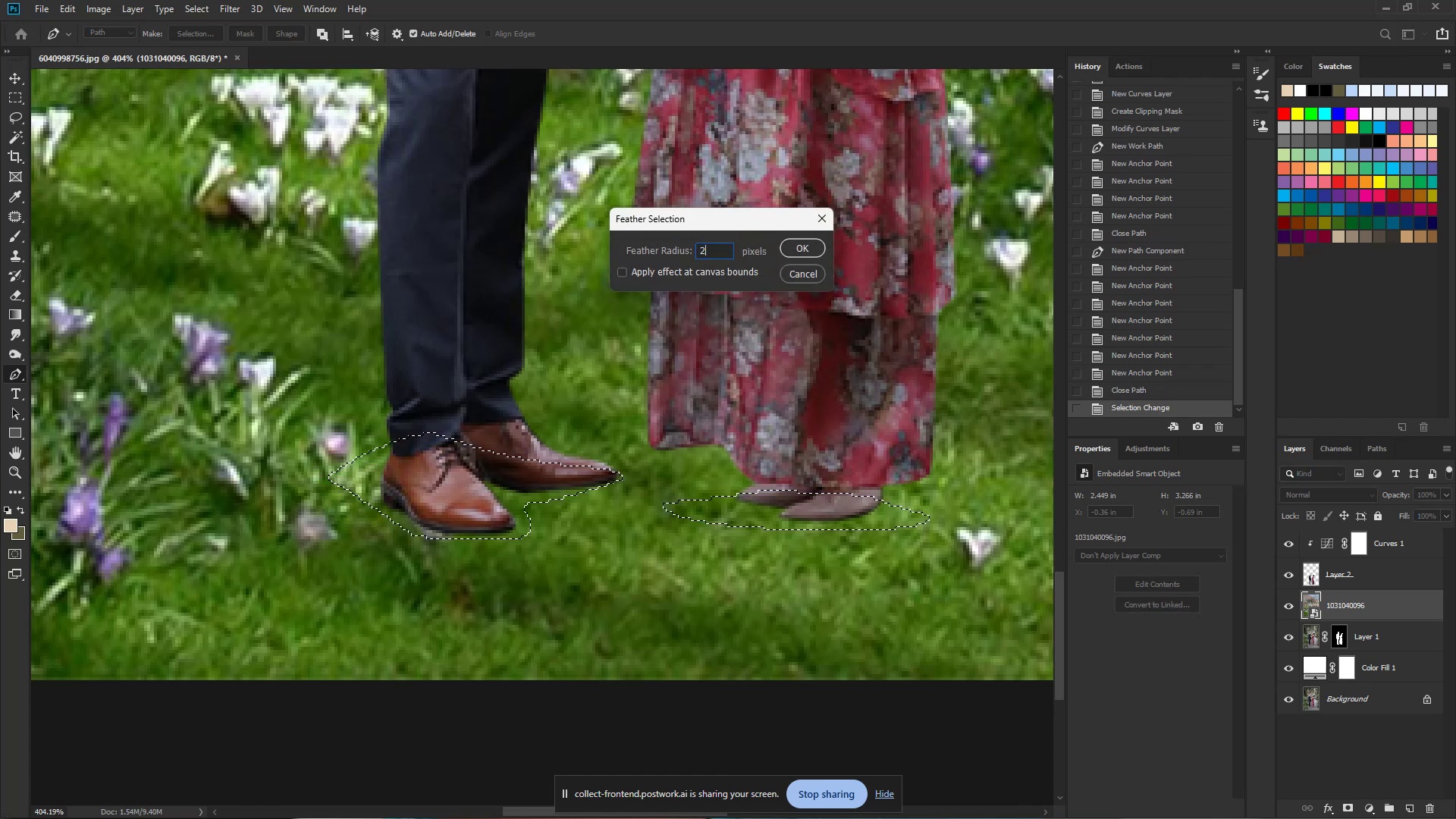 
key(NumpadEnter)
 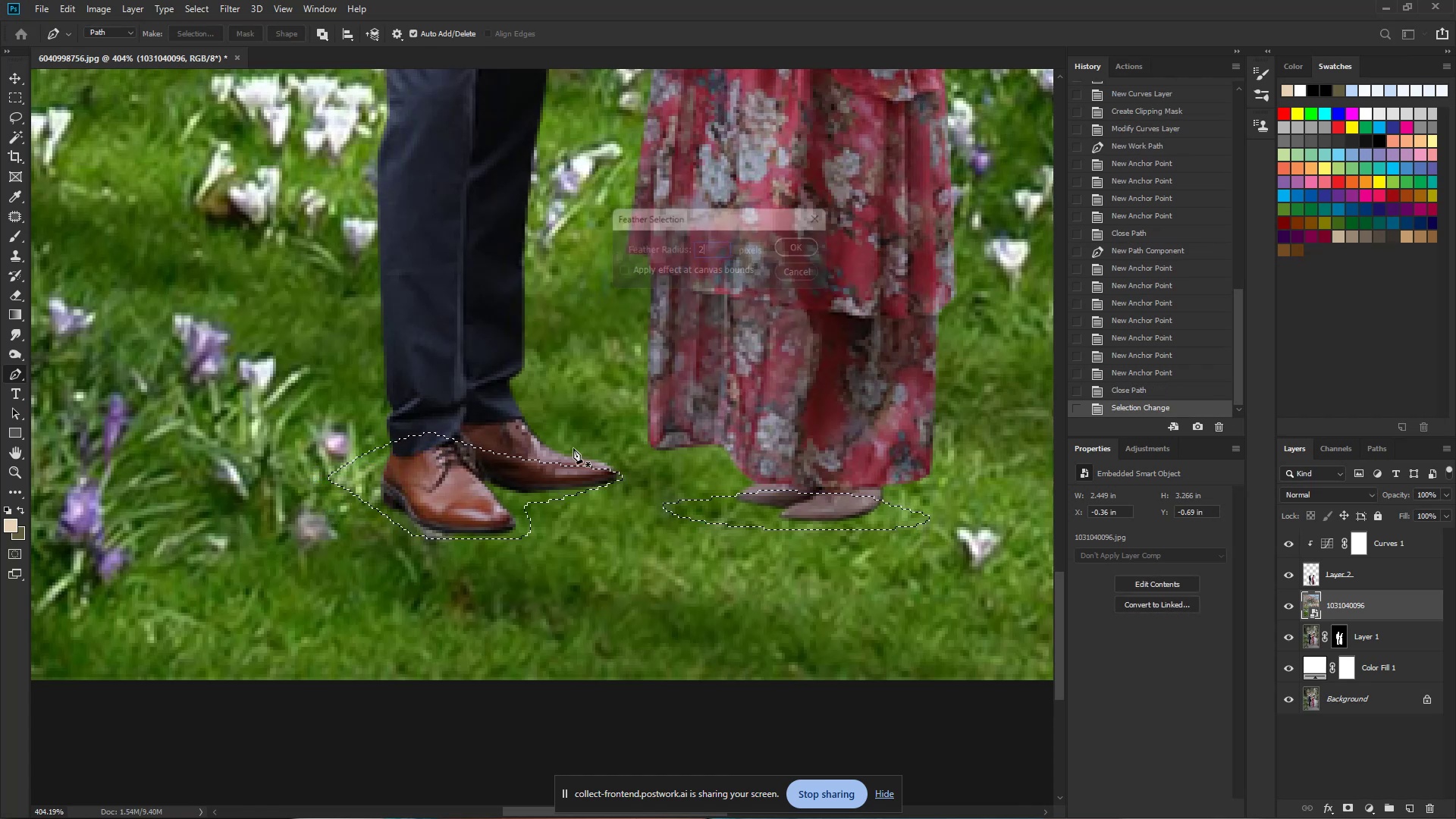 
key(Control+Shift+N)
 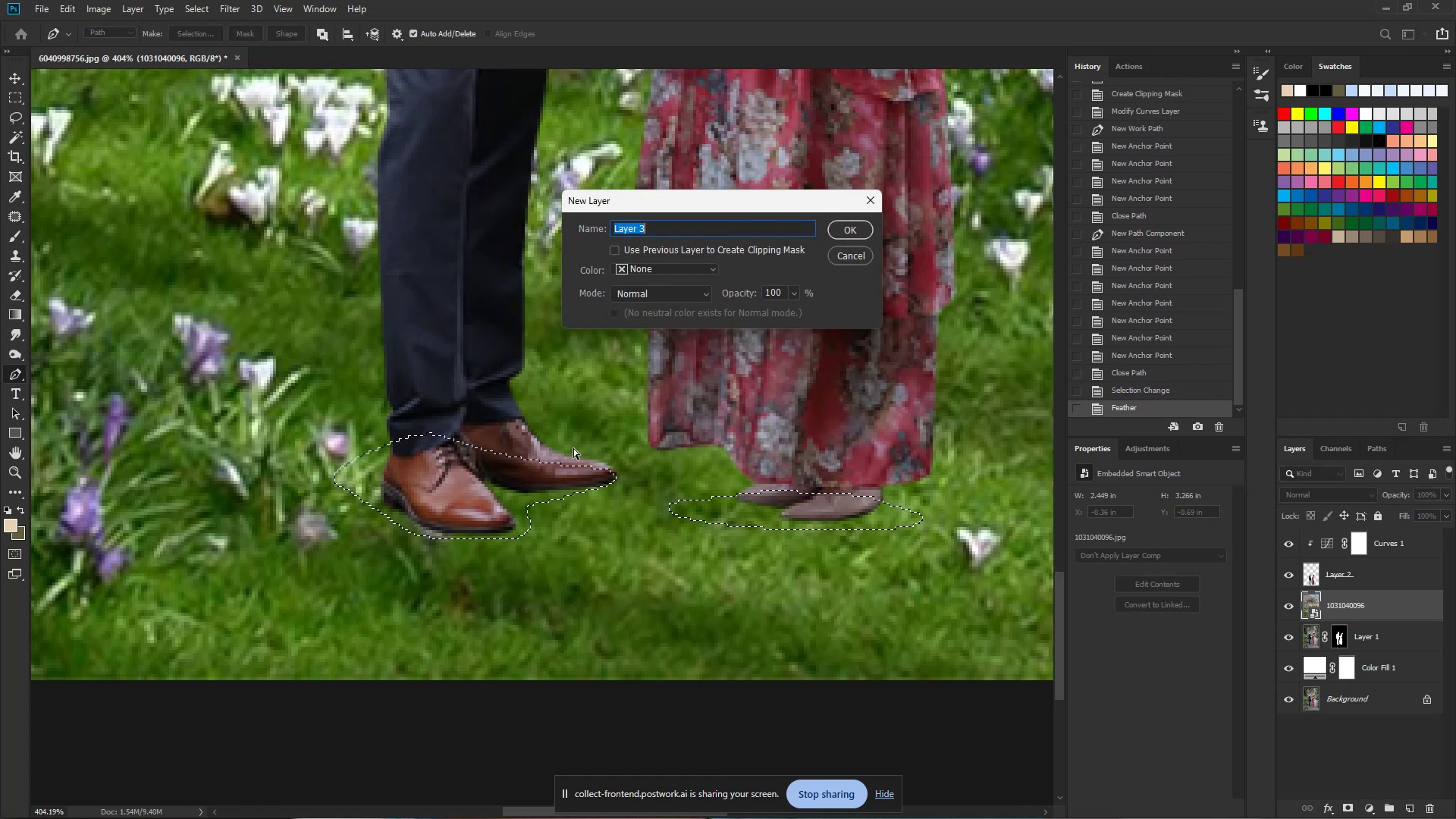 
key(NumpadEnter)
 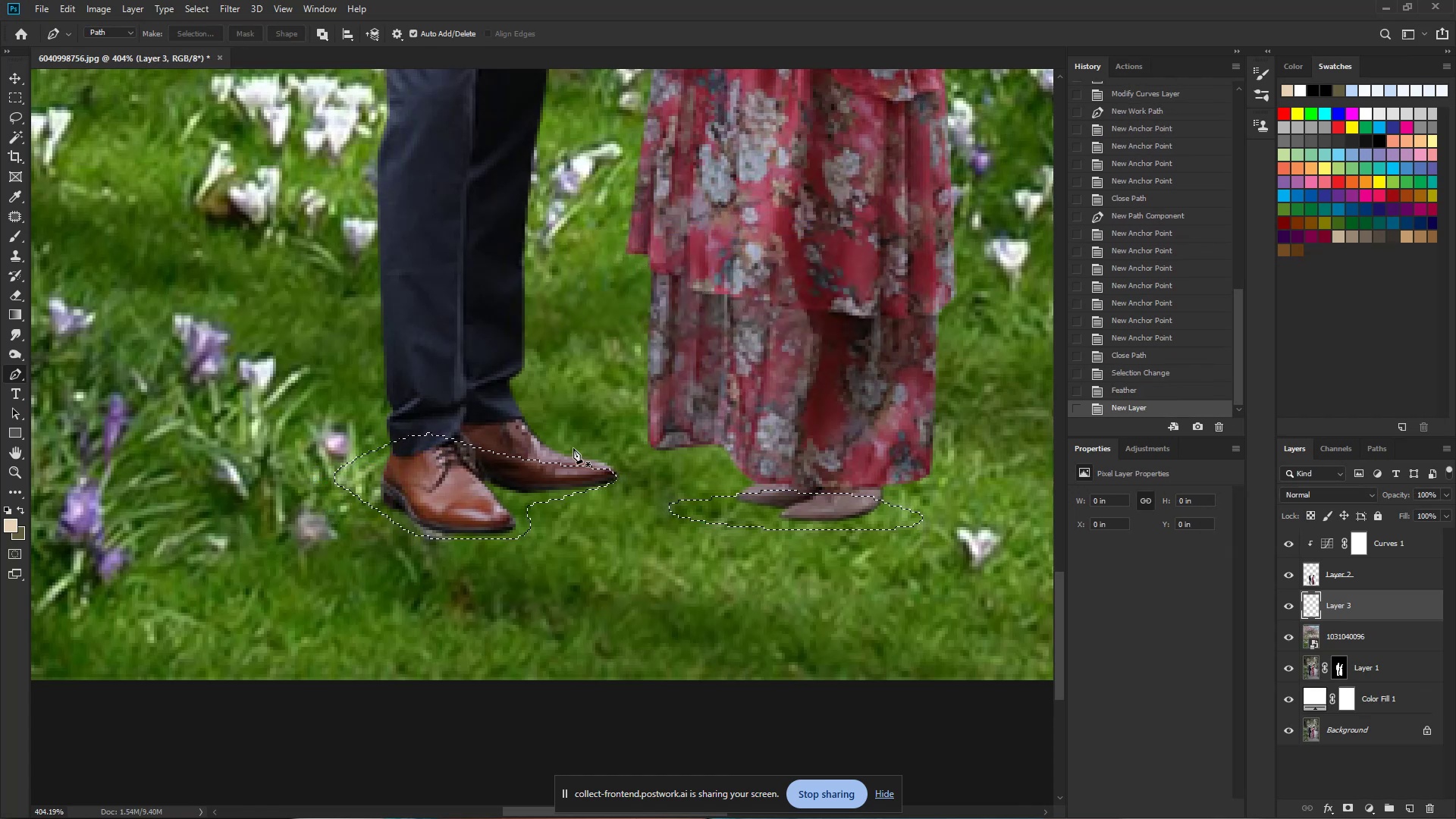 
key(D)
 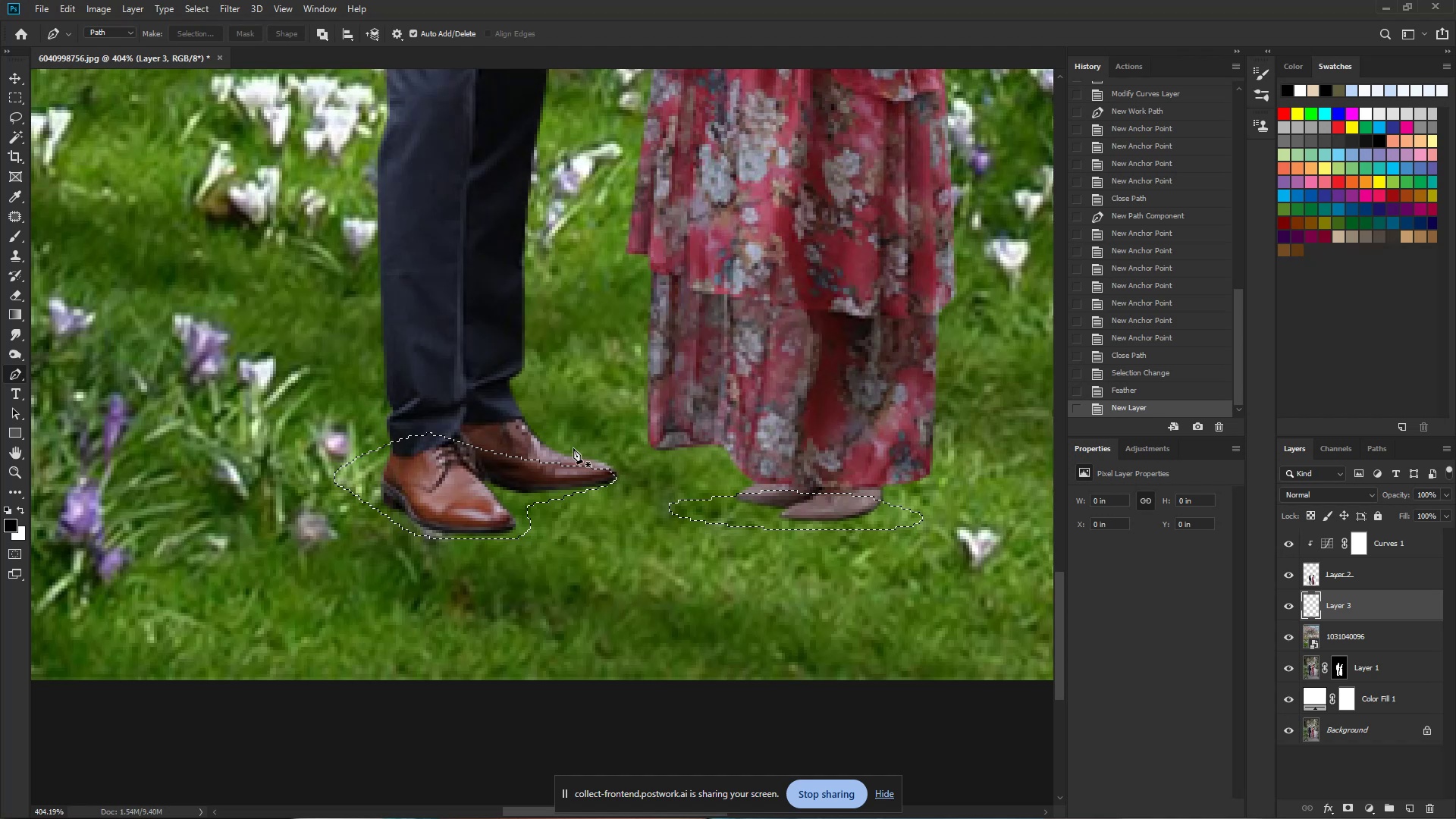 
key(Alt+Delete)
 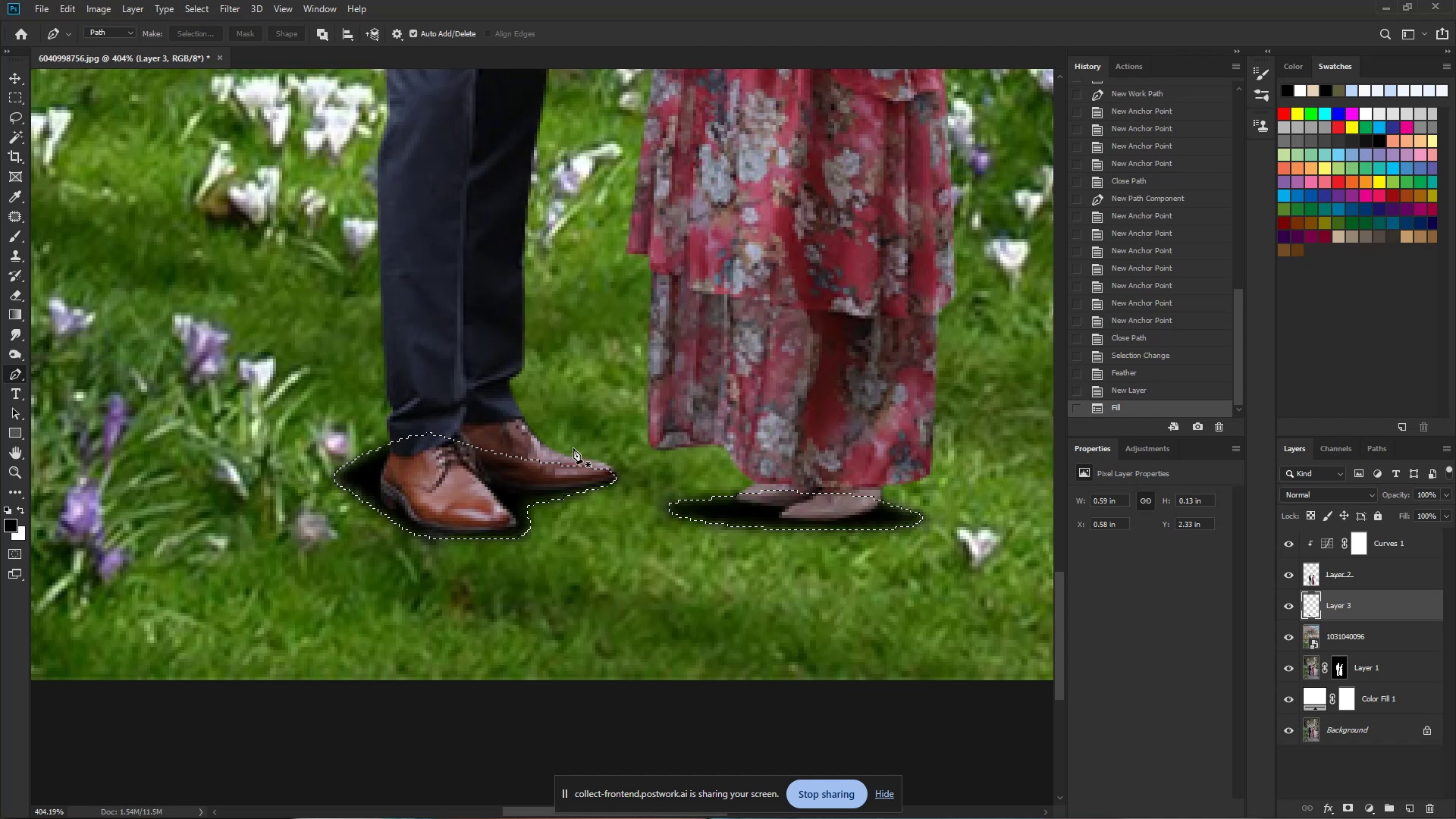 
key(Control+D)
 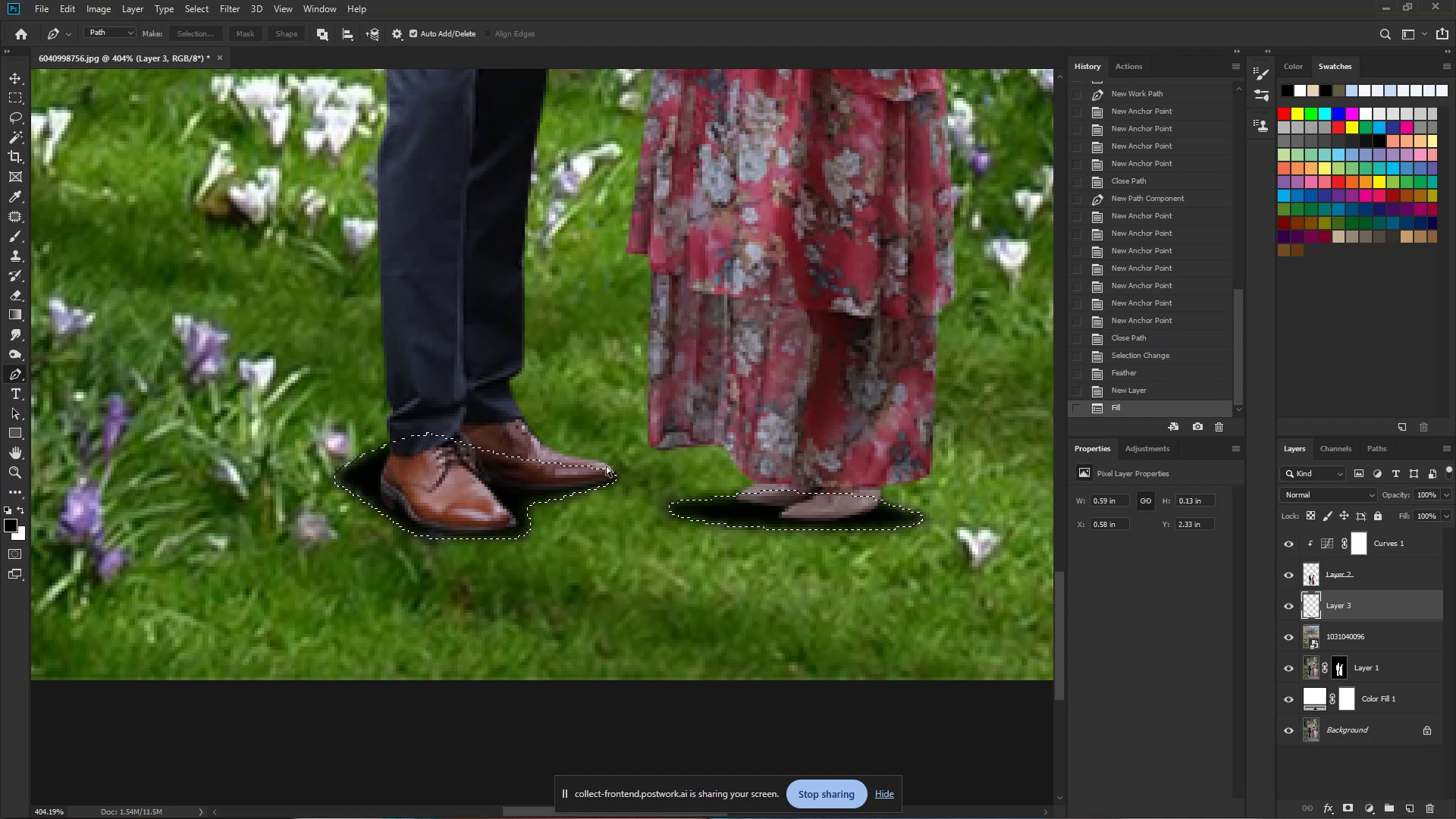 
hold_key(key=Space, duration=1.5)
 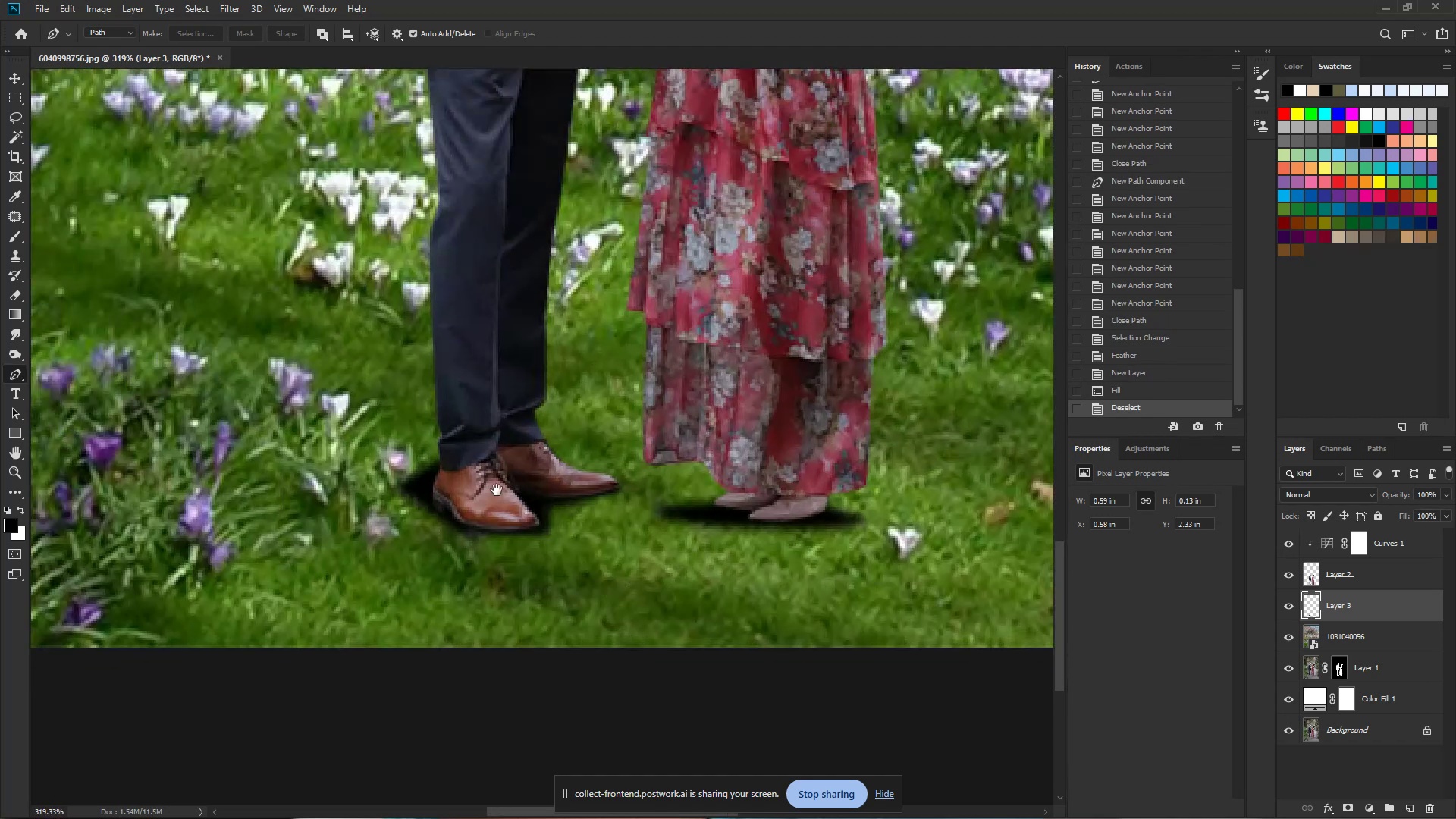 
left_click_drag(start_coordinate=[627, 526], to_coordinate=[604, 578])
 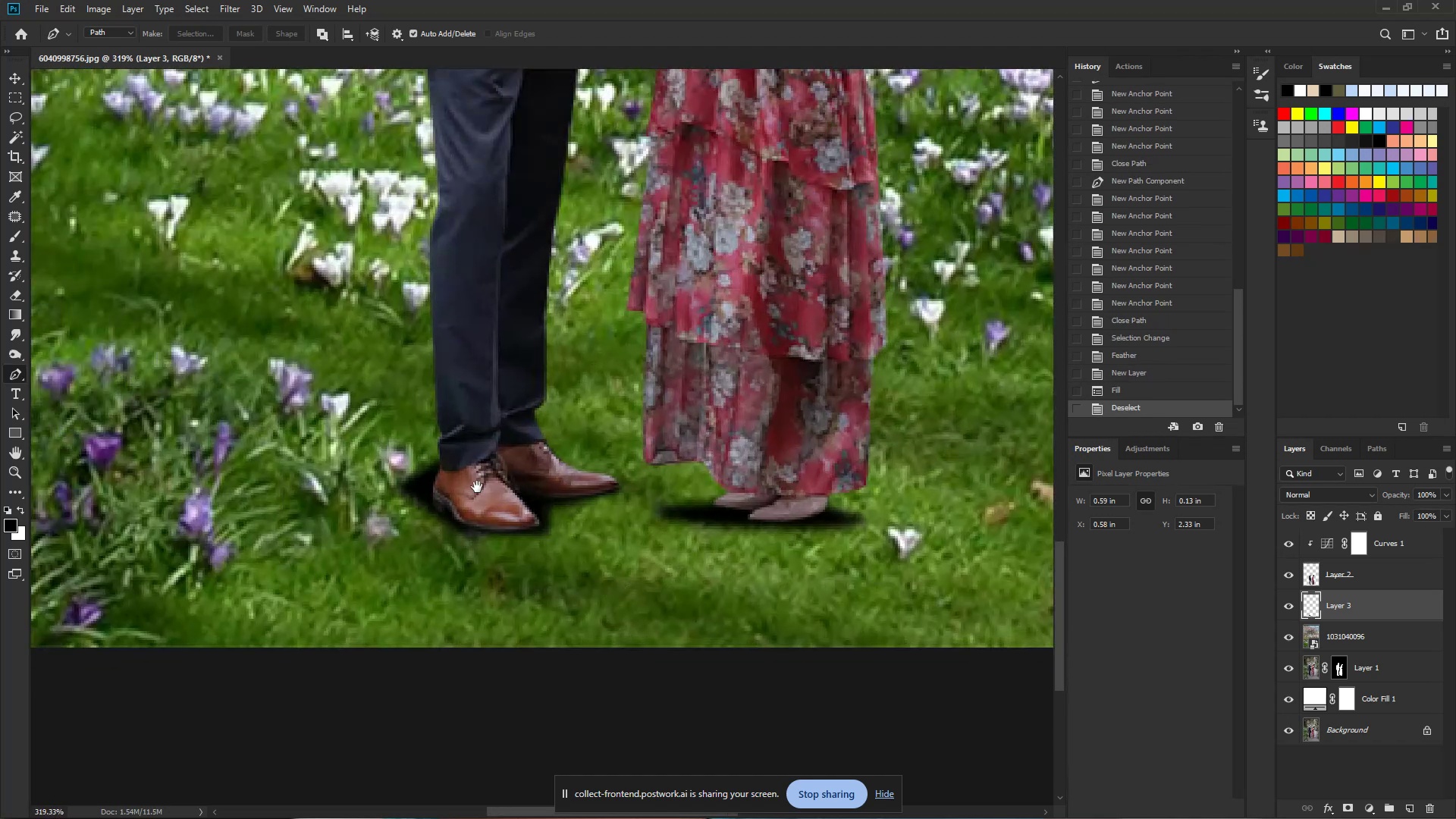 
hold_key(key=Space, duration=0.87)
 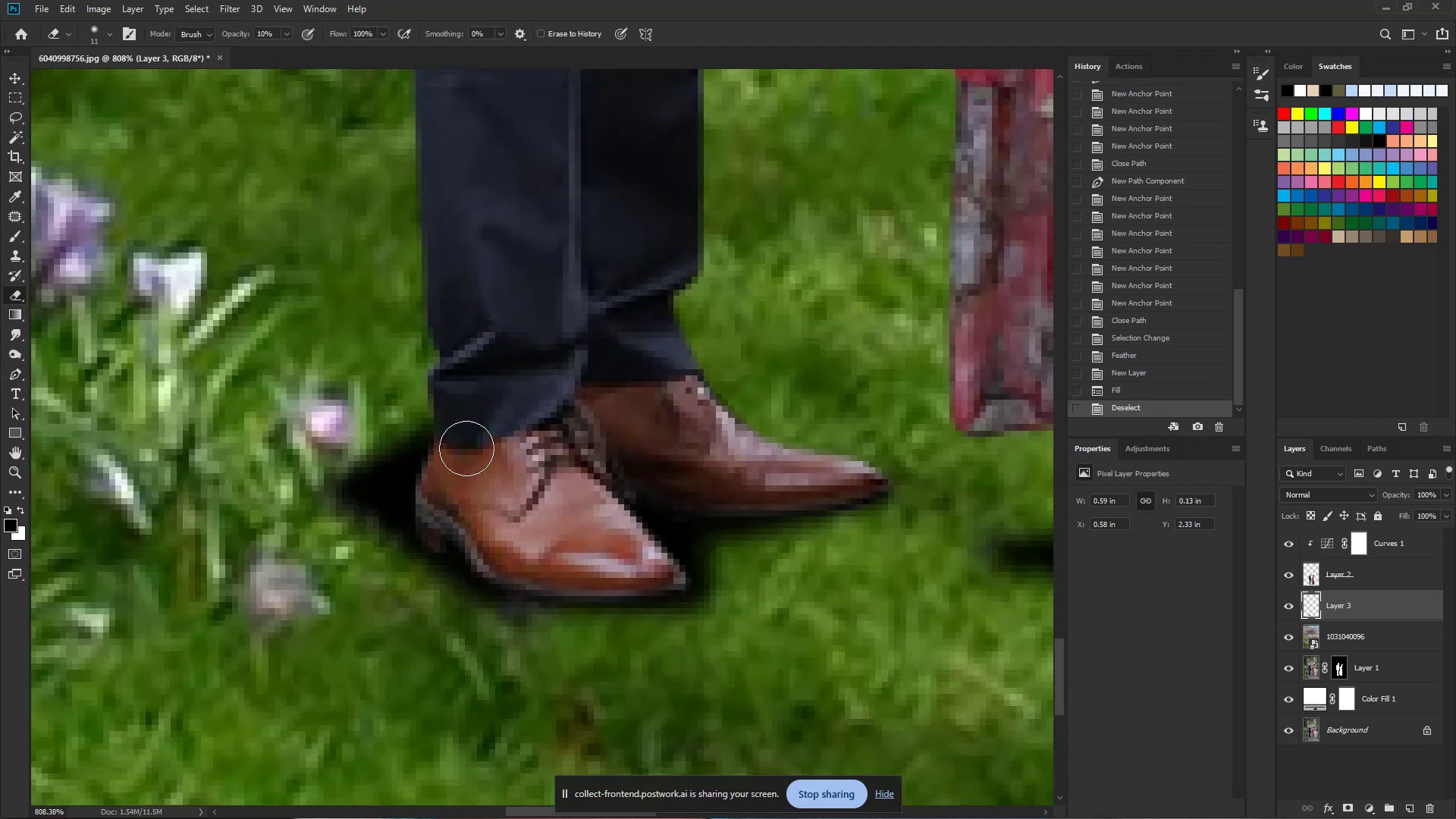 
key(Control+ControlLeft)
 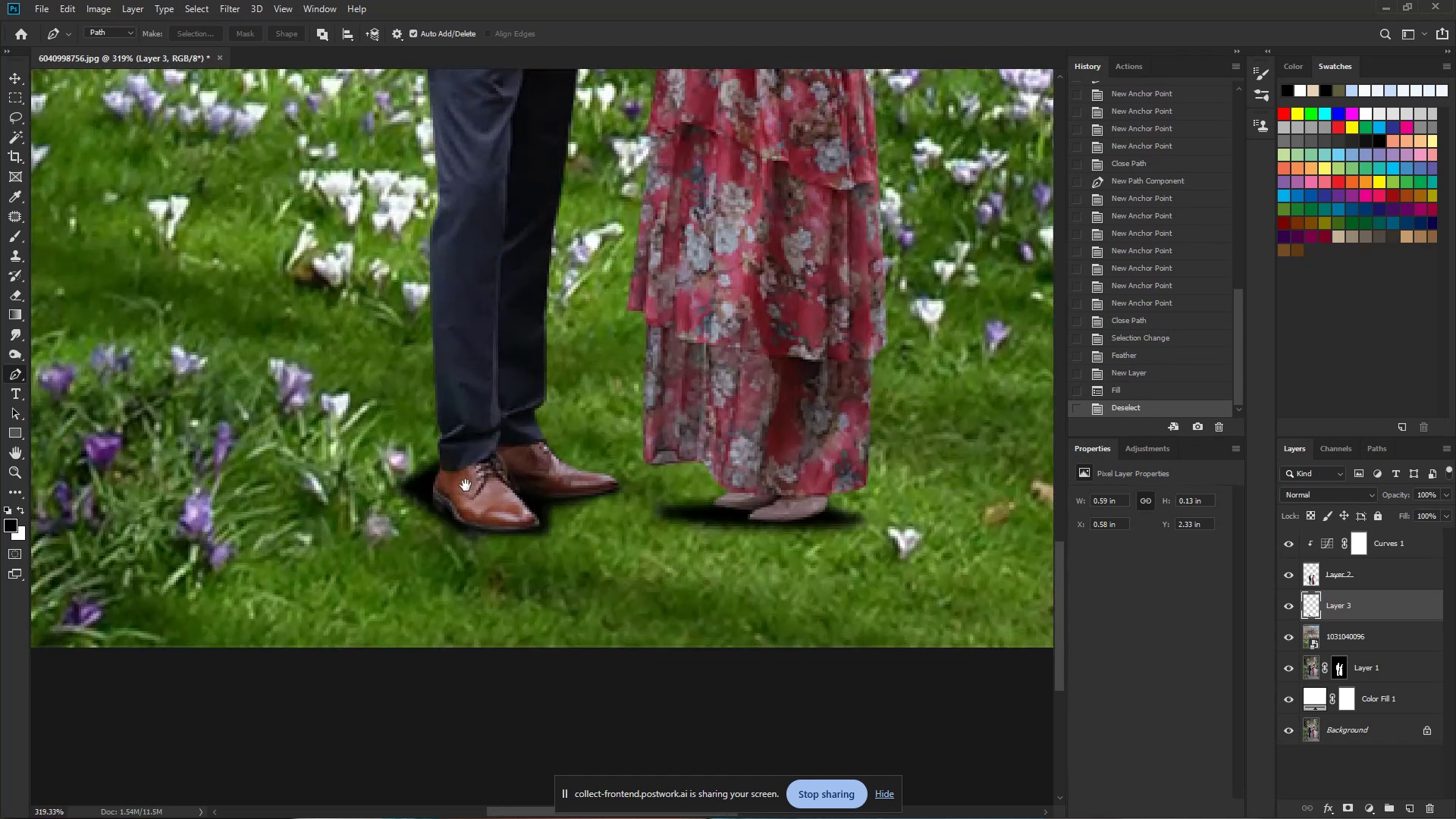 
left_click_drag(start_coordinate=[444, 485], to_coordinate=[506, 494])
 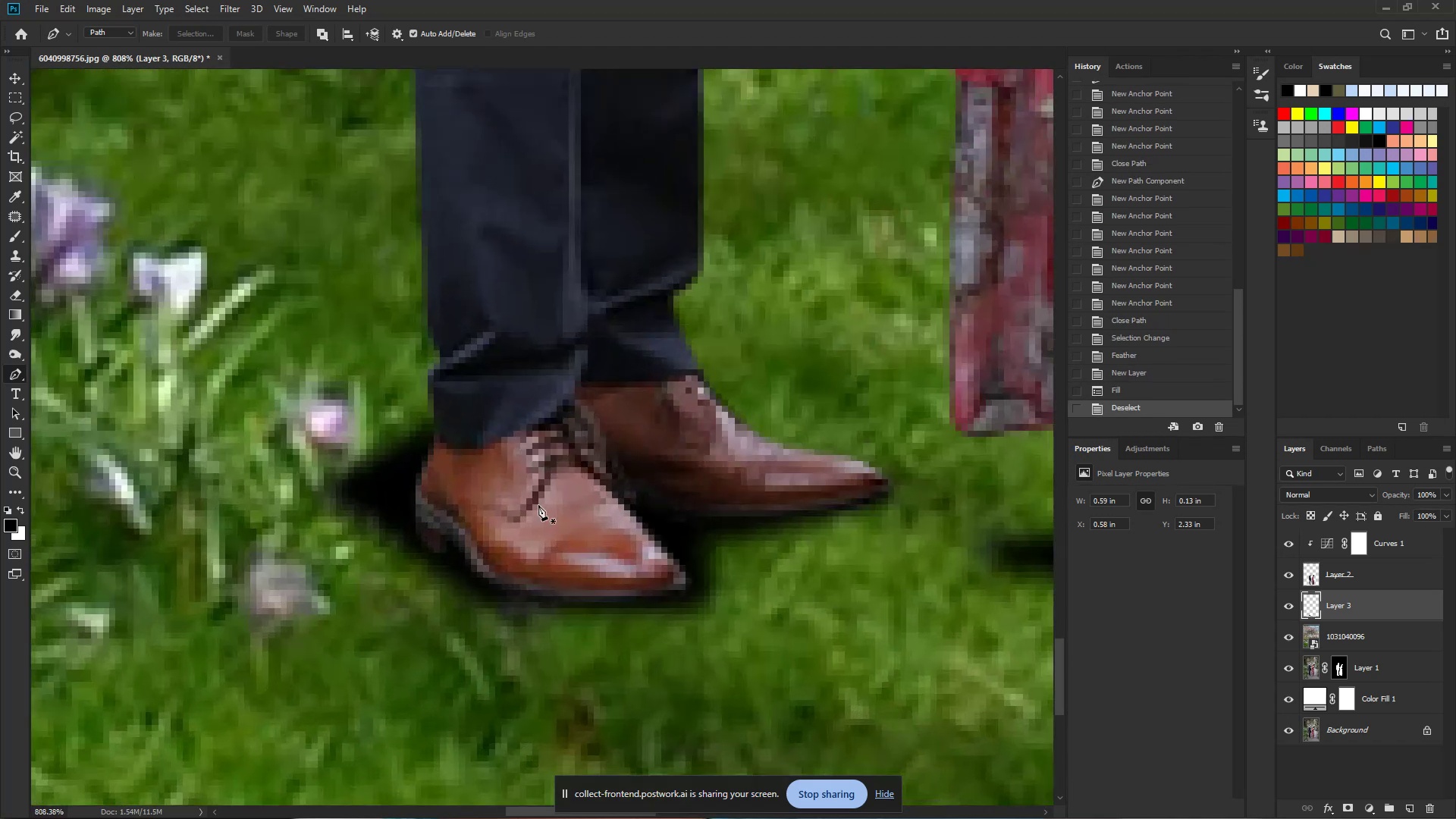 
key(E)
 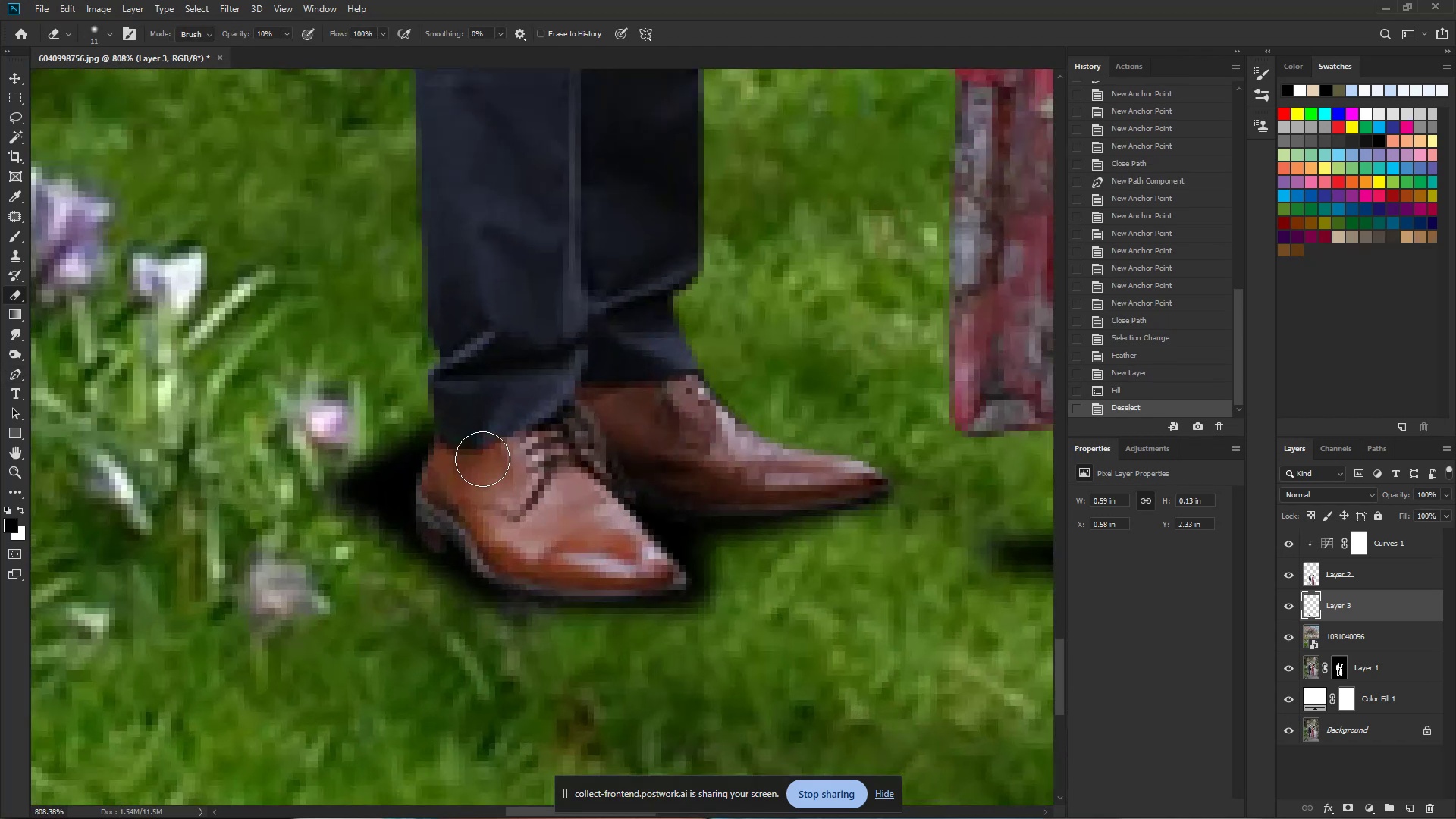 
hold_key(key=AltLeft, duration=0.75)
 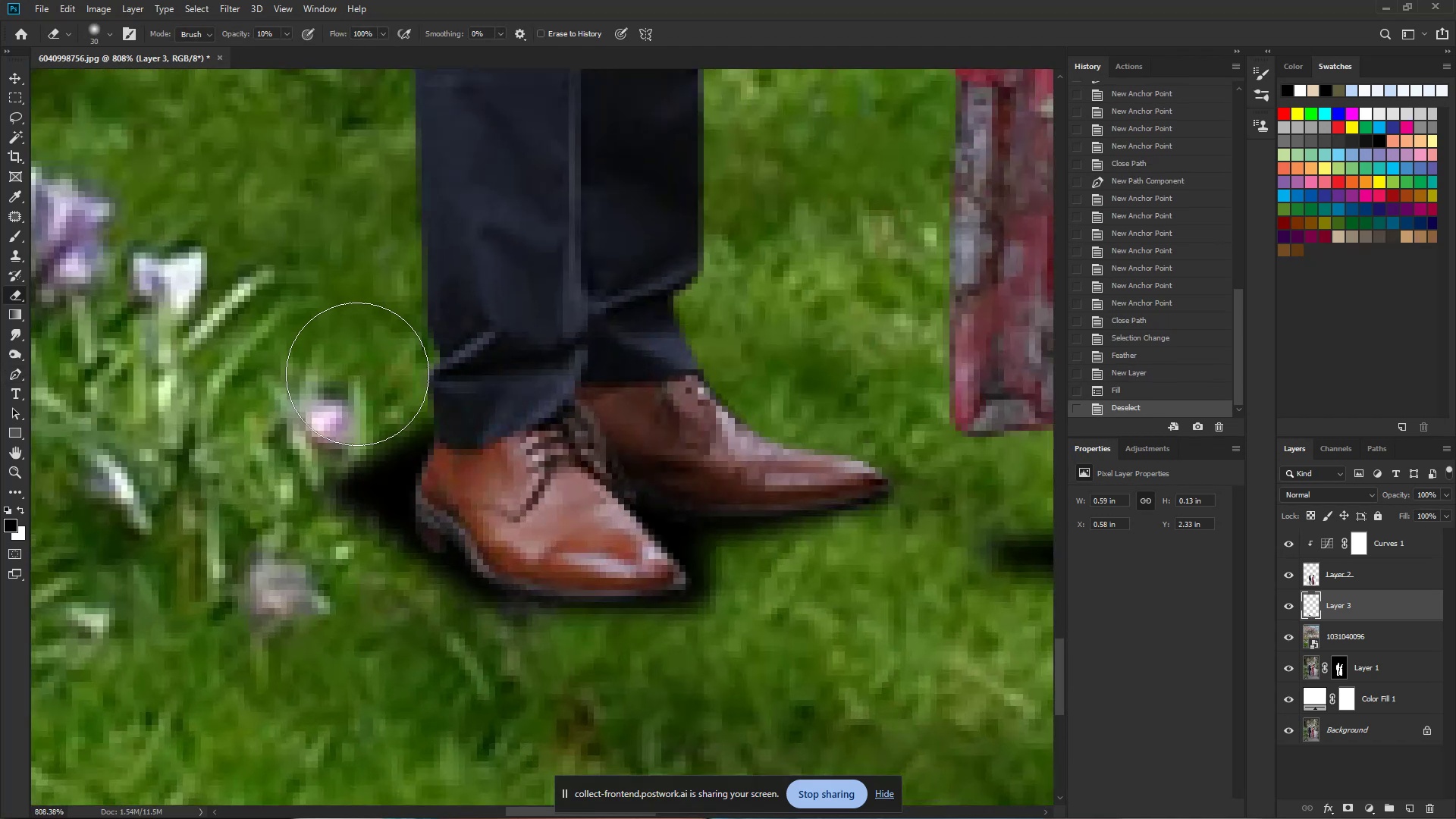 
left_click_drag(start_coordinate=[353, 382], to_coordinate=[455, 377])
 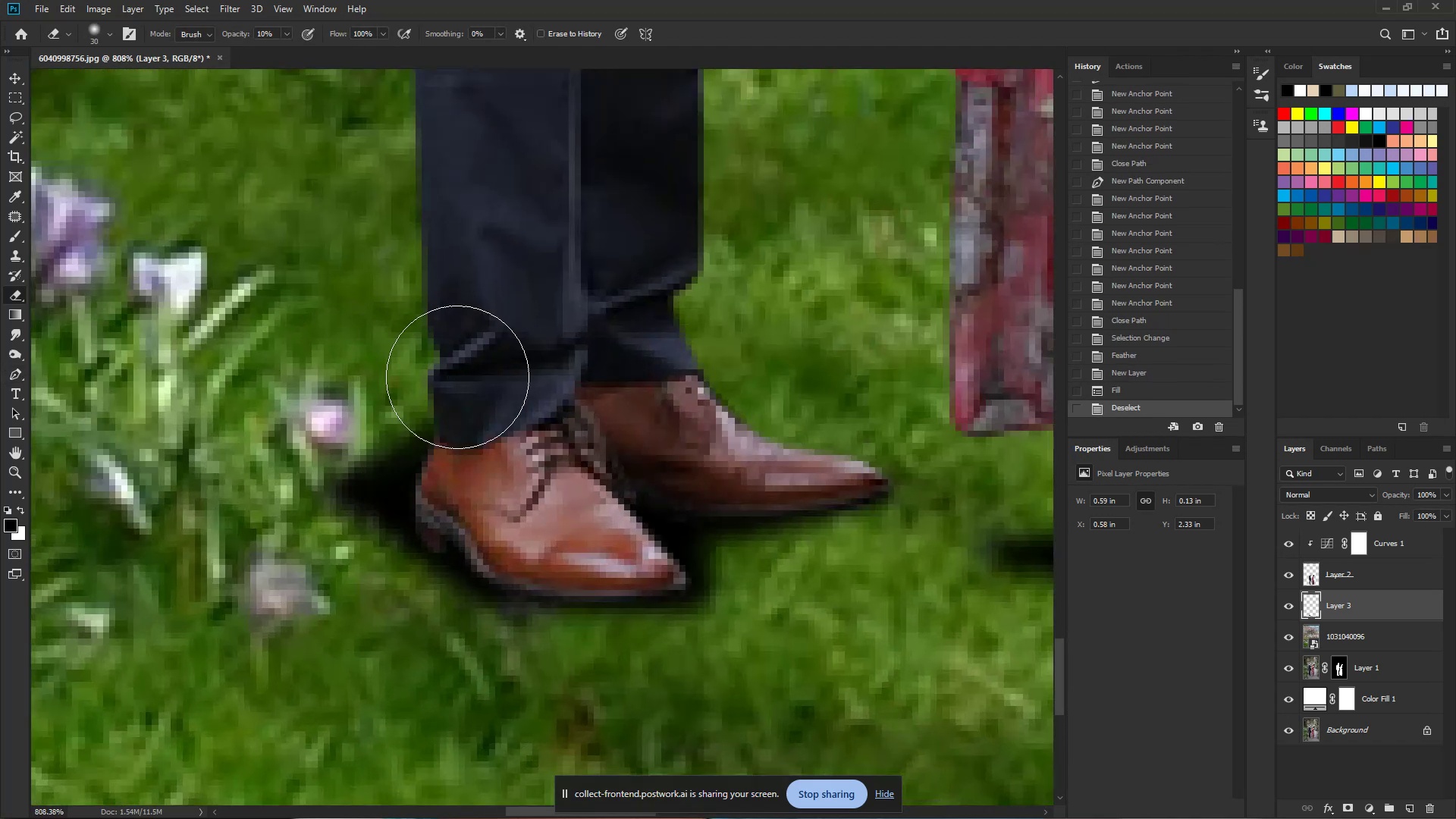 
left_click_drag(start_coordinate=[394, 359], to_coordinate=[441, 362])
 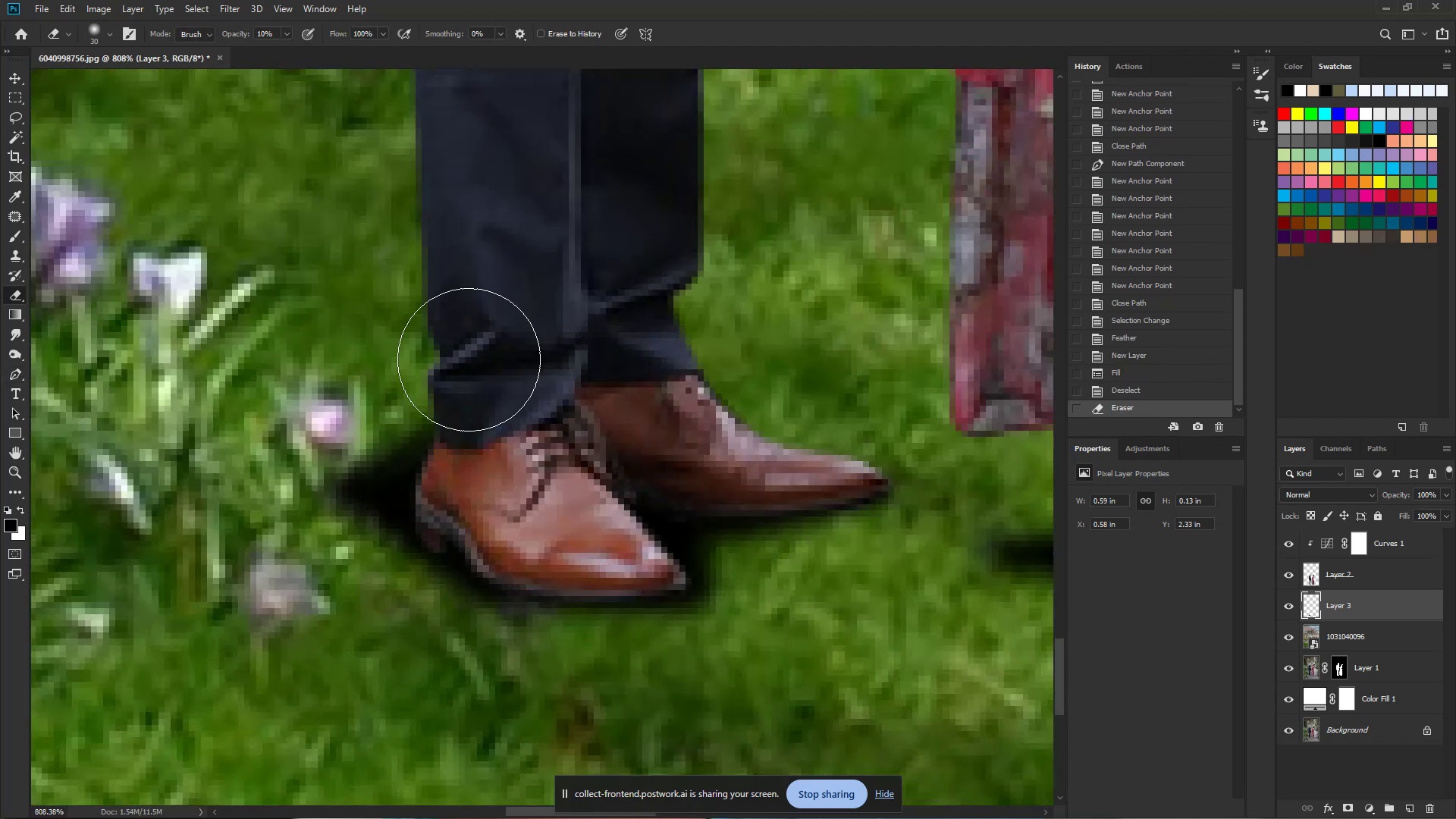 
left_click_drag(start_coordinate=[399, 367], to_coordinate=[529, 381])
 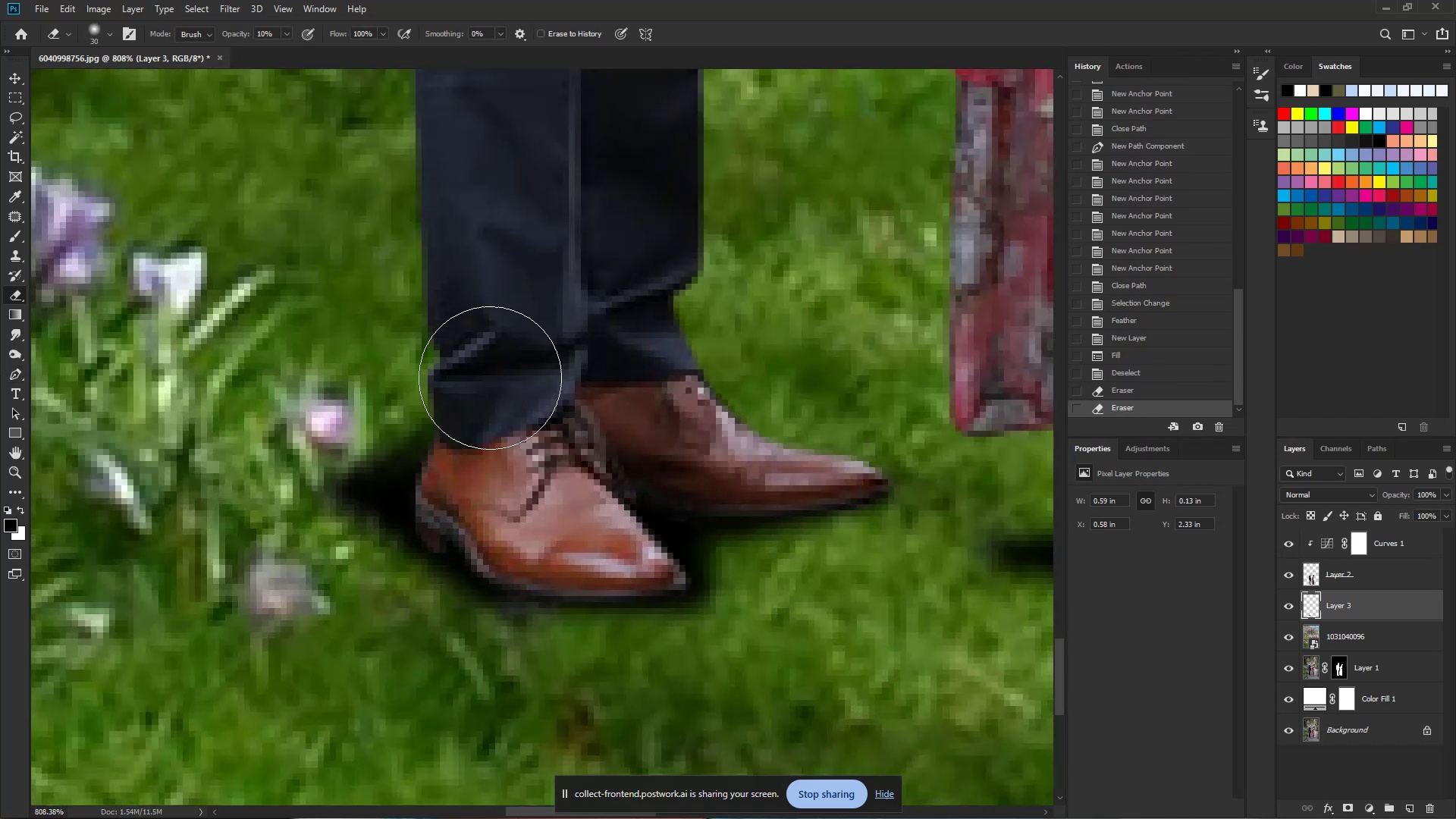 
left_click_drag(start_coordinate=[460, 384], to_coordinate=[335, 368])
 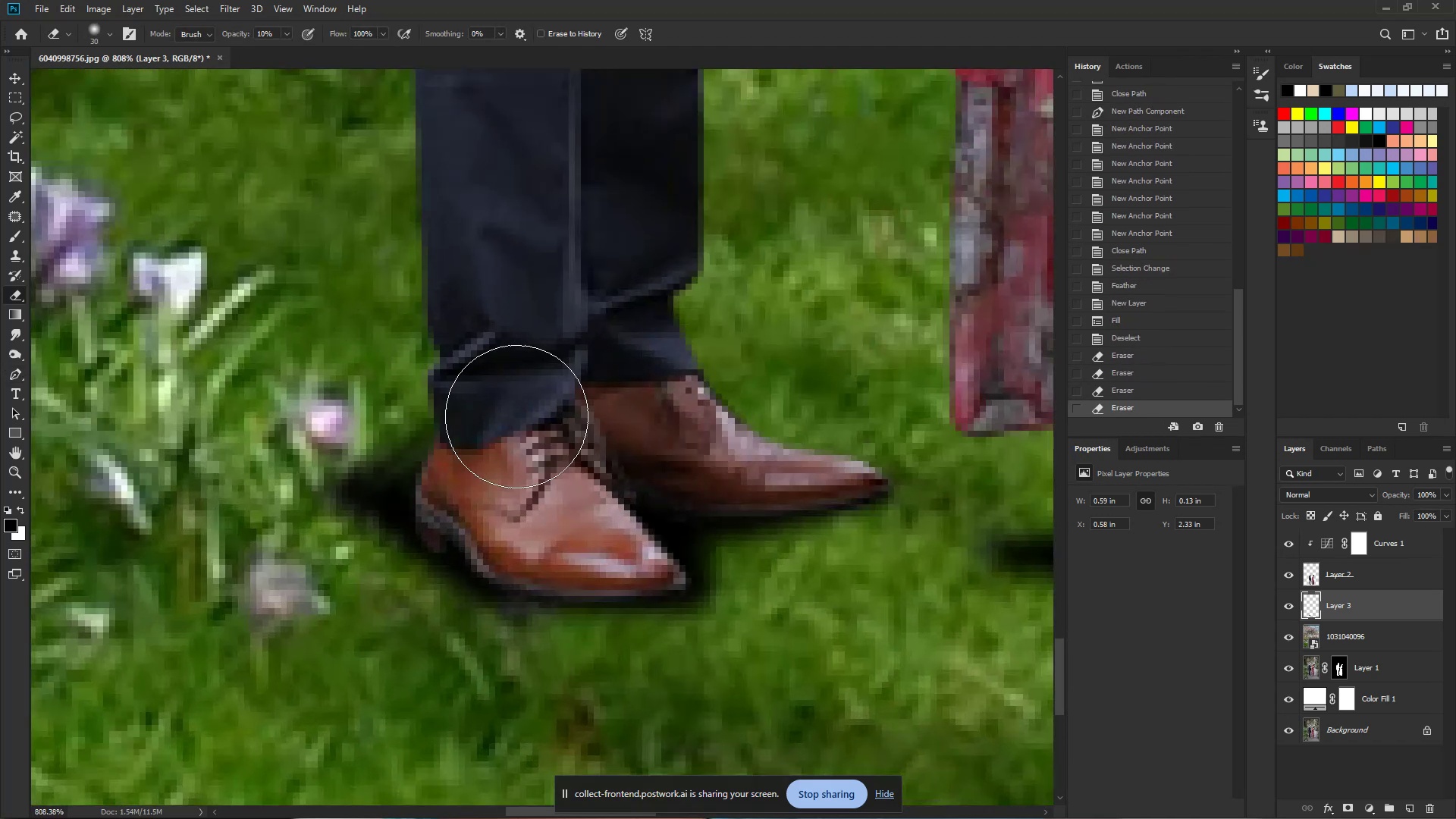 
left_click_drag(start_coordinate=[521, 421], to_coordinate=[206, 413])
 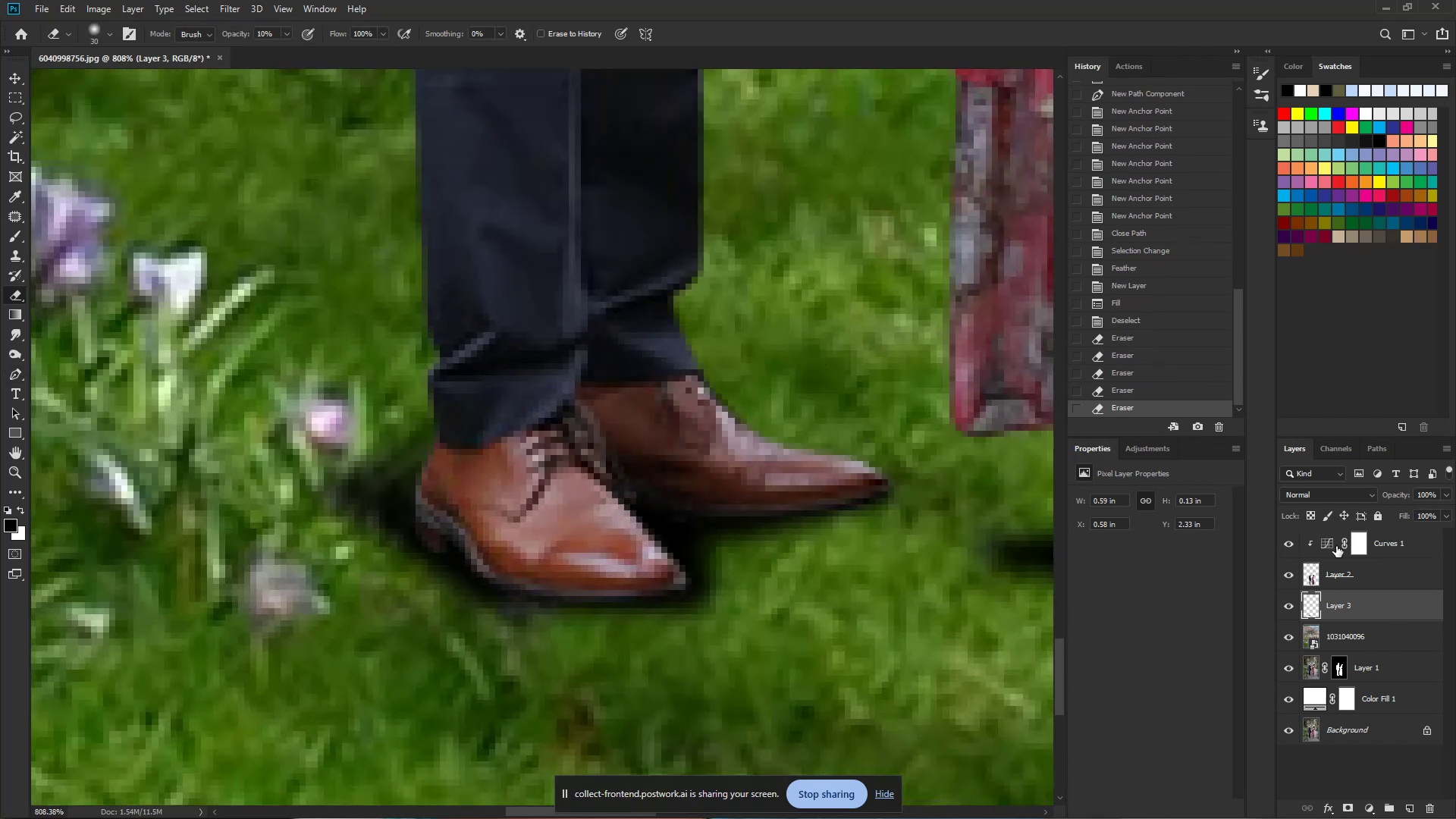 
left_click([1326, 492])
 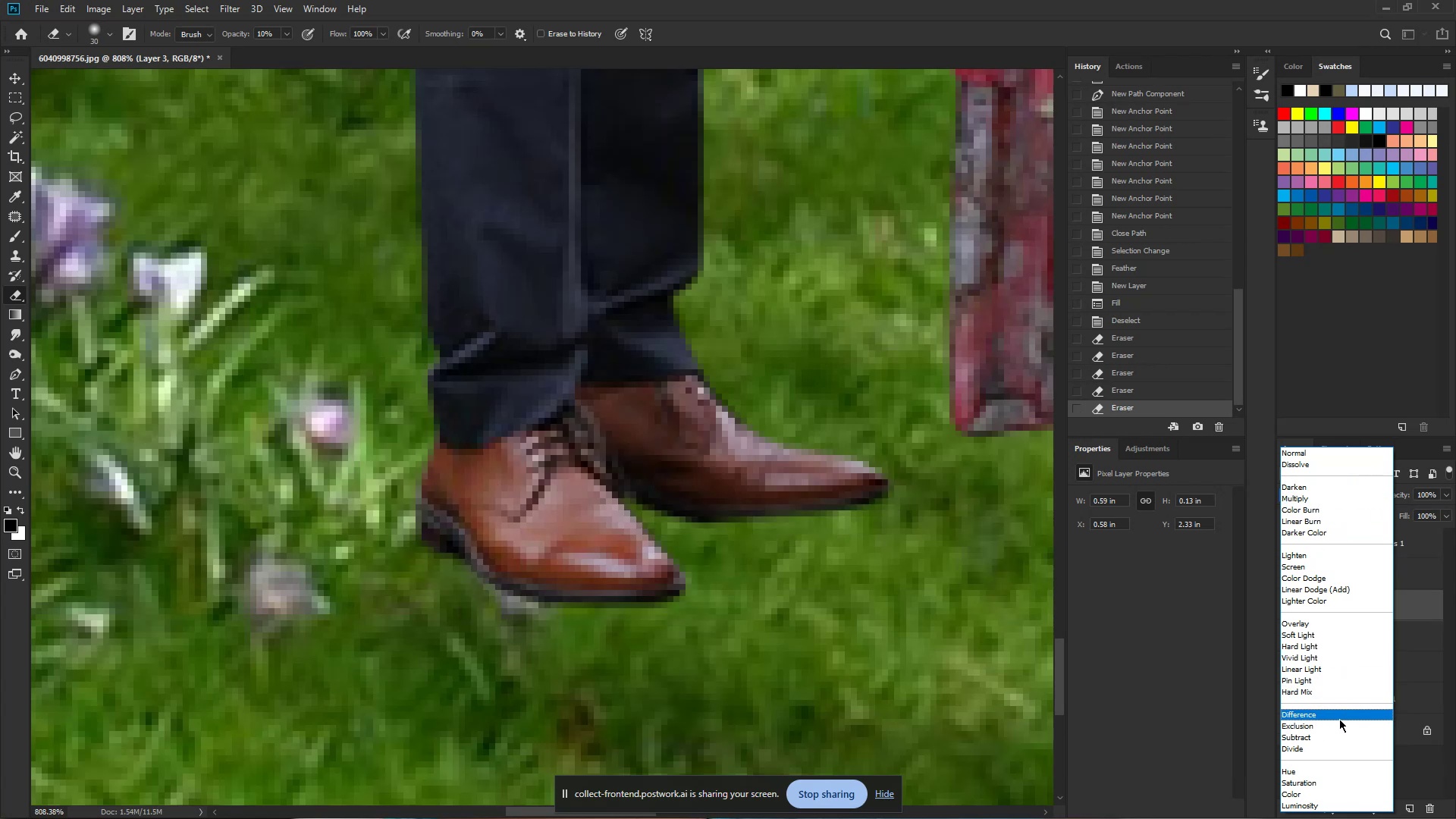 
left_click([1321, 637])
 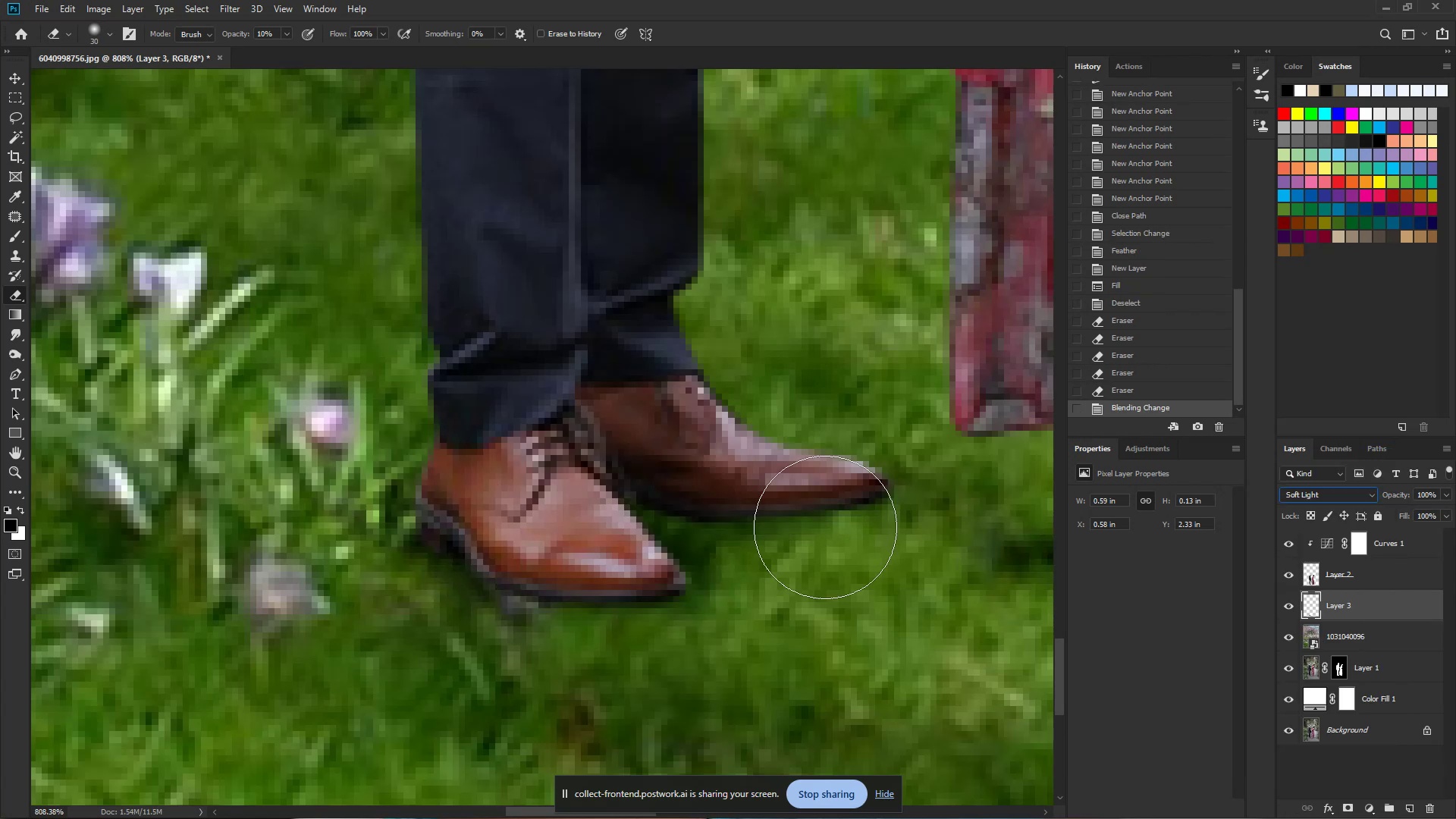 
hold_key(key=ControlLeft, duration=0.36)
 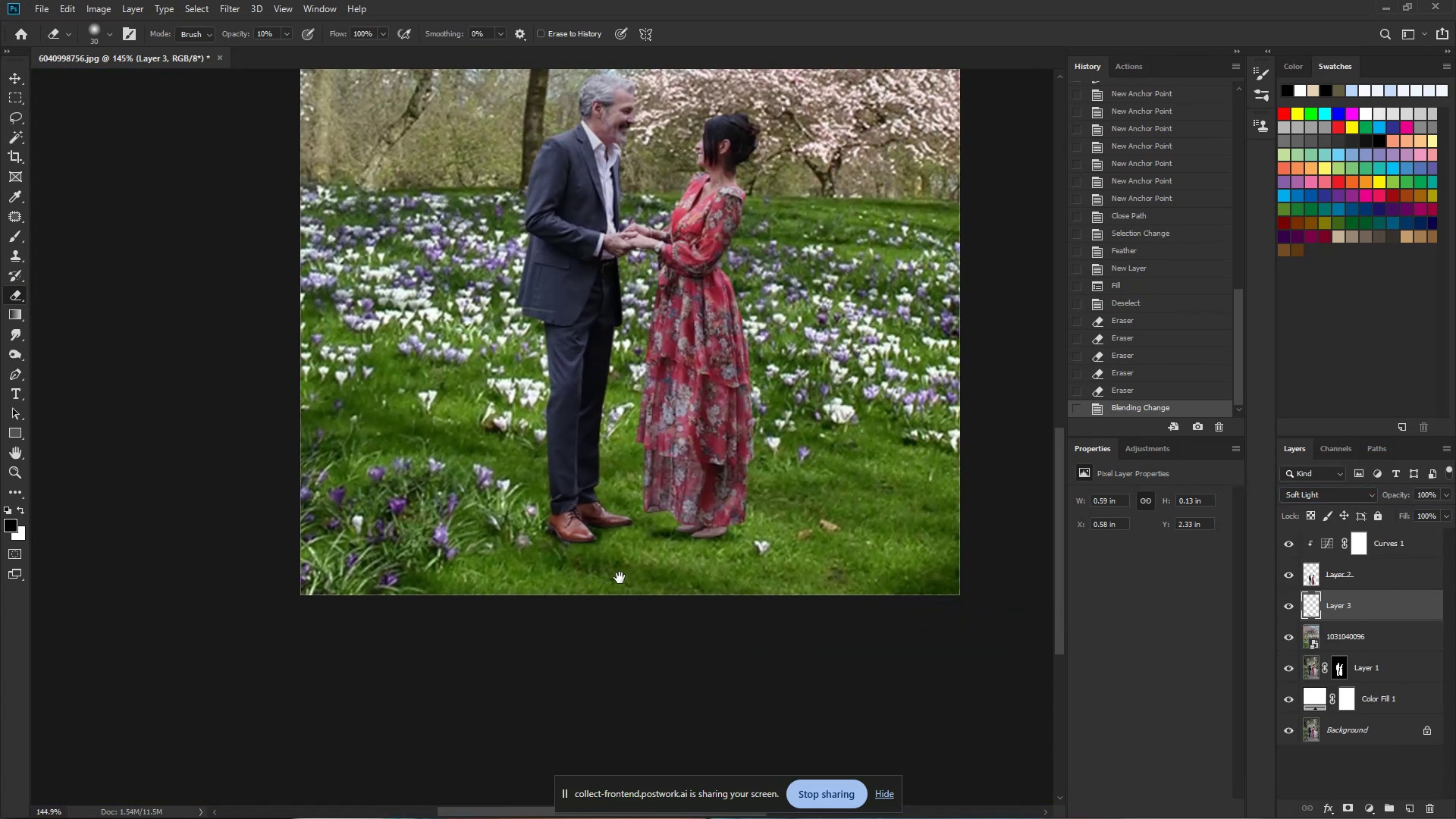 
hold_key(key=Space, duration=4.84)
 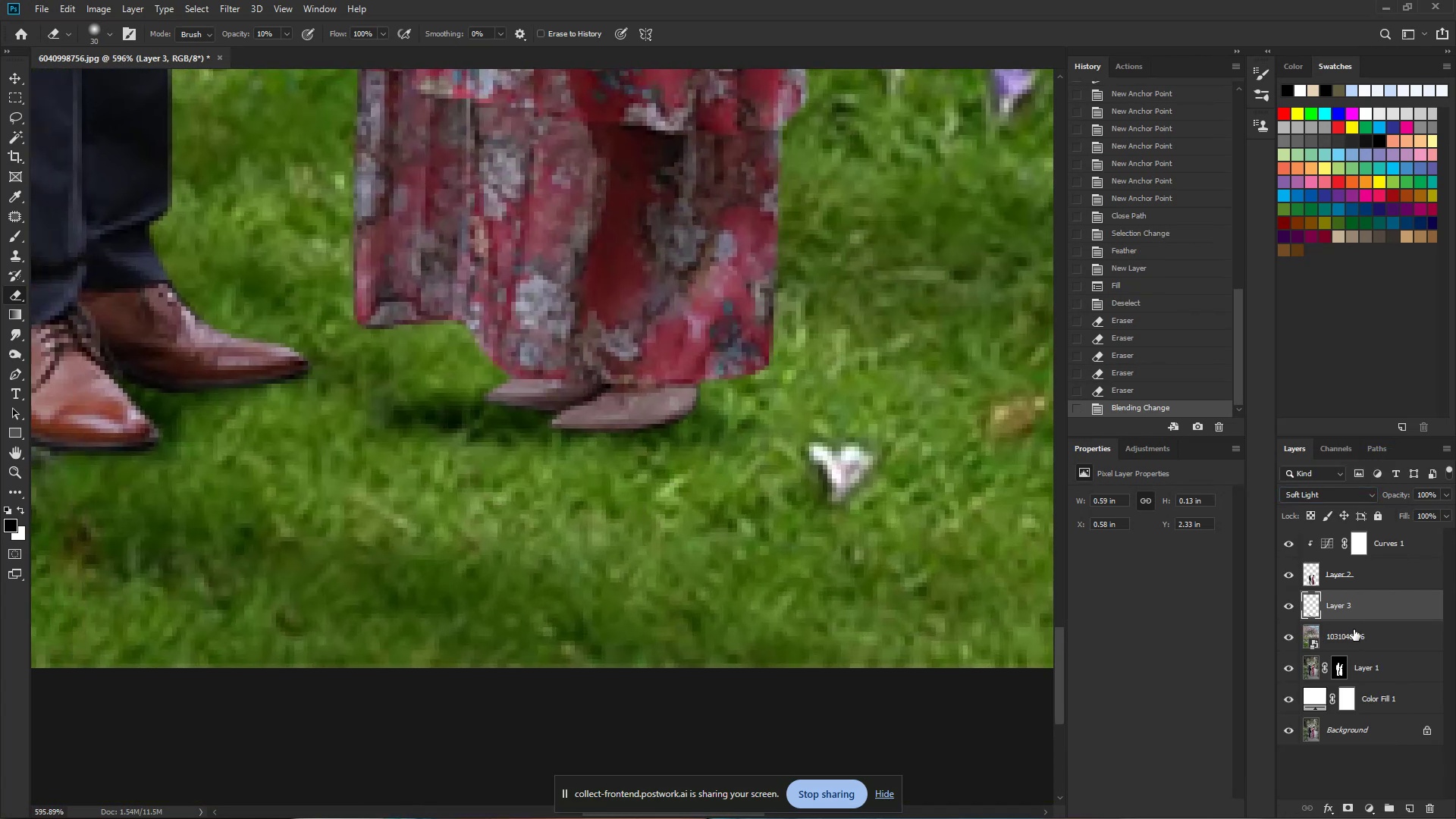 
left_click_drag(start_coordinate=[817, 594], to_coordinate=[714, 607])
 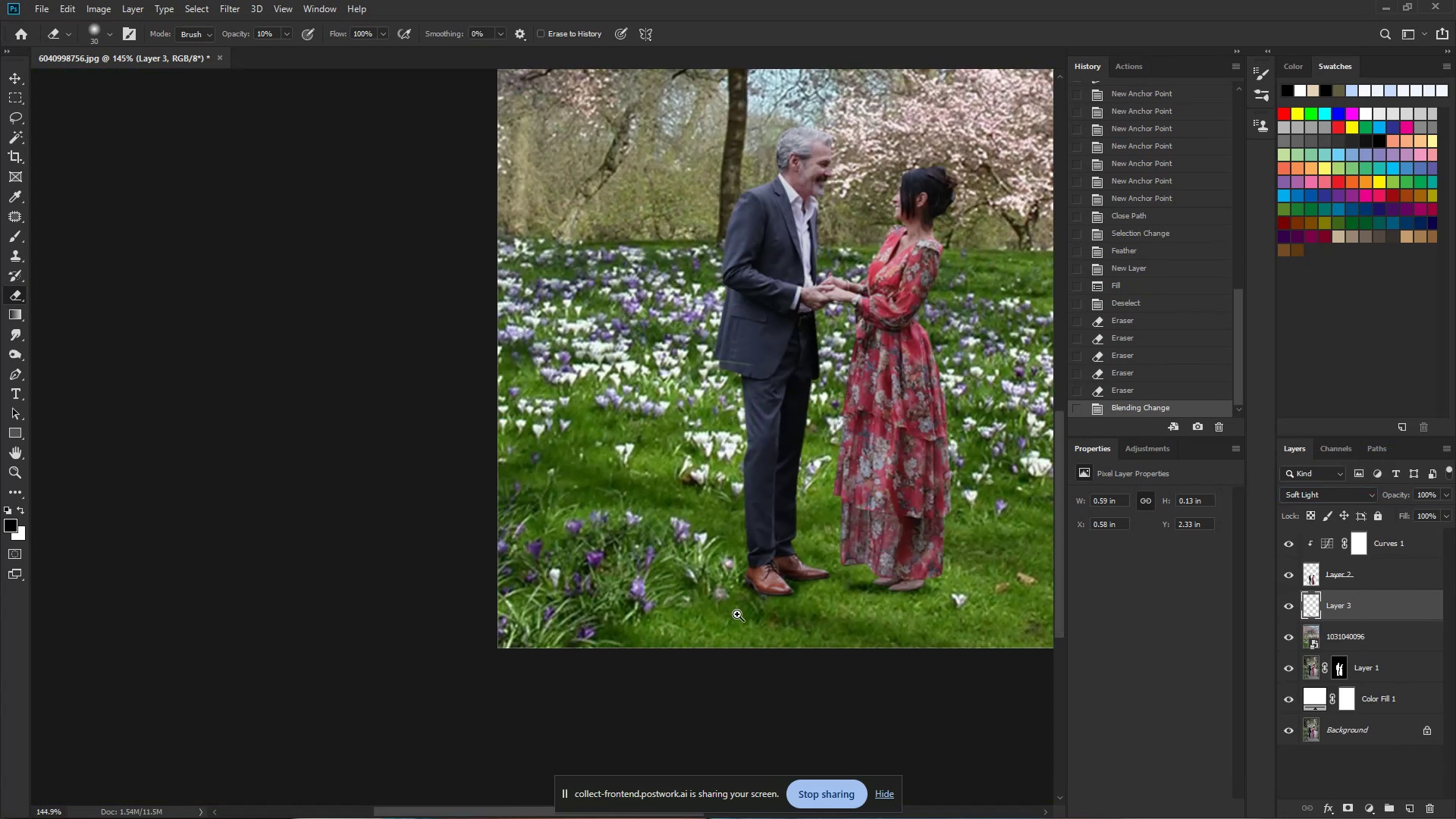 
left_click_drag(start_coordinate=[818, 631], to_coordinate=[620, 578])
 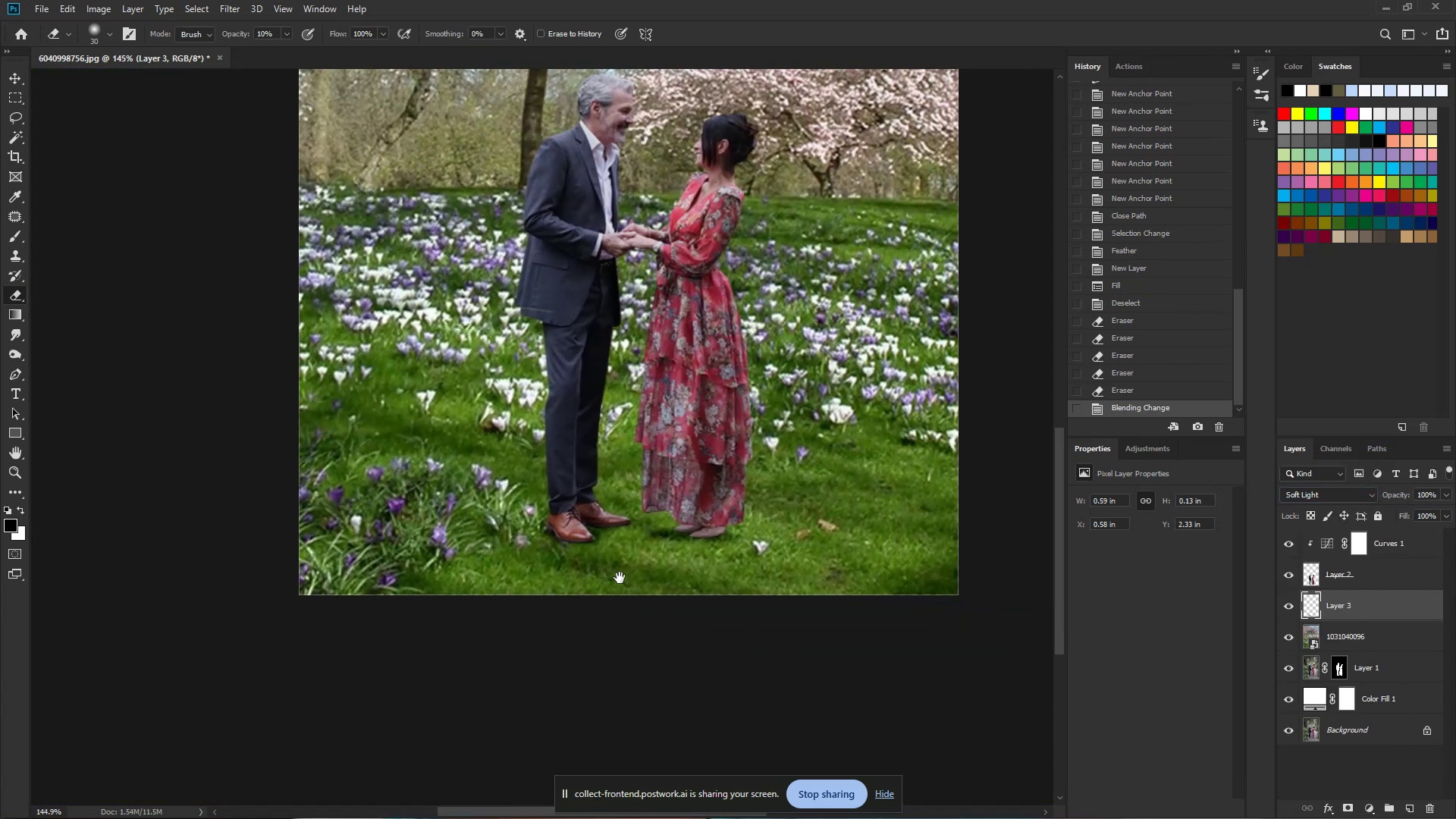 
hold_key(key=ControlLeft, duration=1.02)
left_click_drag(start_coordinate=[752, 575], to_coordinate=[820, 592])
 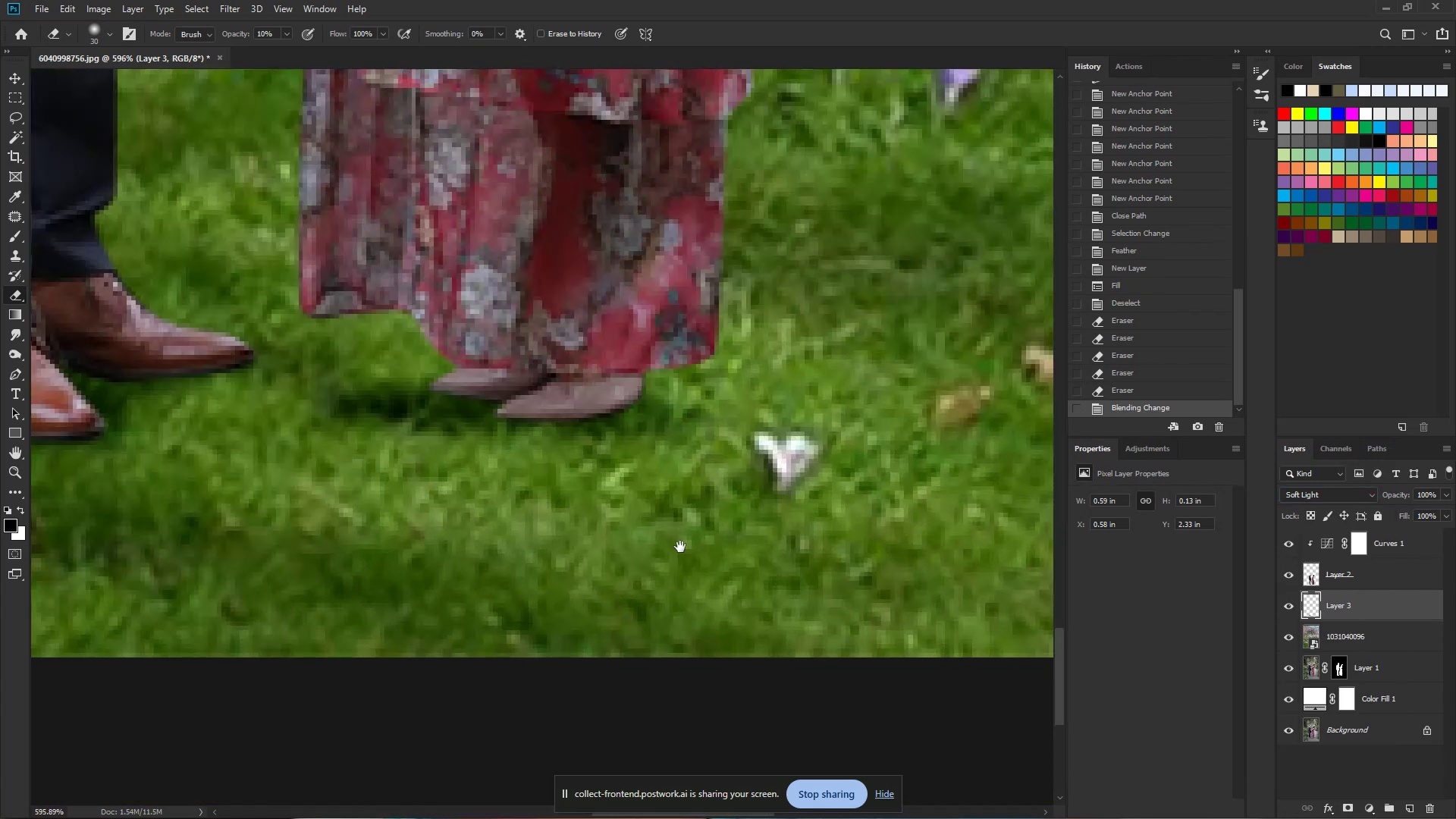 
left_click_drag(start_coordinate=[582, 500], to_coordinate=[636, 510])
 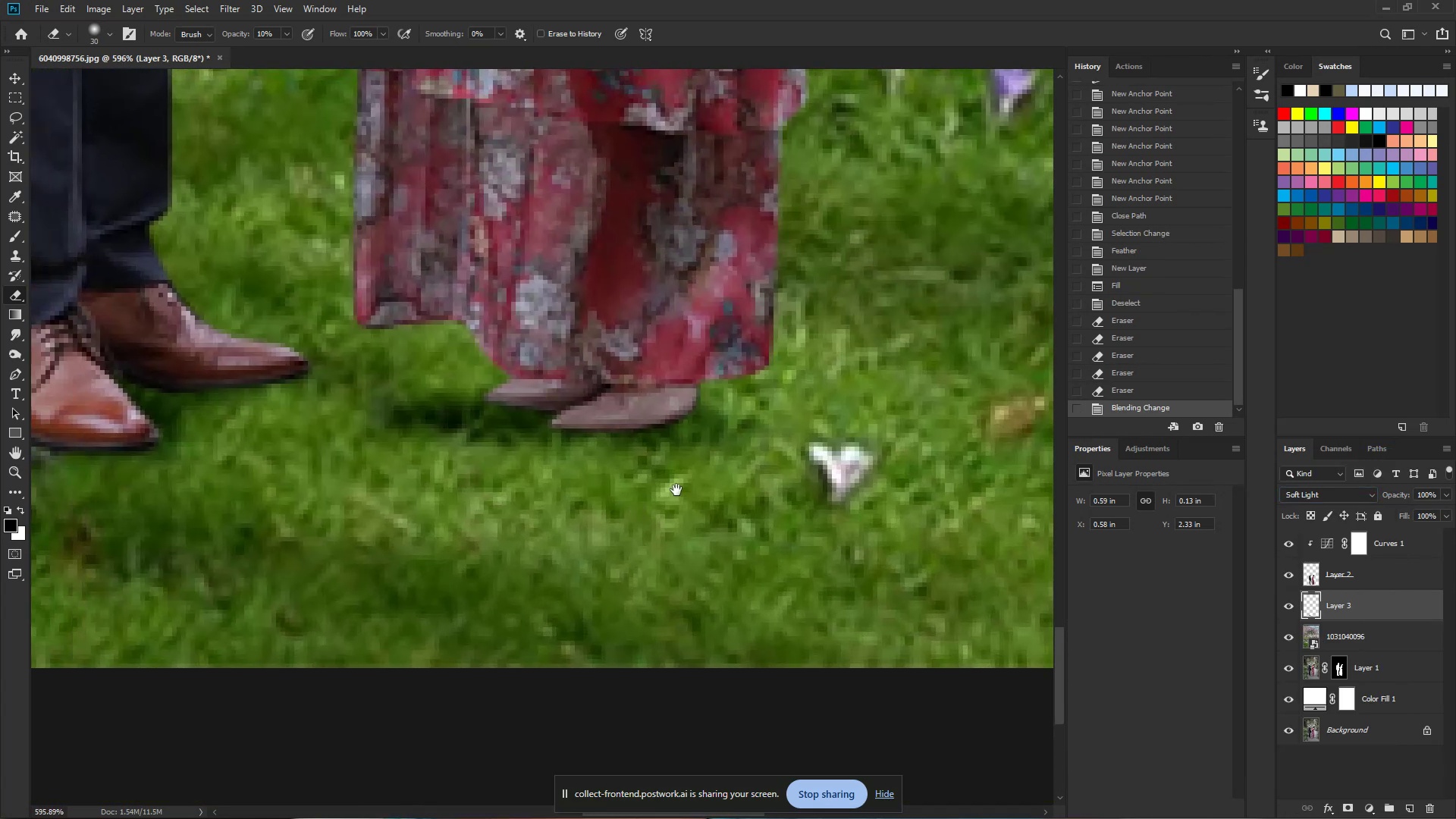 
hold_key(key=ControlLeft, duration=1.32)
 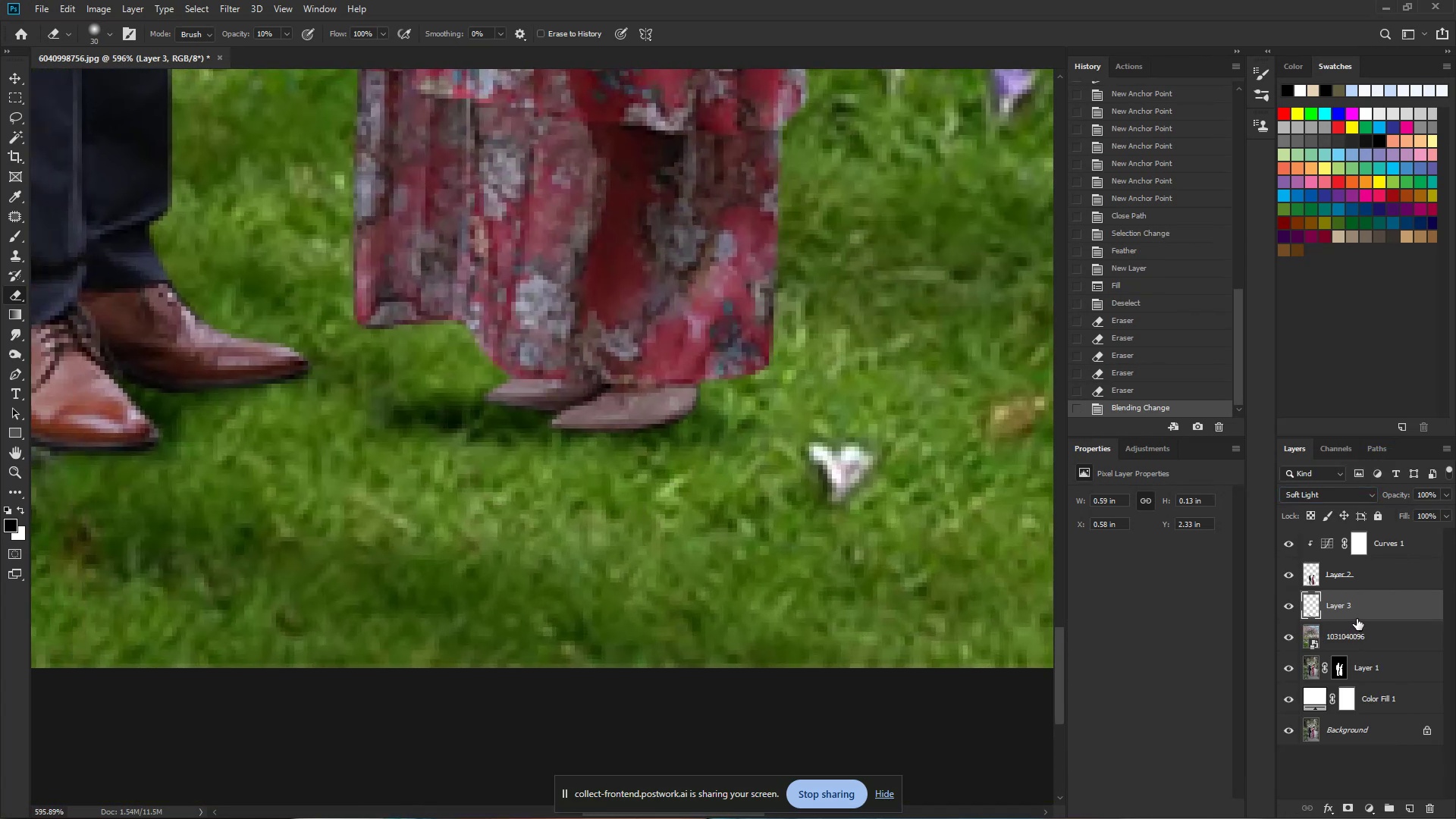 
key(Control+T)
 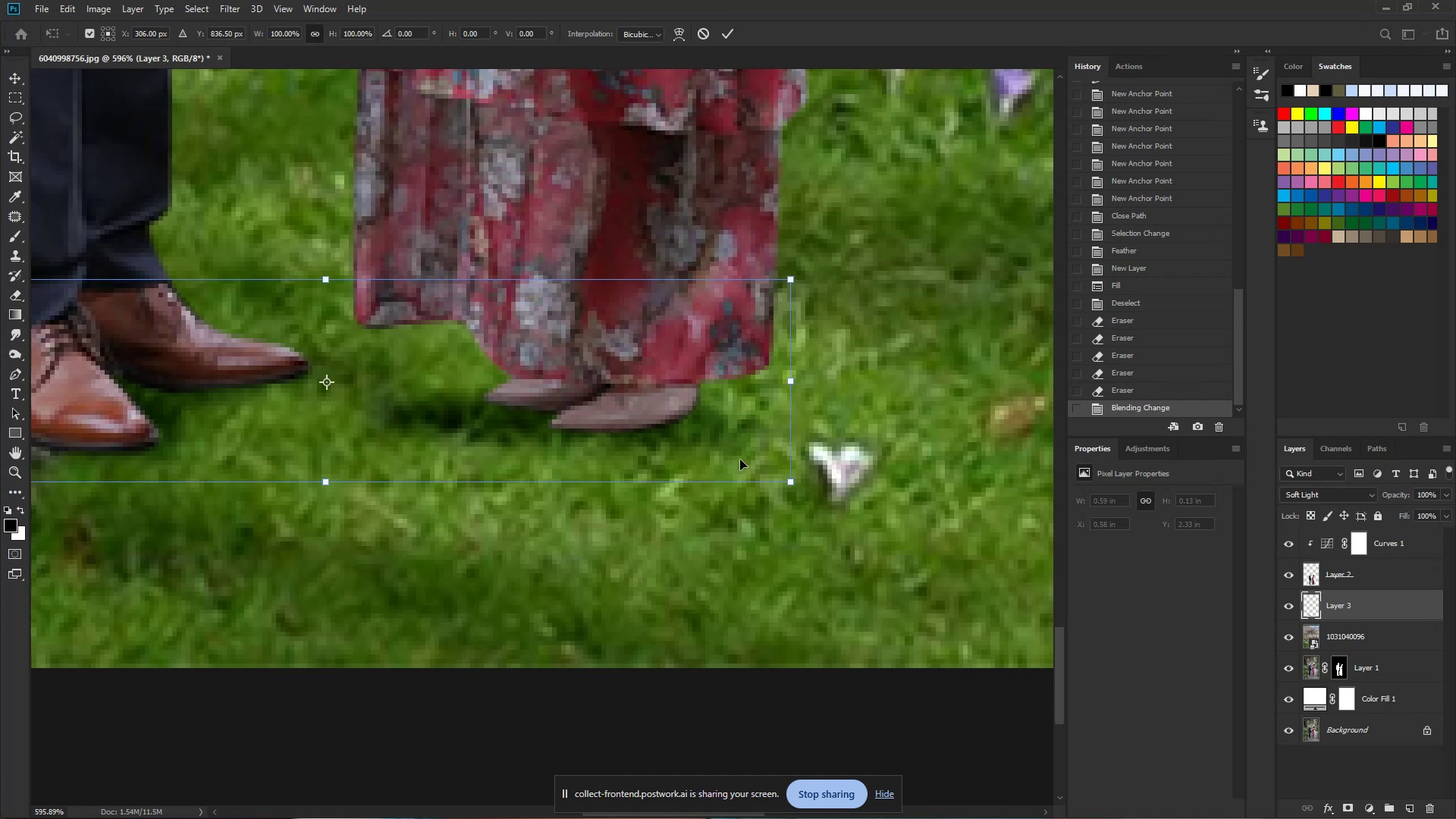 
left_click_drag(start_coordinate=[666, 422], to_coordinate=[676, 417])
 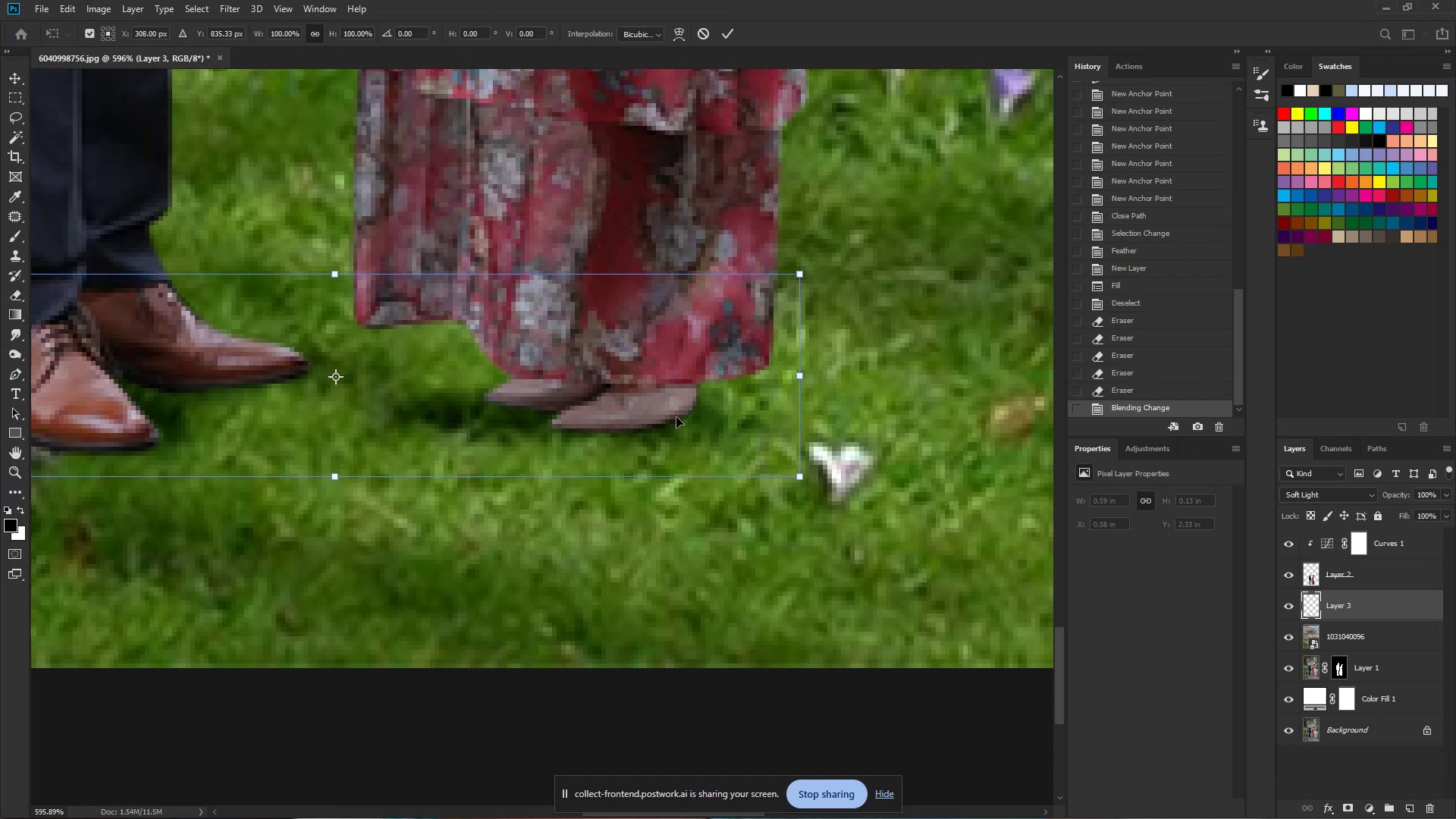 
key(Control+ControlLeft)
 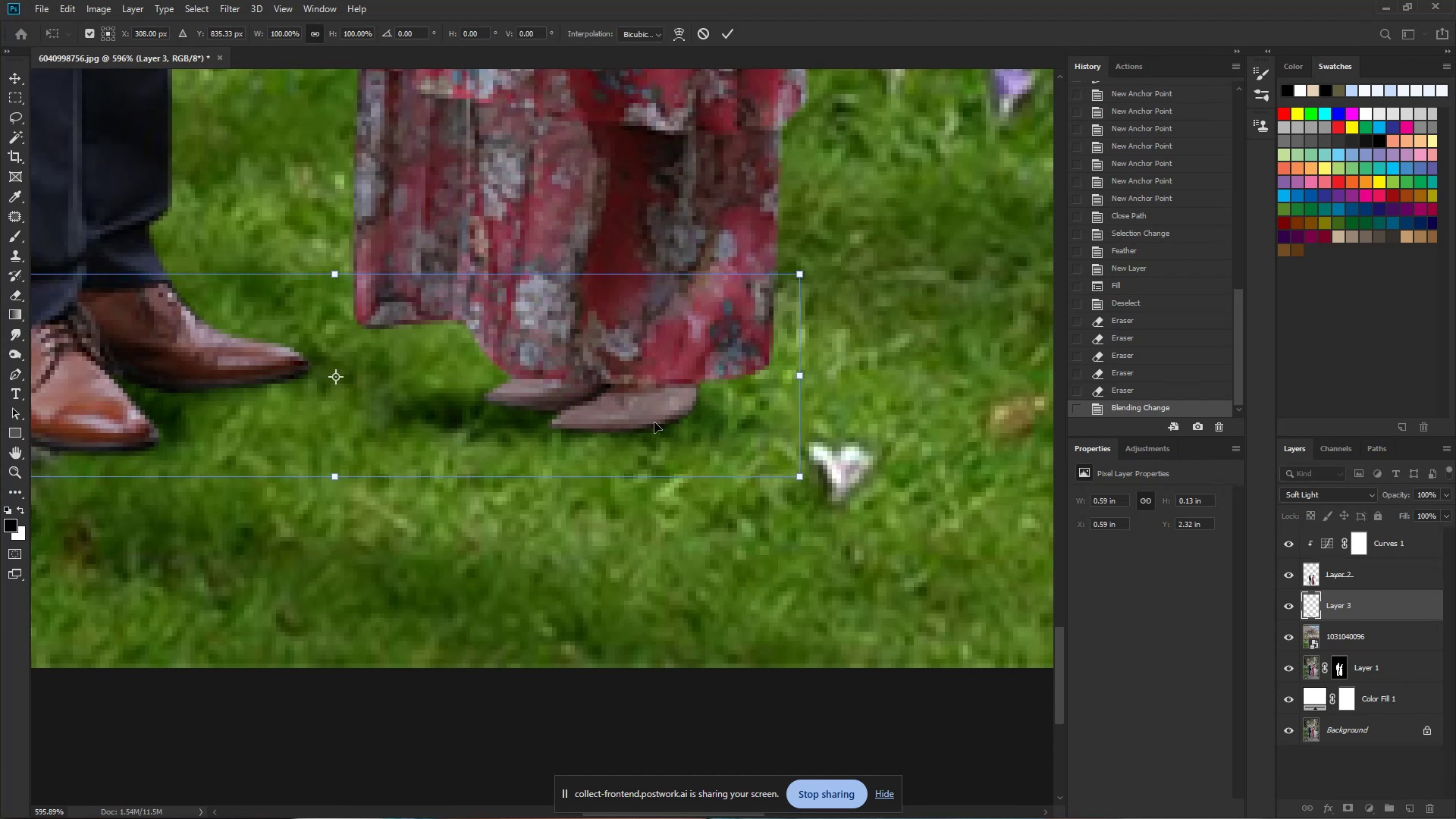 
hold_key(key=Space, duration=1.88)
 